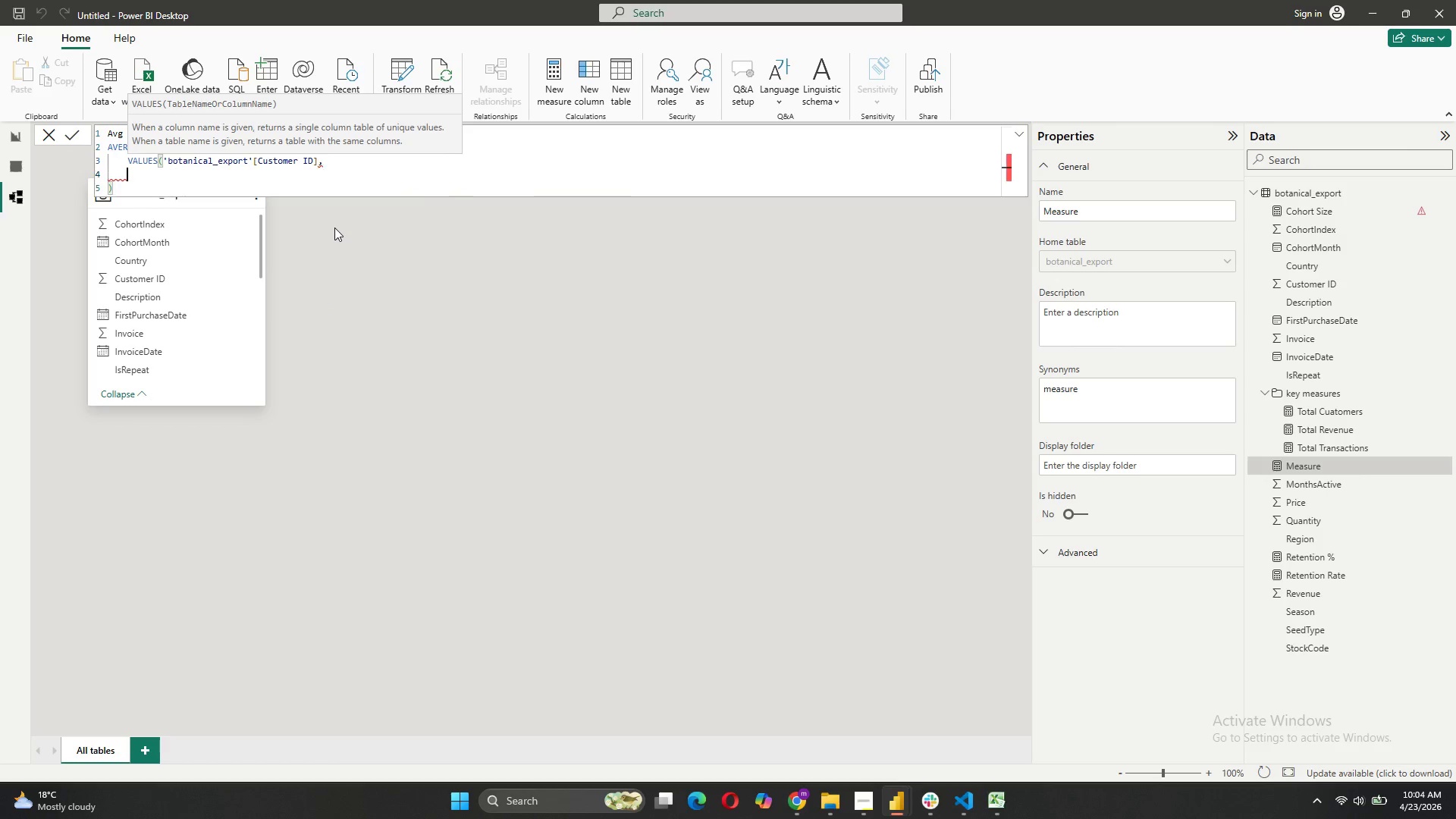 
key(Shift+Enter)
 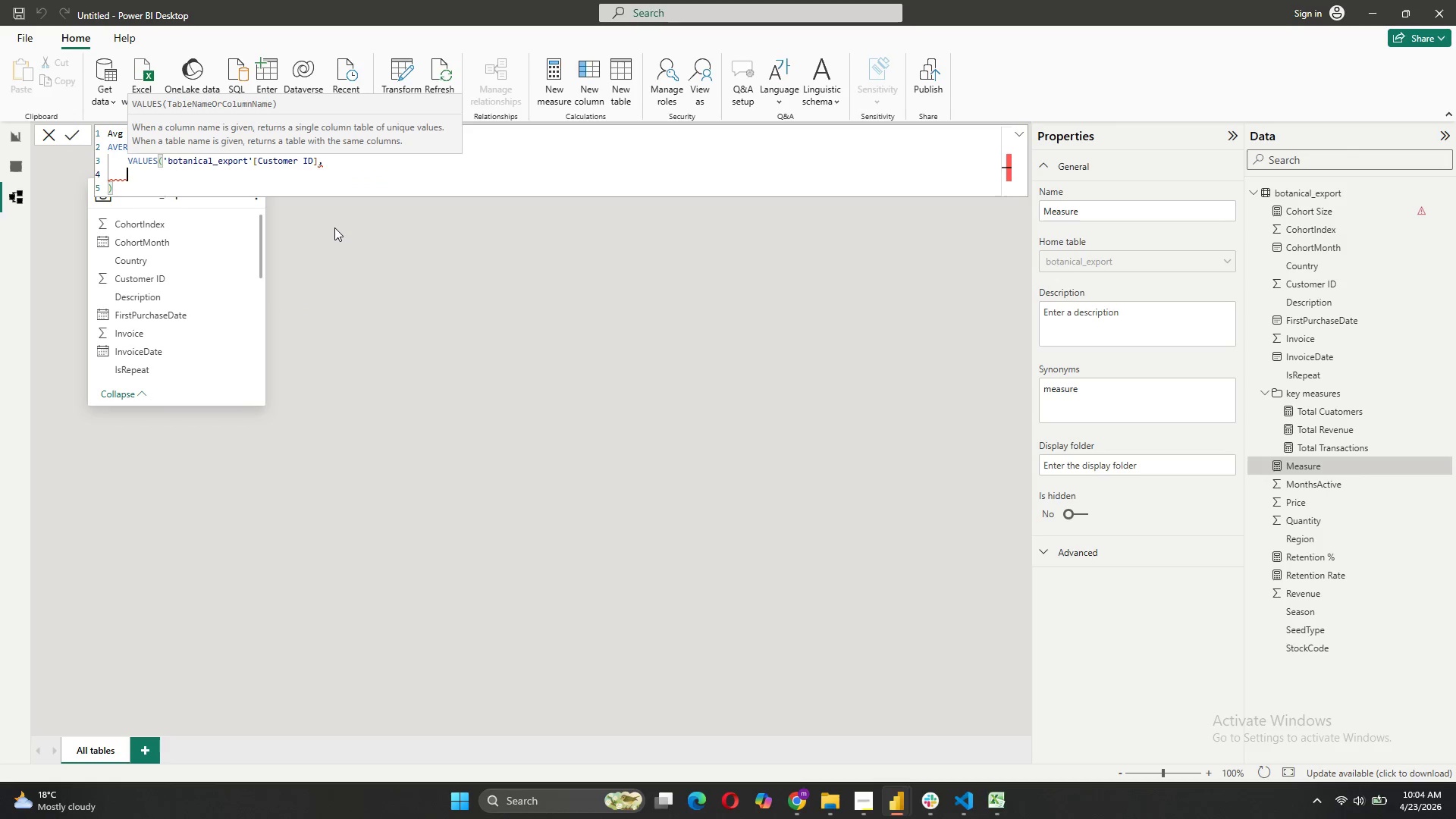 
type(CAL)
 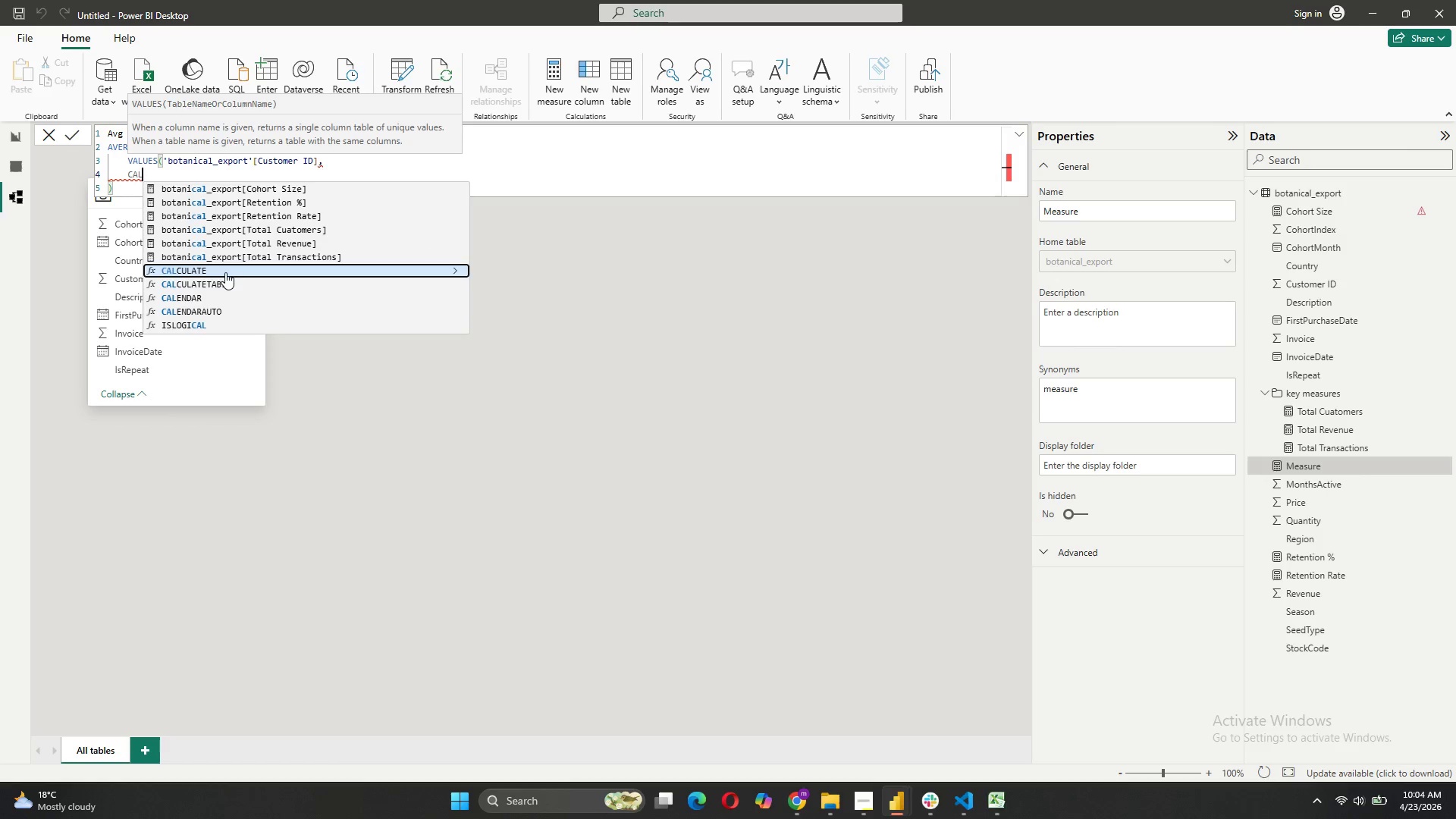 
left_click([225, 272])
 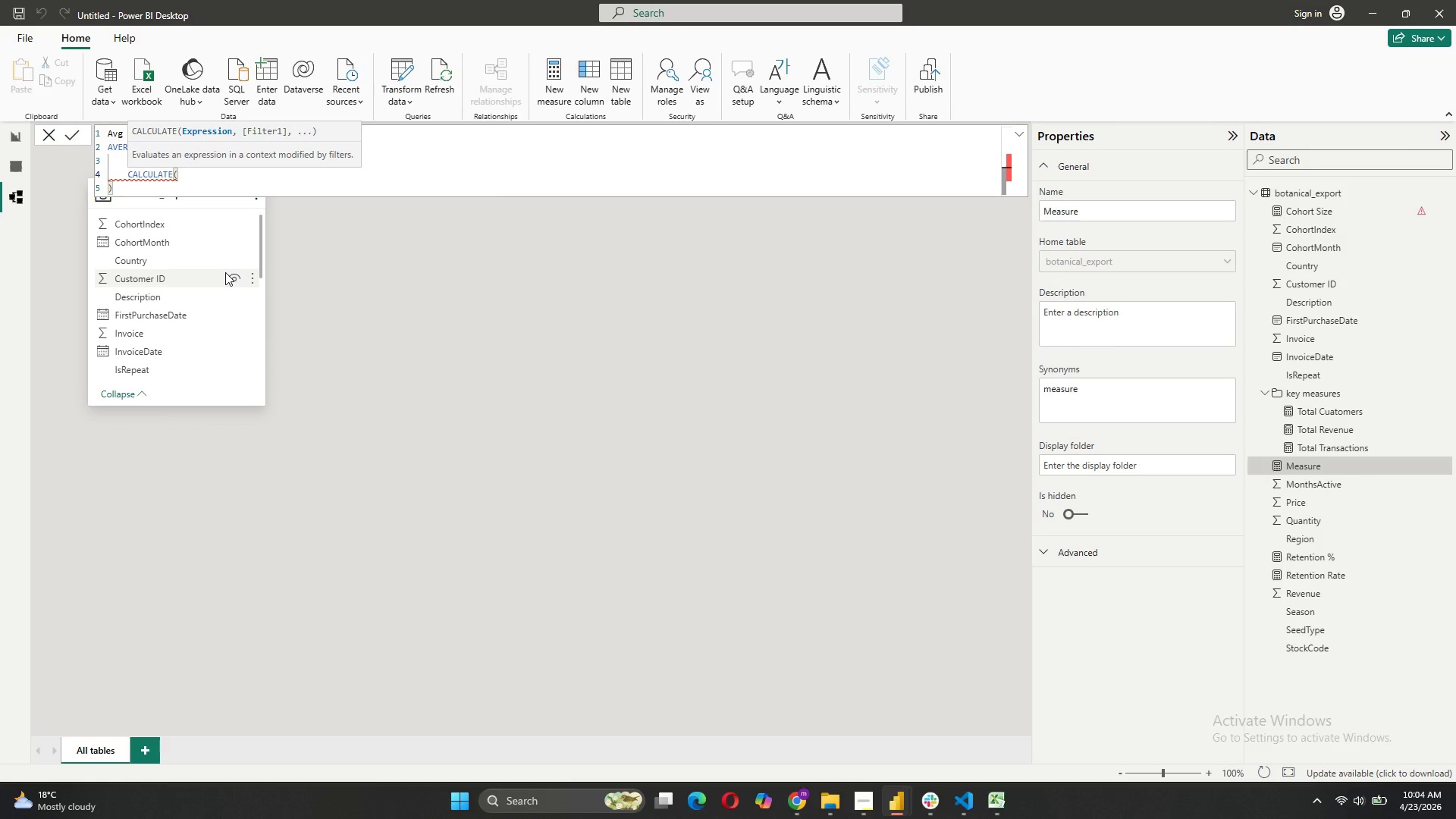 
type(())
key(Backspace)
key(Backspace)
key(Backspace)
type(())
 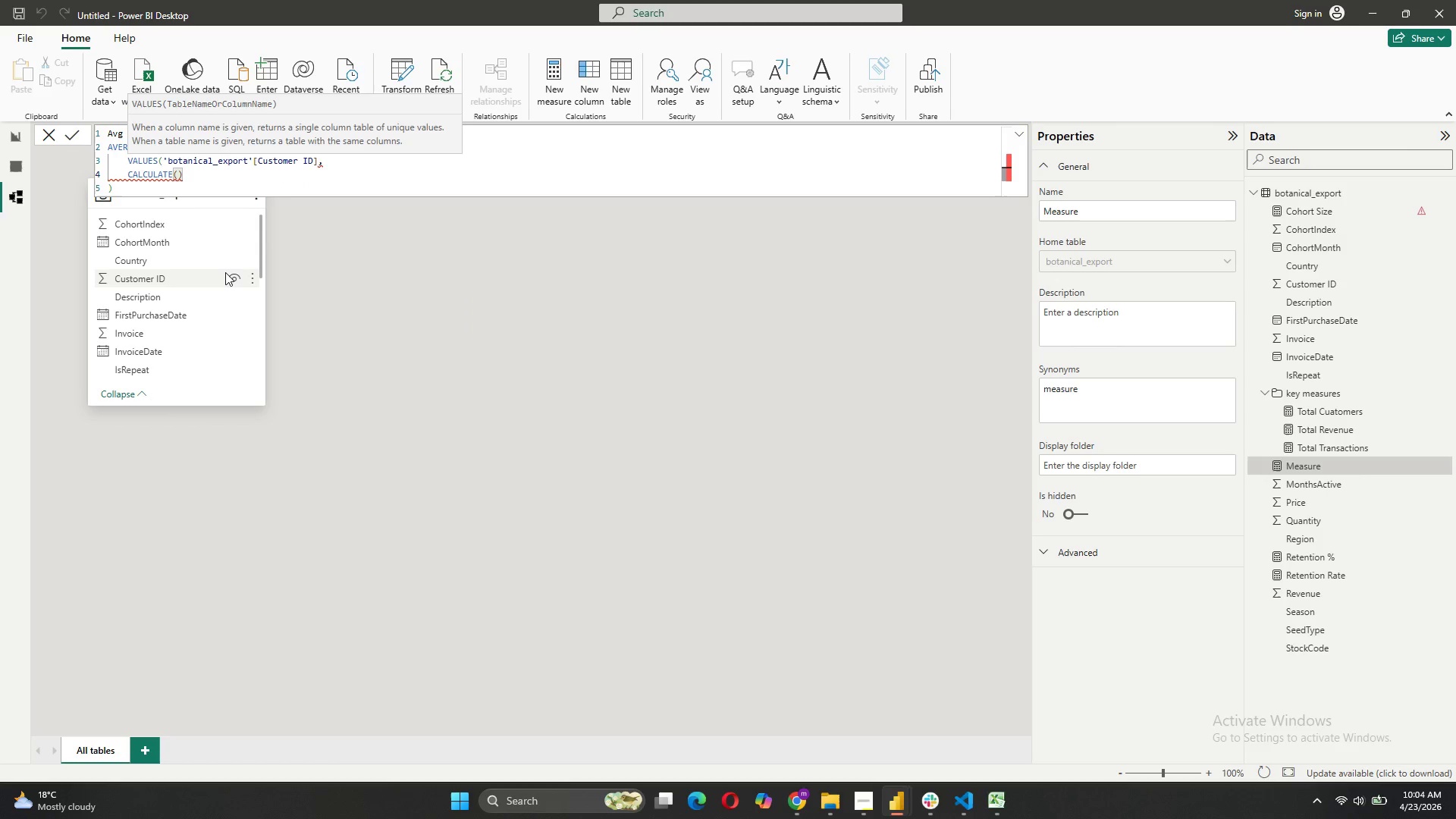 
key(ArrowLeft)
 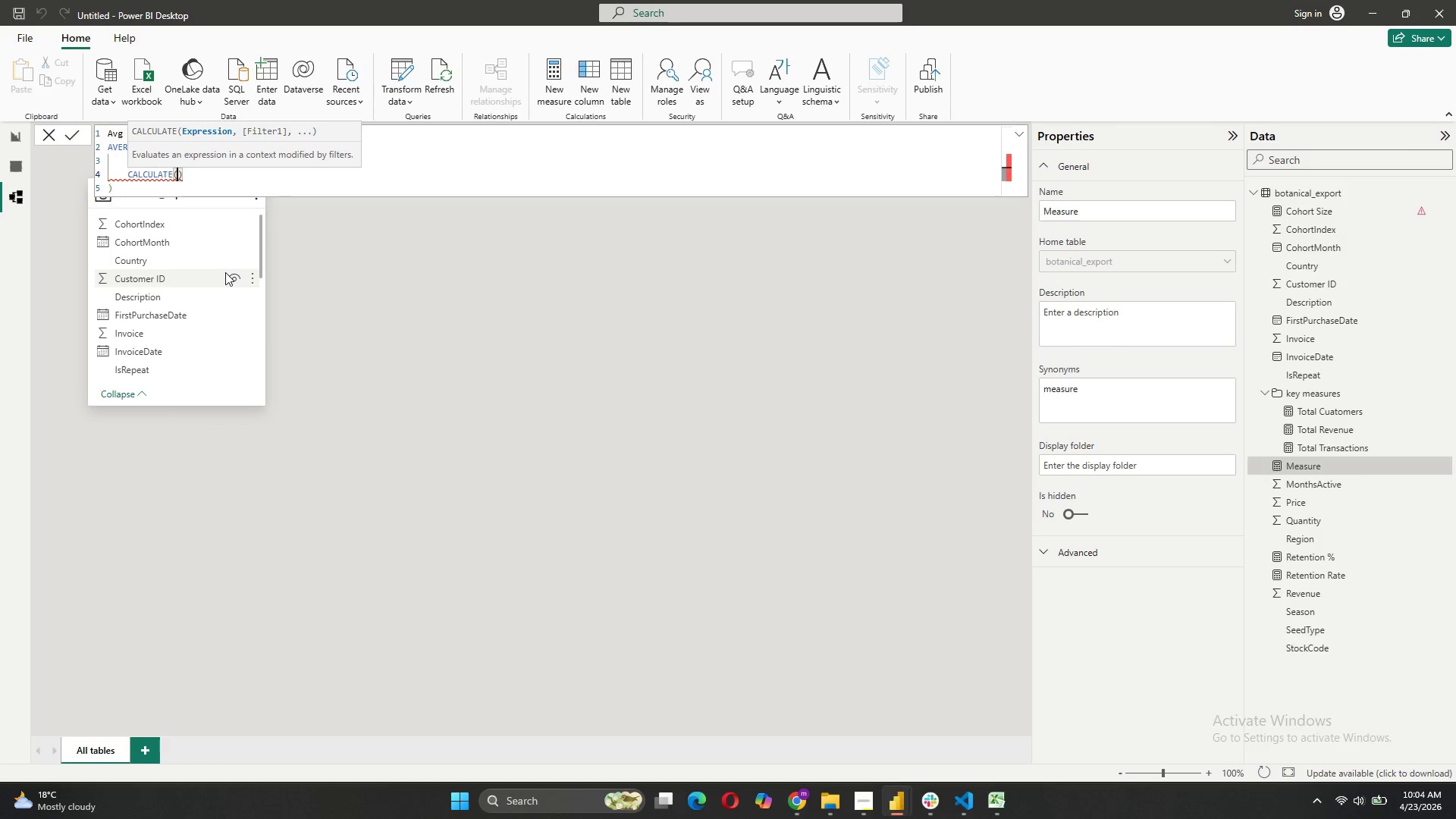 
key(Shift+ShiftRight)
 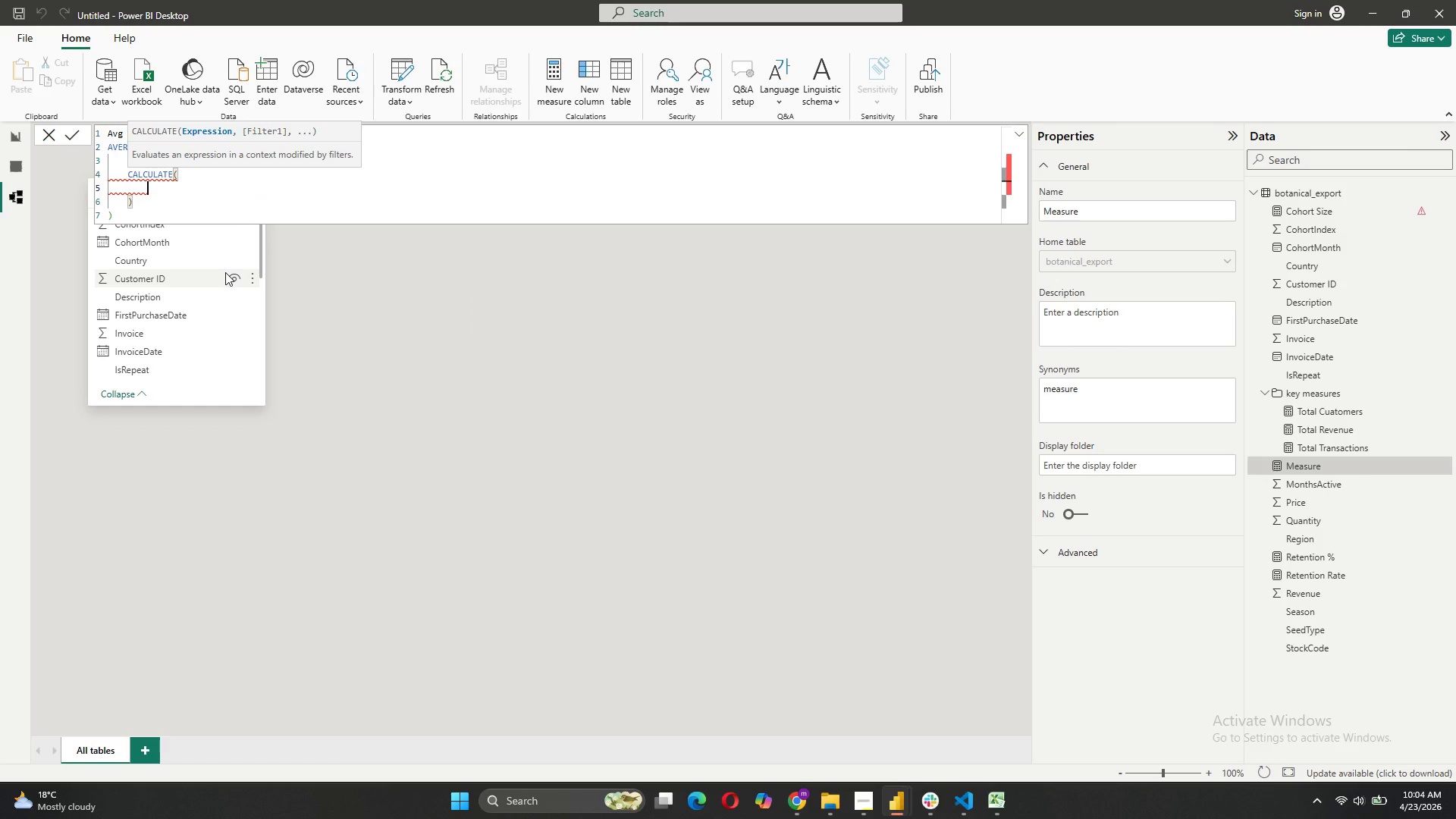 
key(Shift+Enter)
 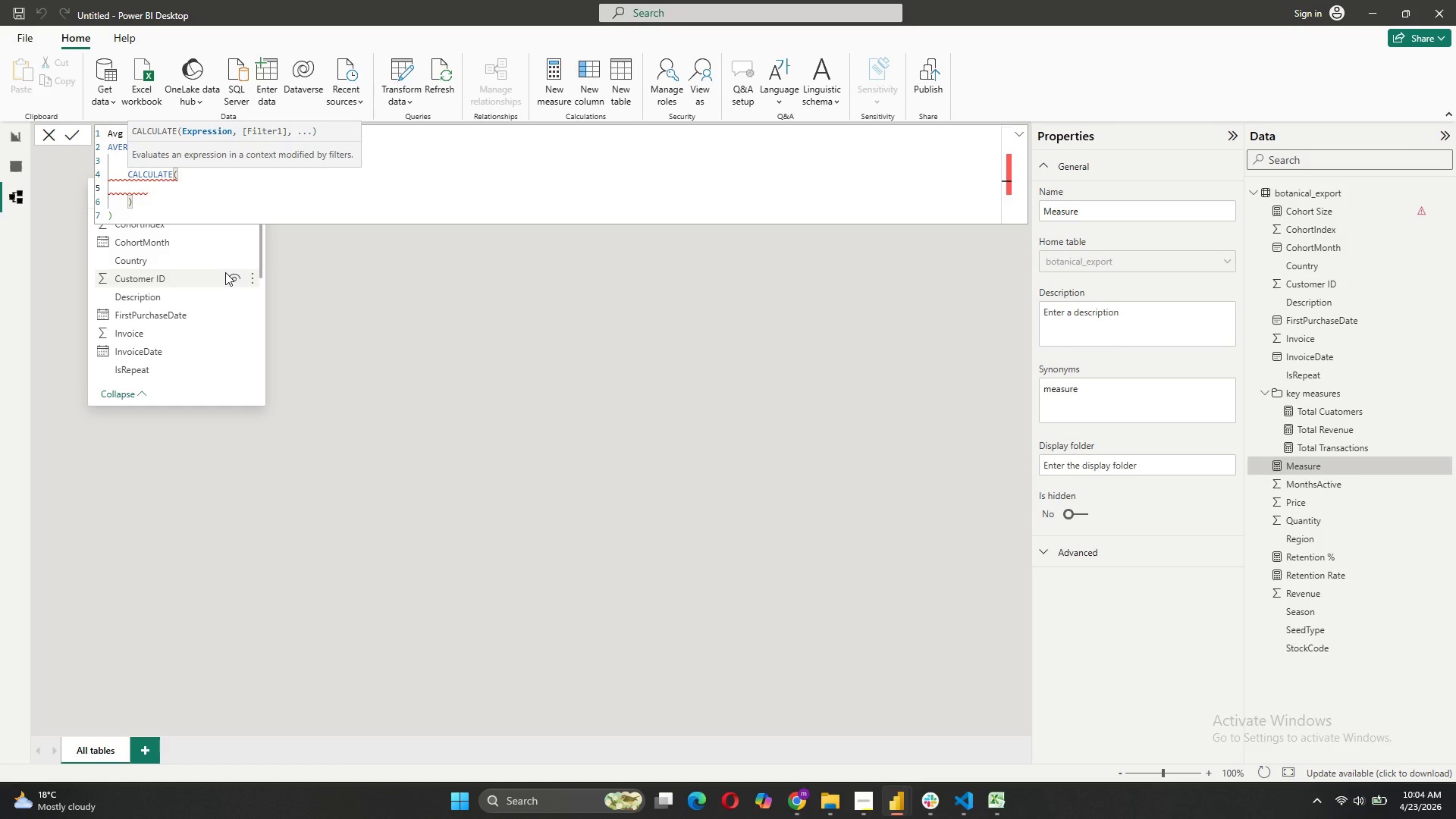 
wait(5.08)
 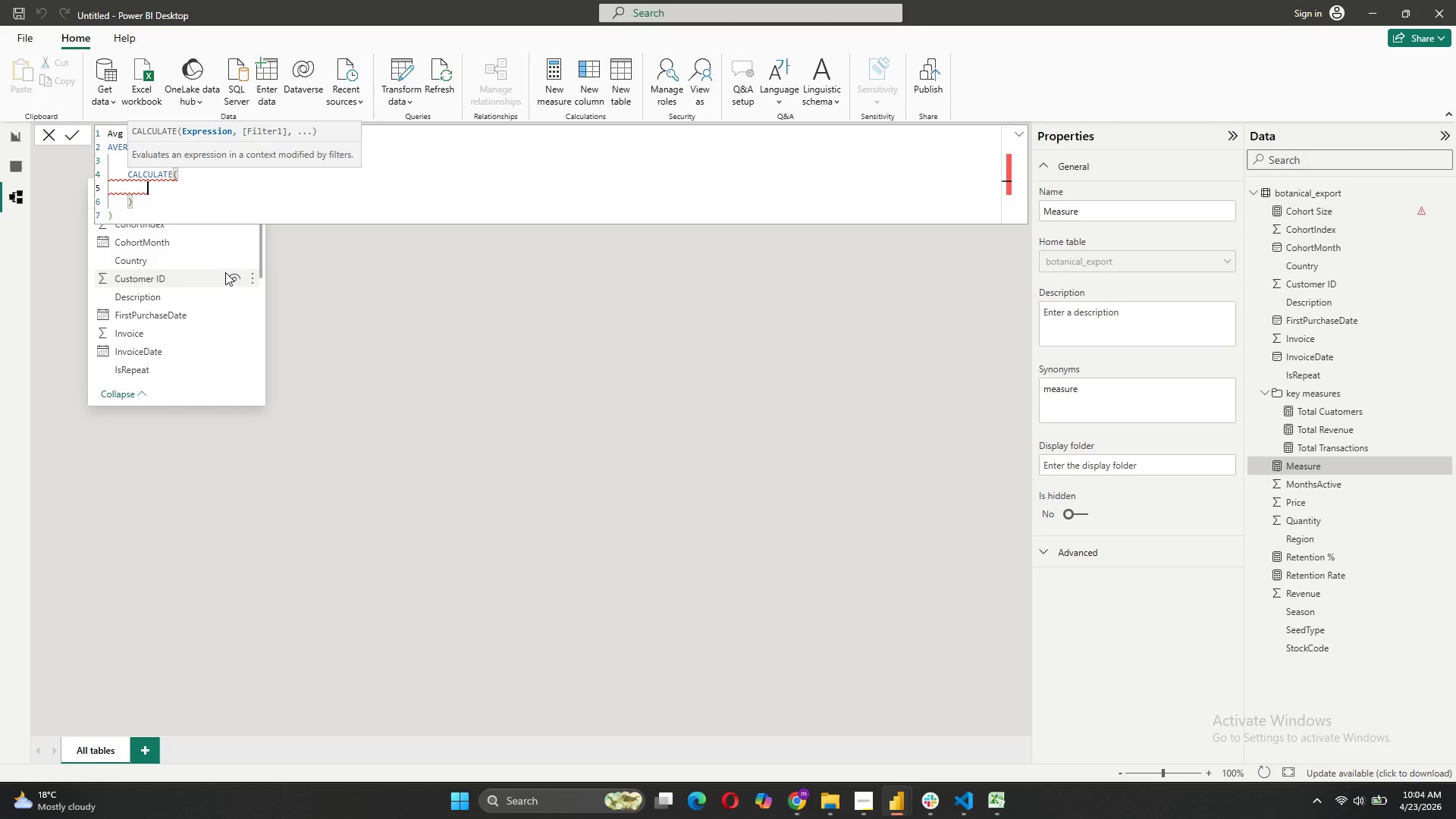 
type(AVERA)
 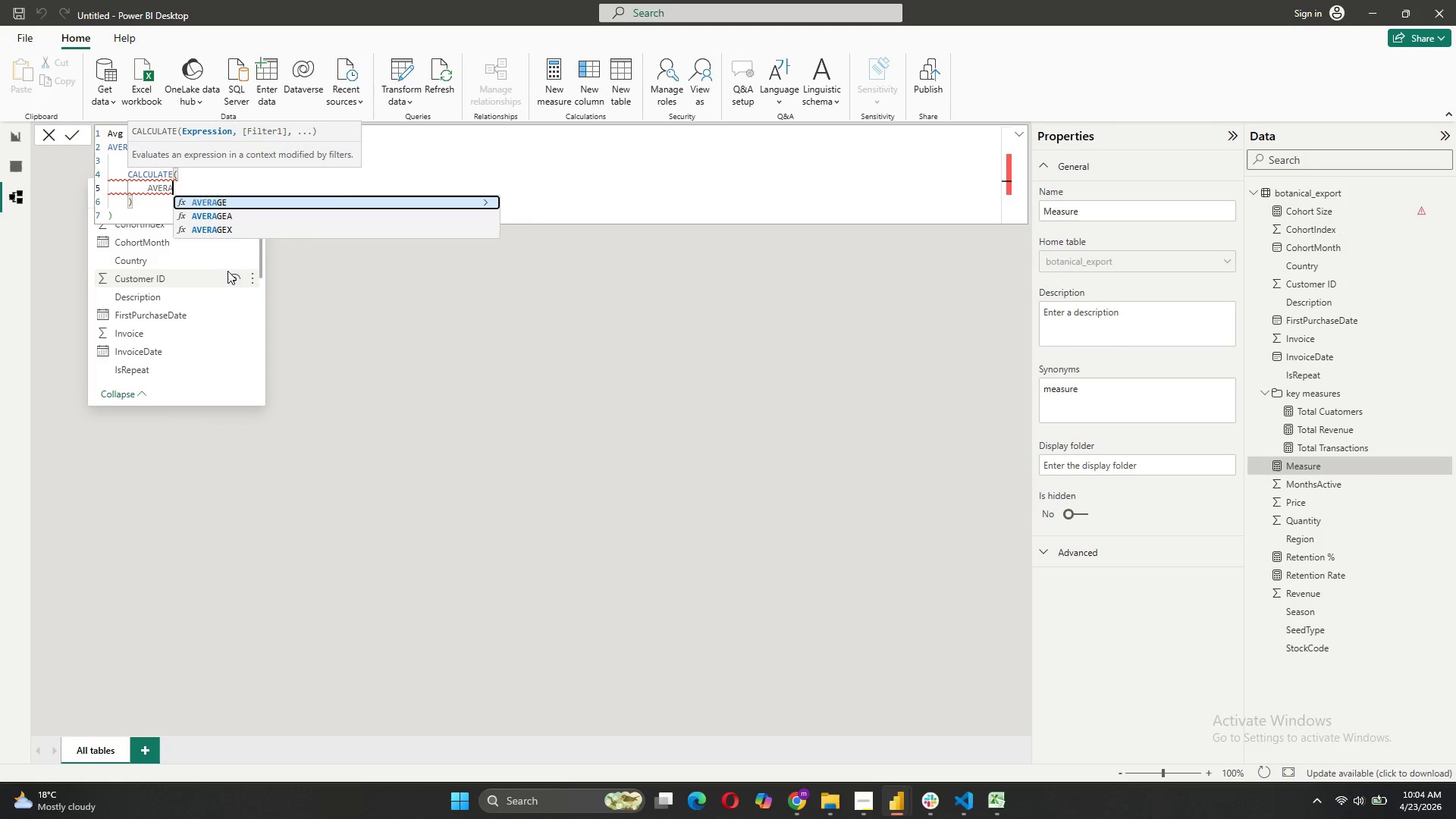 
left_click([221, 209])
 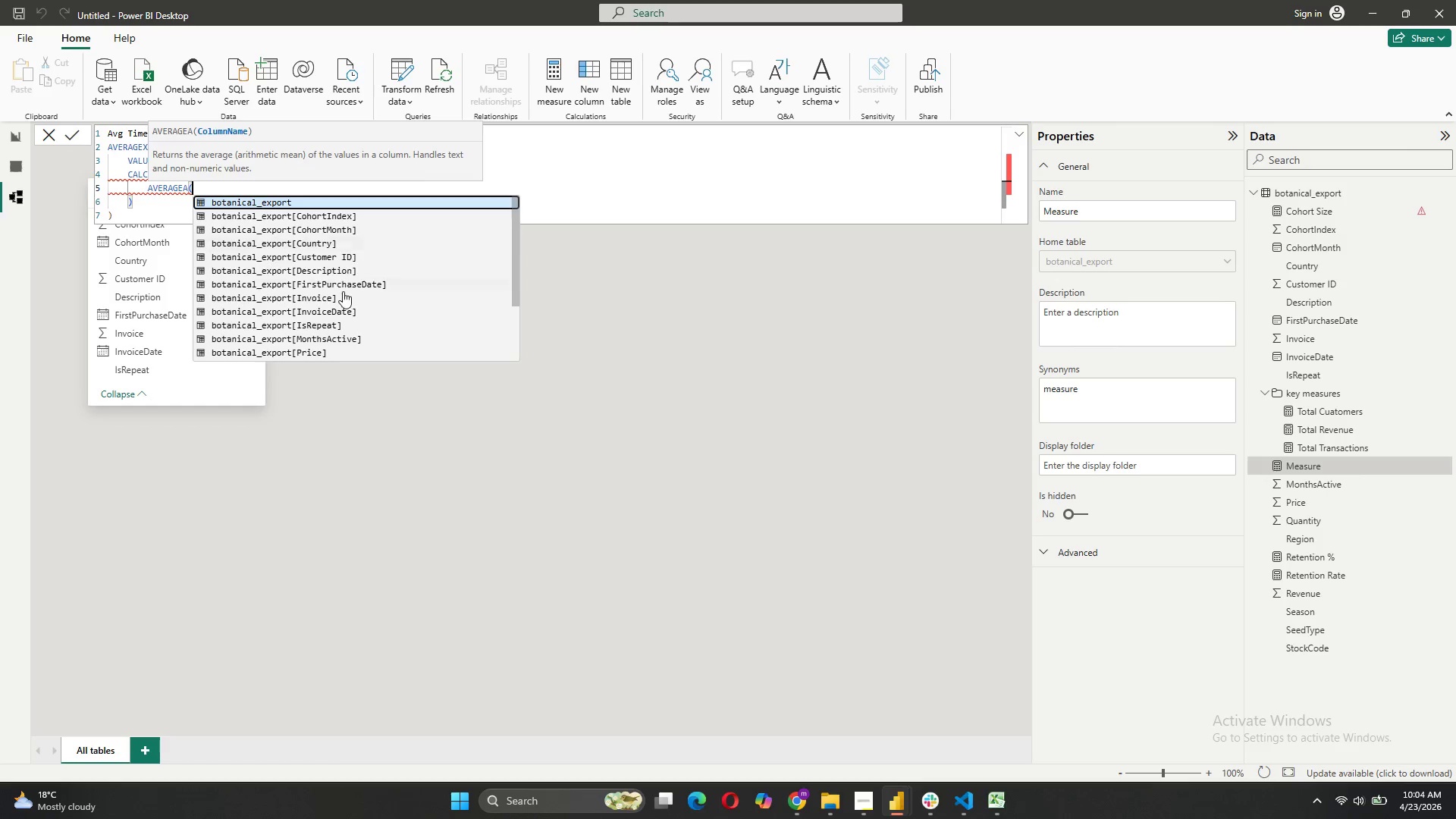 
wait(5.41)
 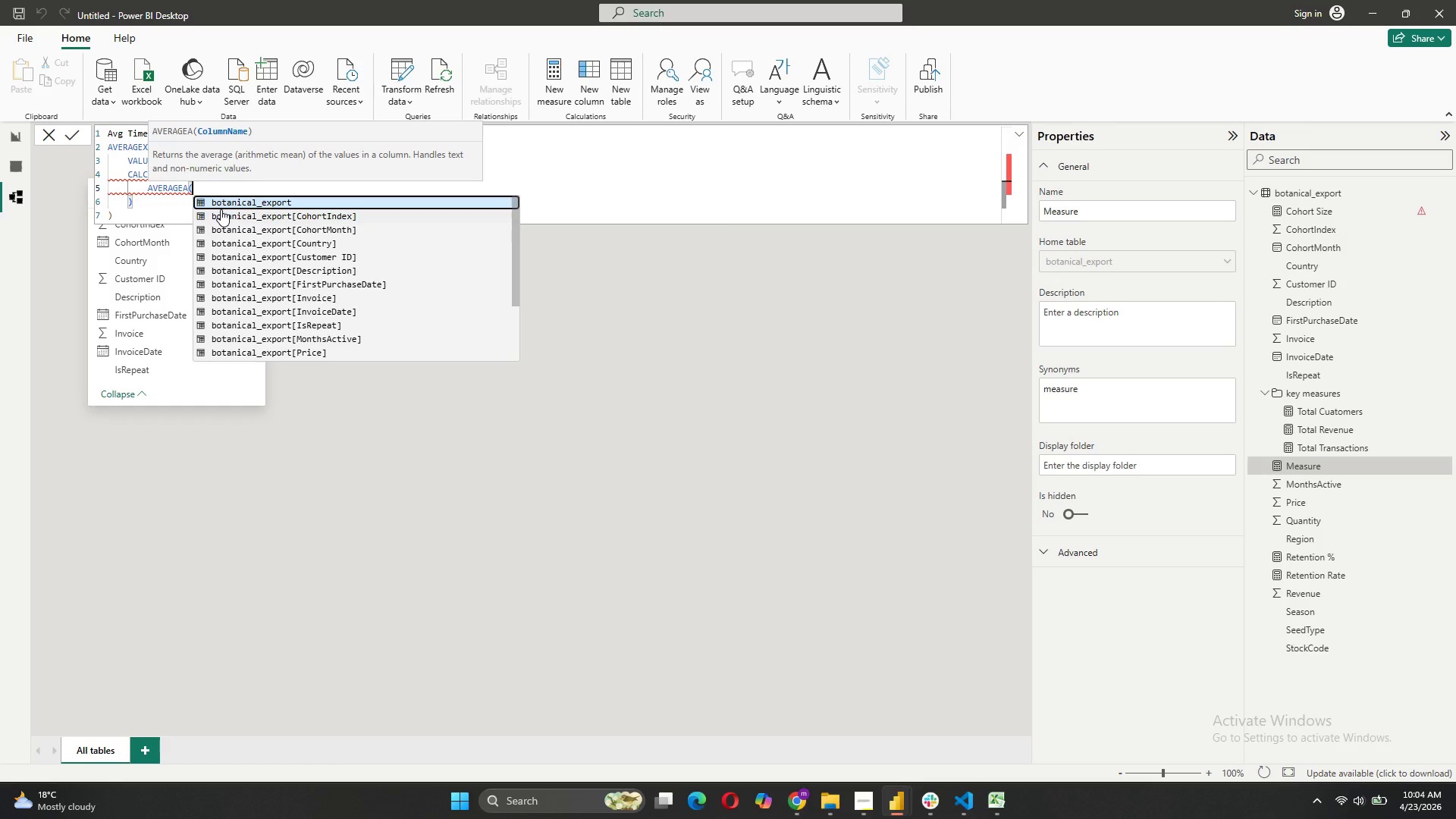 
left_click([344, 340])
 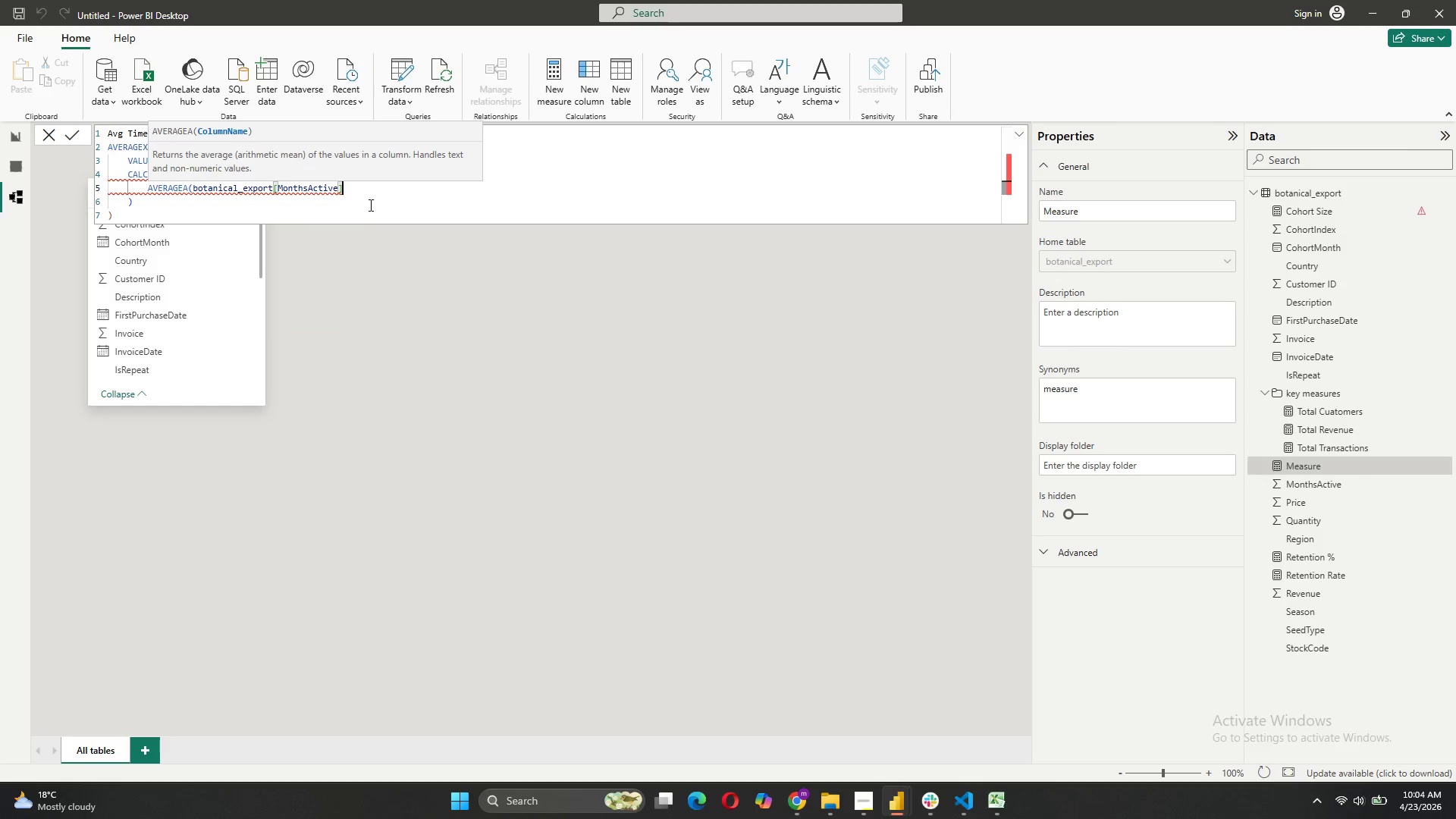 
left_click([368, 201])
 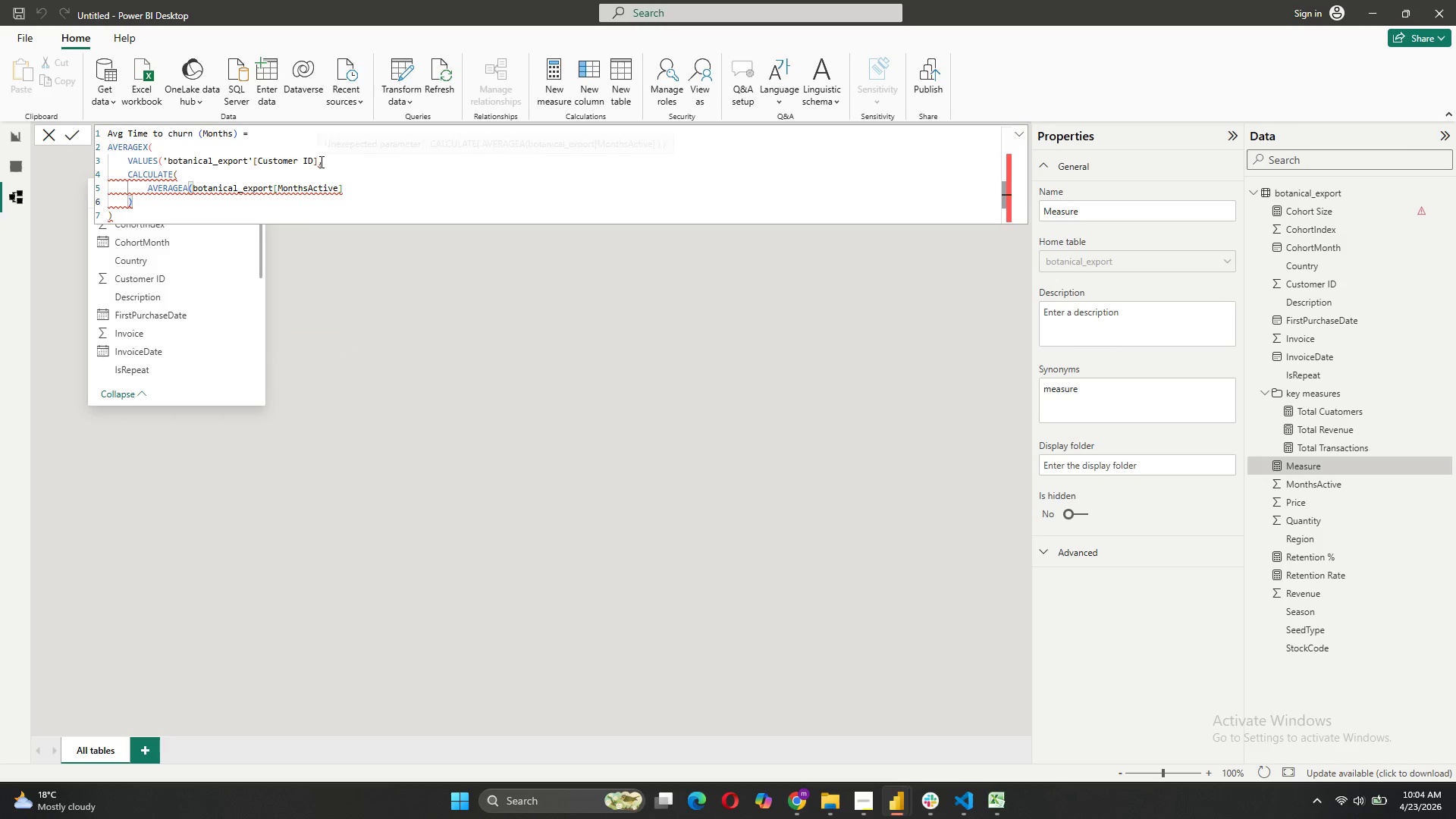 
left_click([316, 162])
 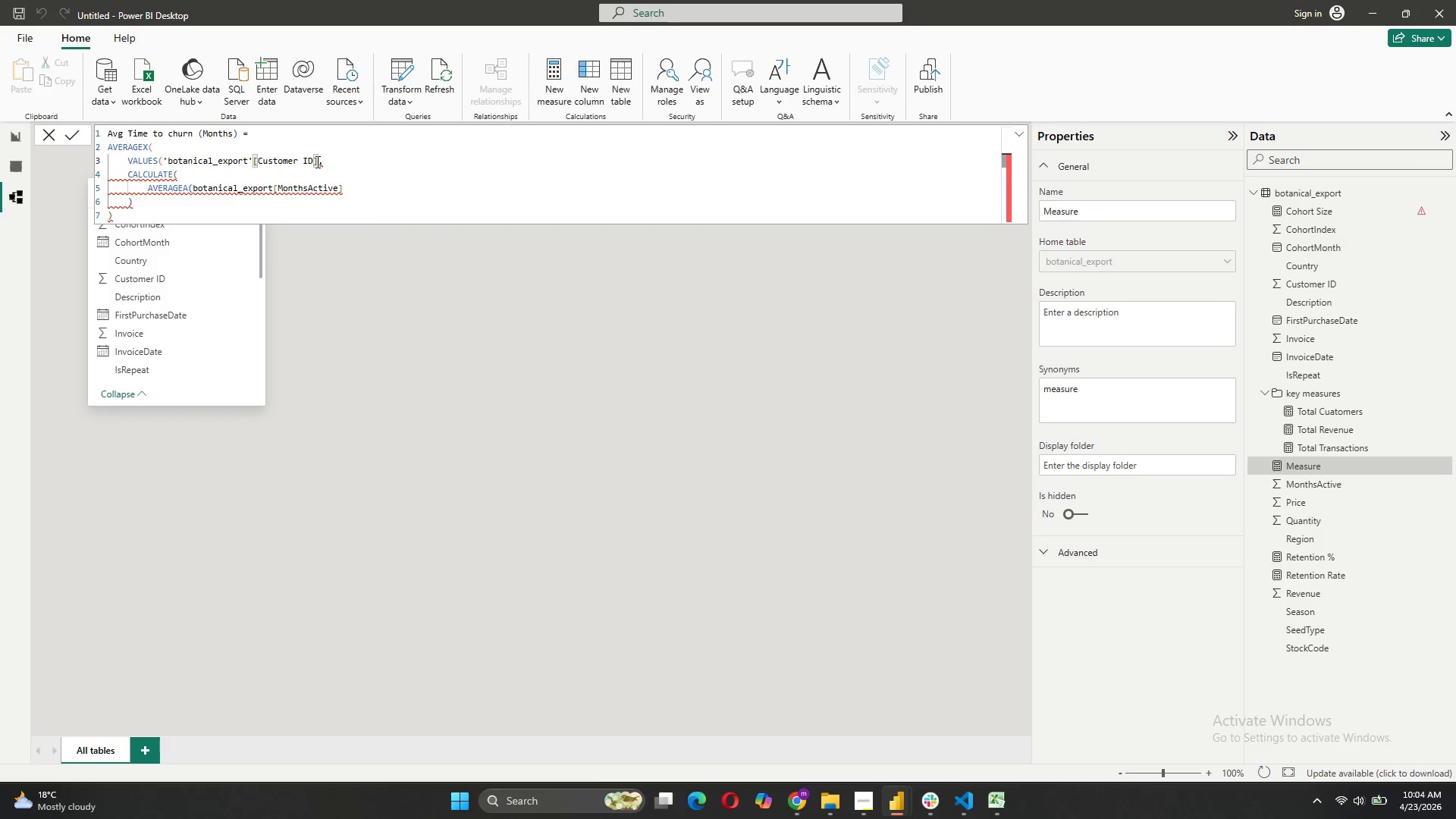 
key(Shift+0)
 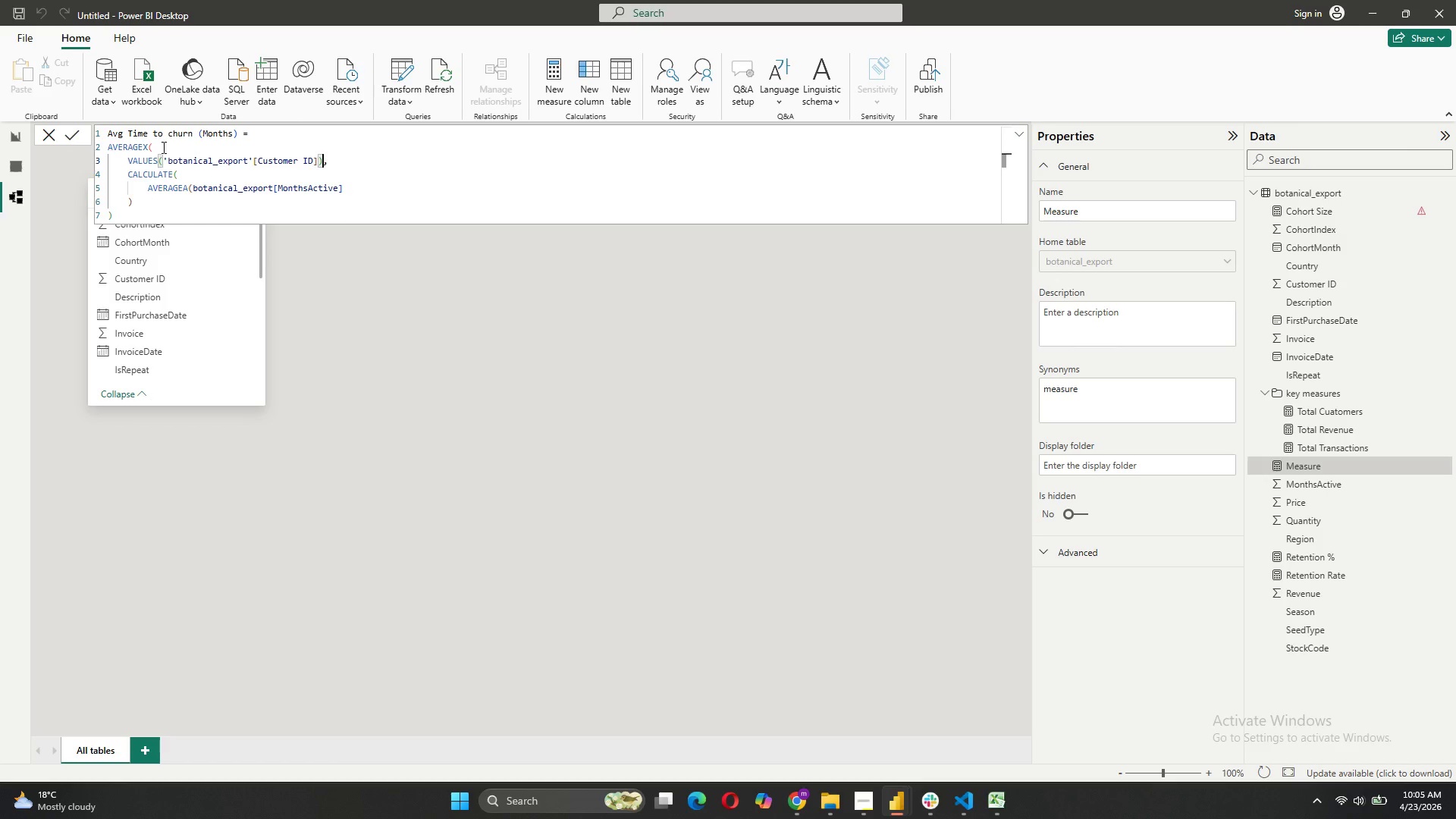 
wait(29.91)
 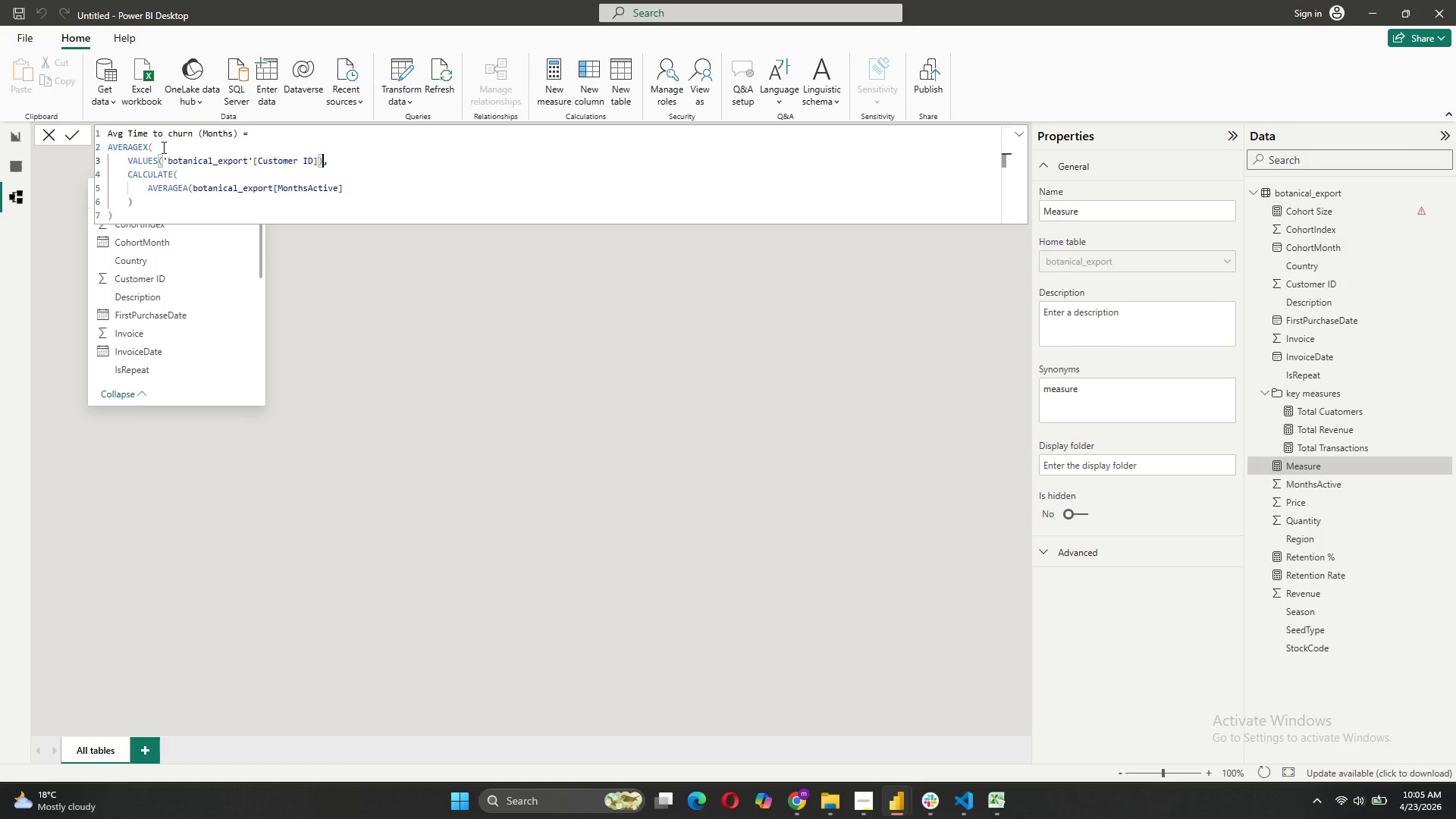 
left_click([345, 192])
 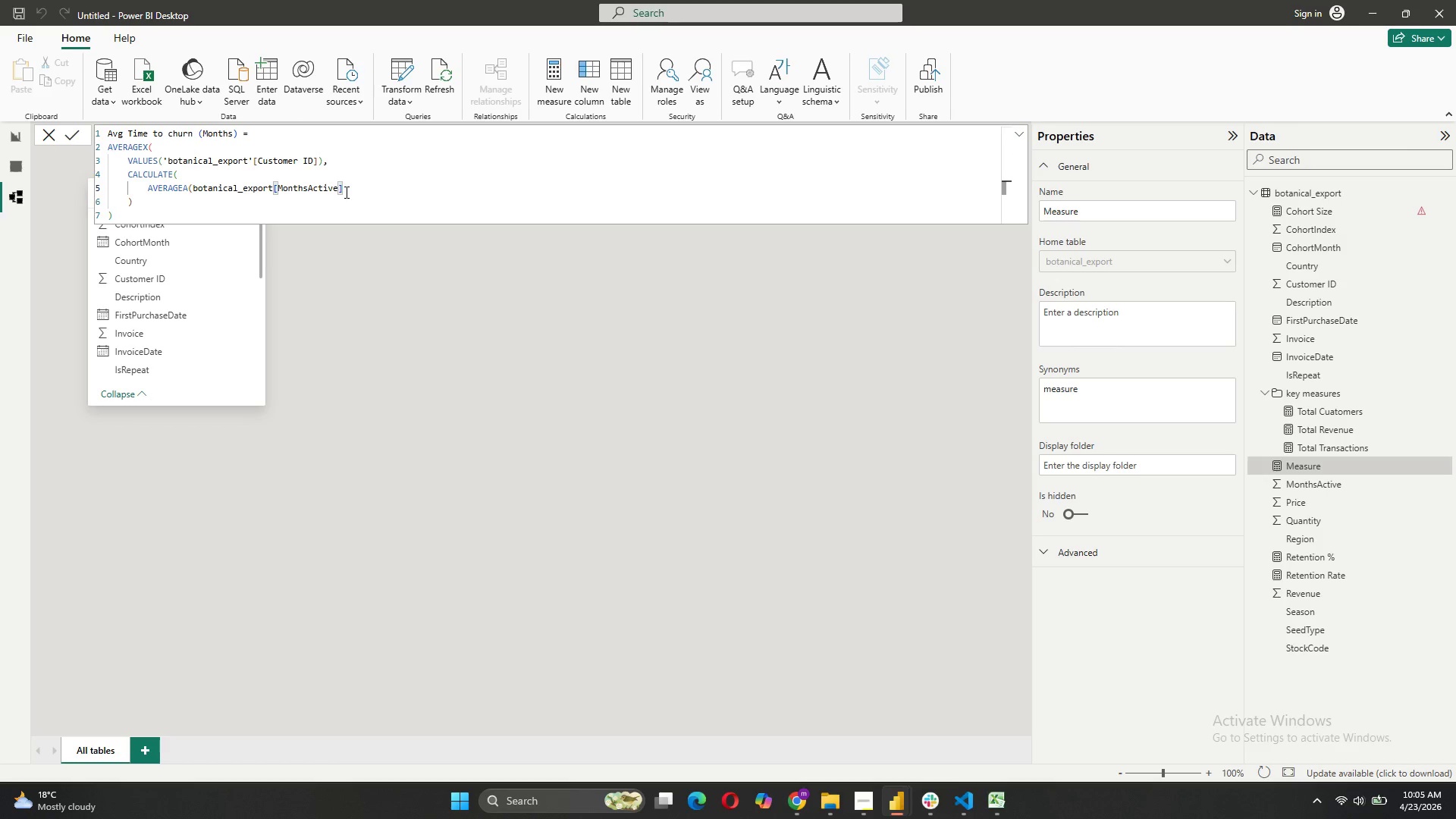 
key(Shift+0)
 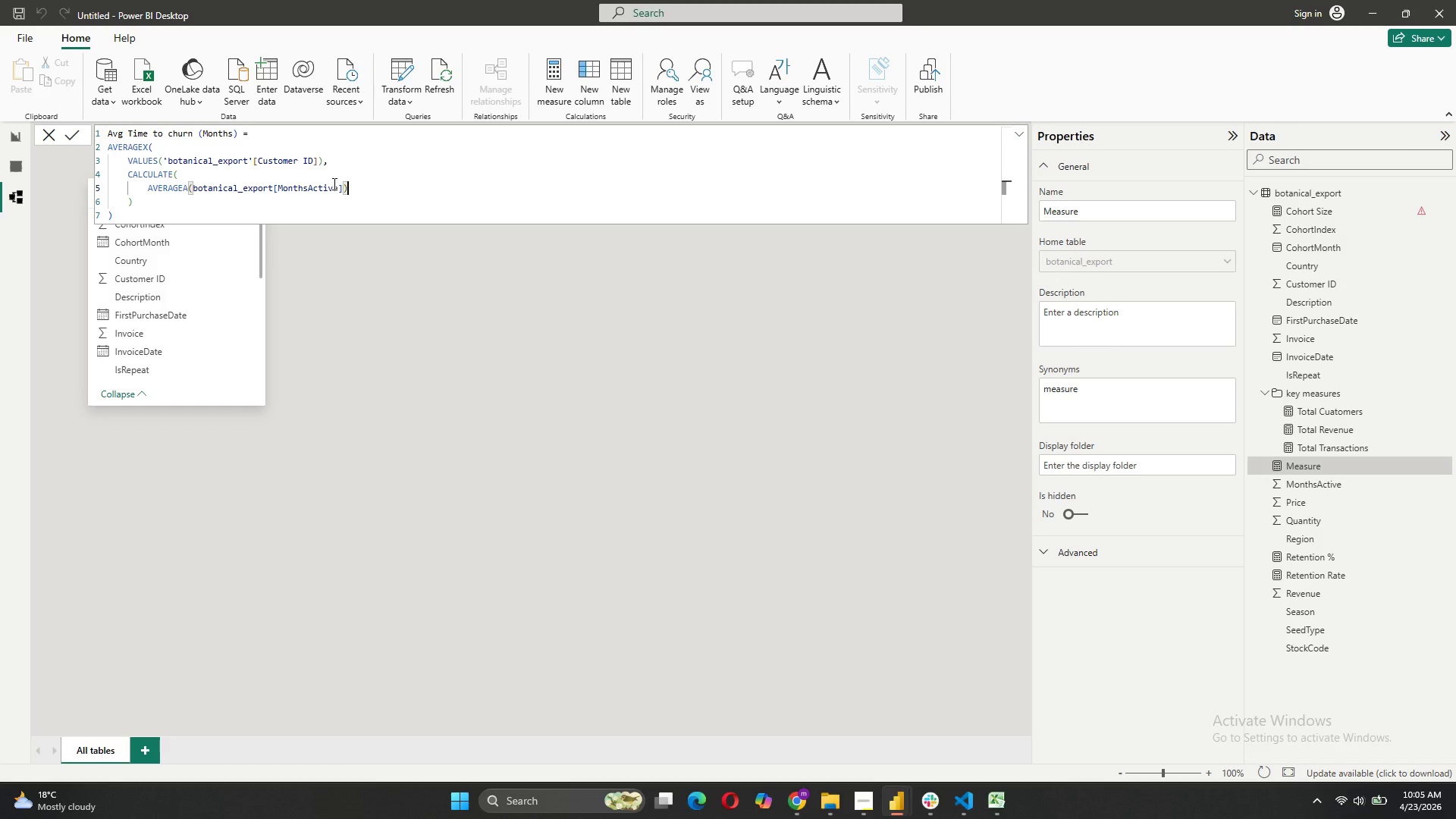 
wait(12.92)
 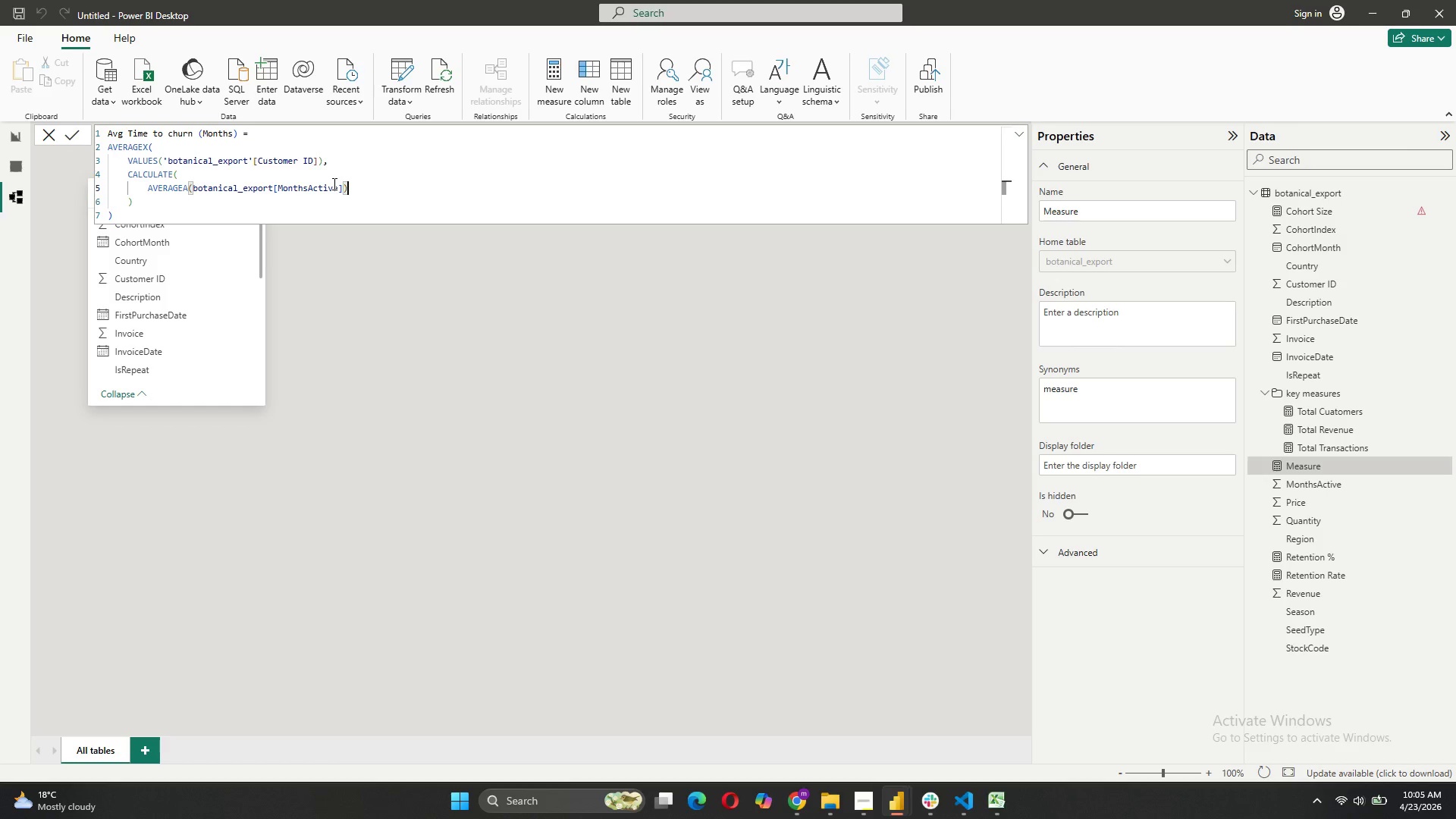 
left_click([70, 129])
 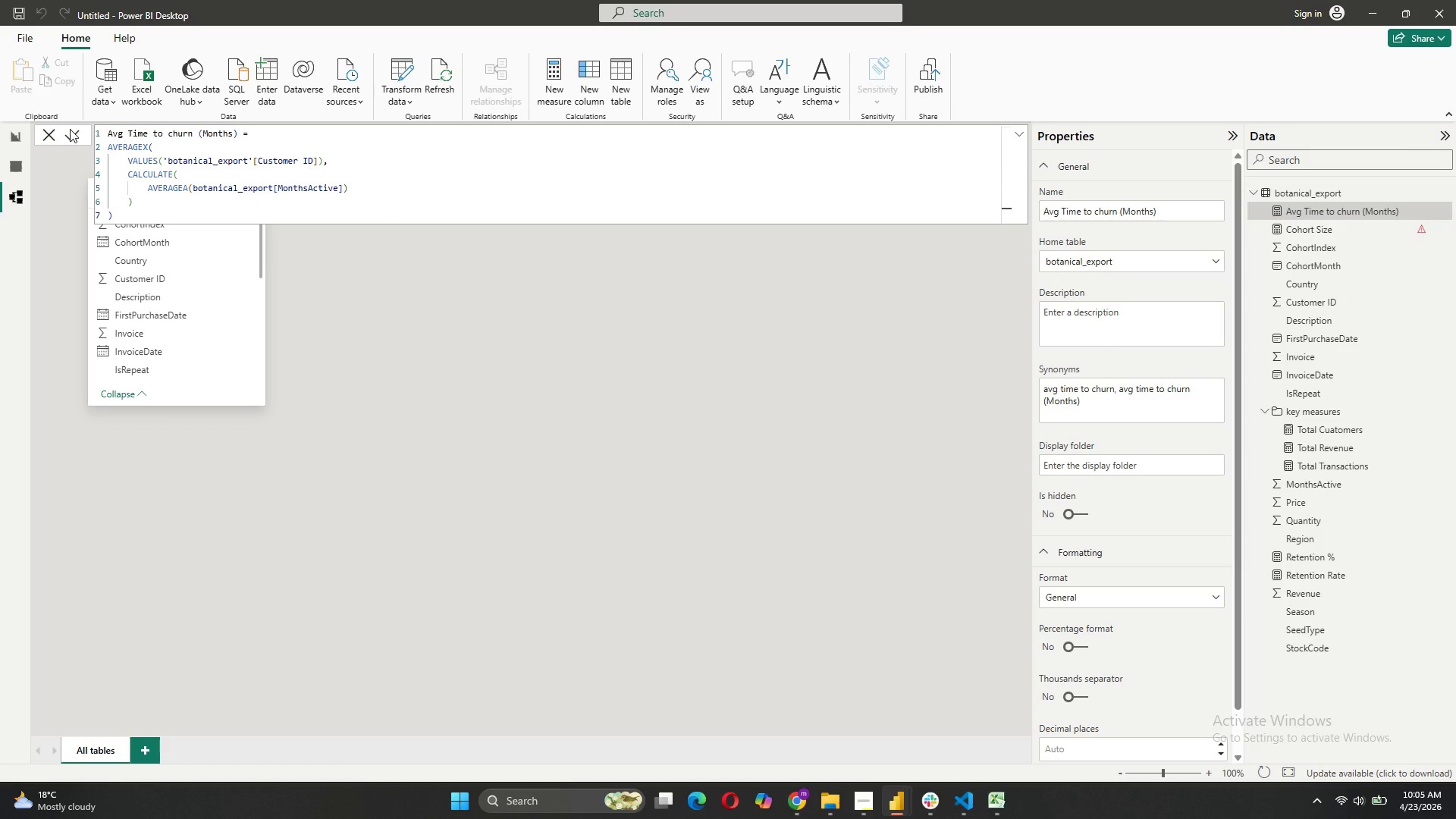 
wait(11.59)
 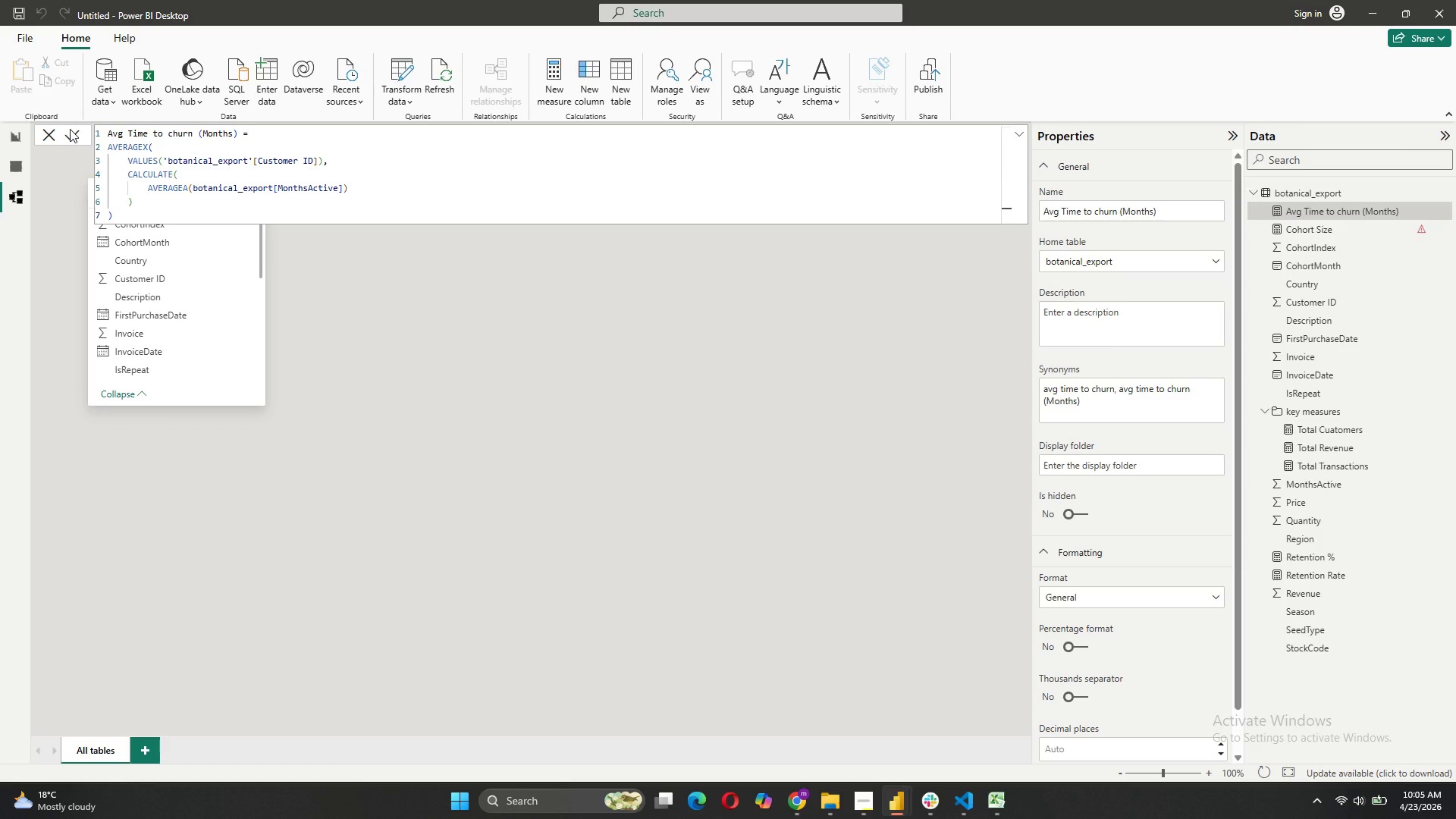 
left_click([562, 99])
 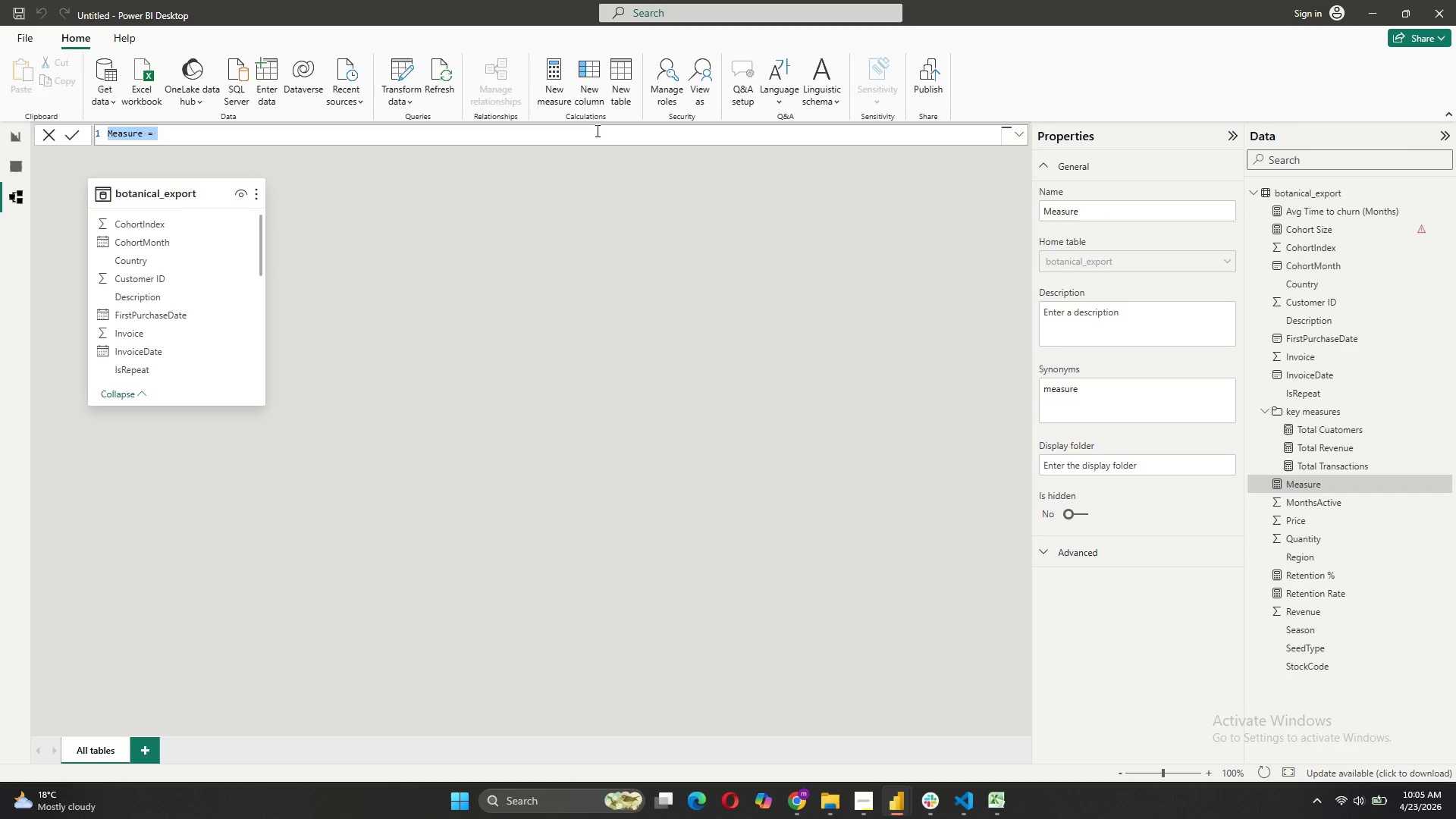 
wait(5.44)
 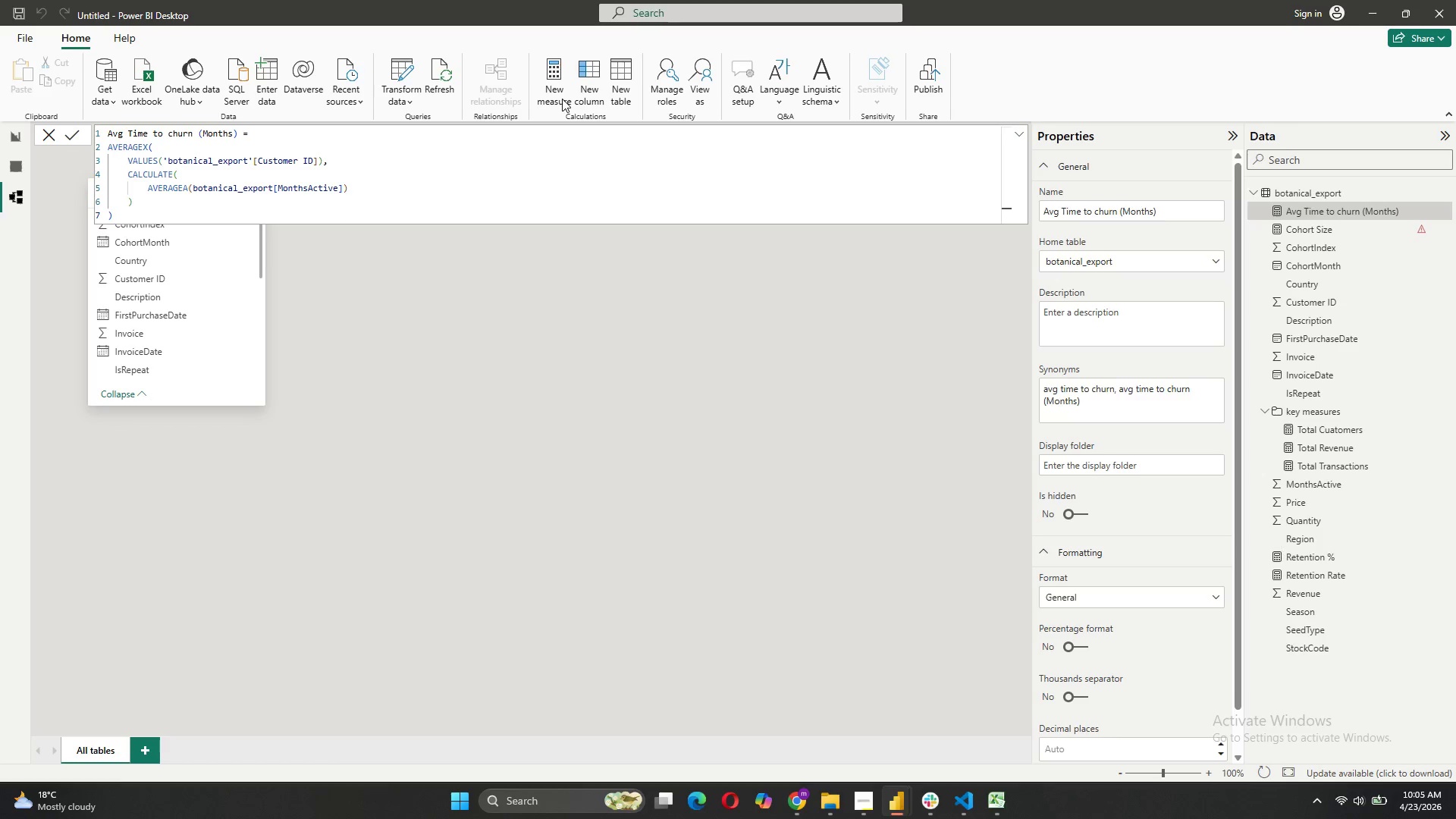 
type(Median Time to CHURN )
key(Backspace)
key(Backspace)
key(Backspace)
key(Backspace)
key(Backspace)
type(hurn = )
 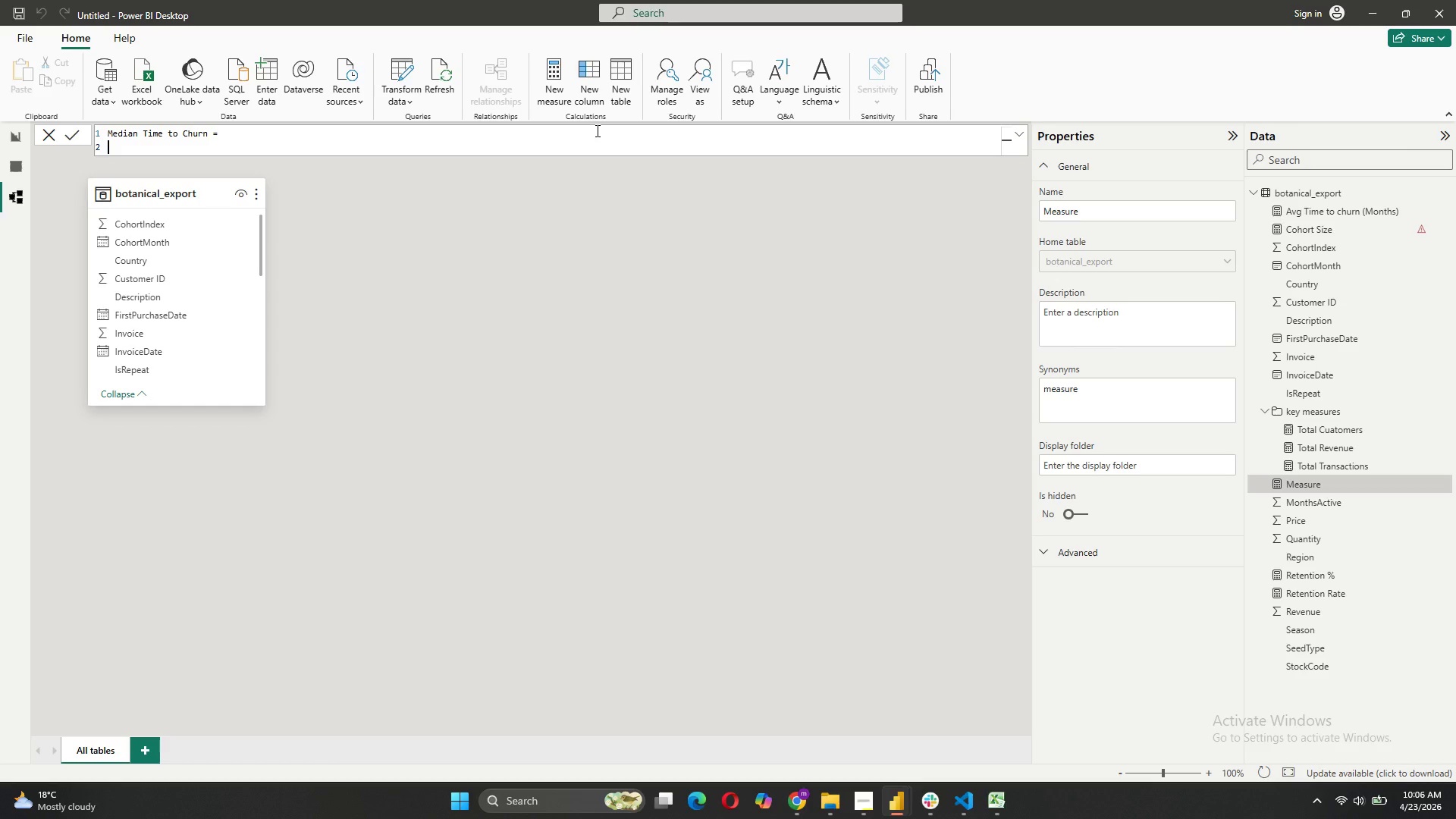 
key(Shift+Enter)
 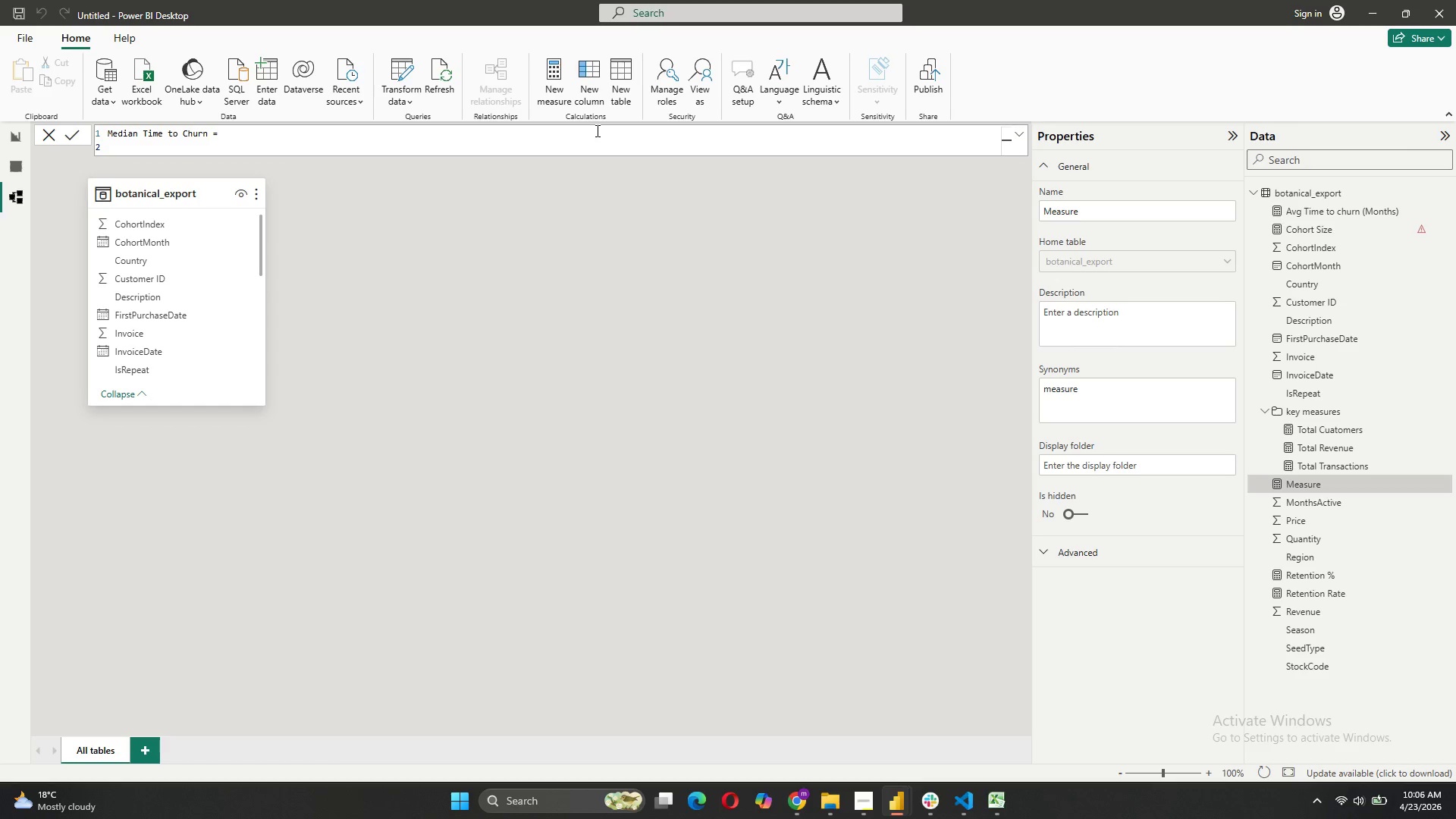 
type(Median )
key(Backspace)
 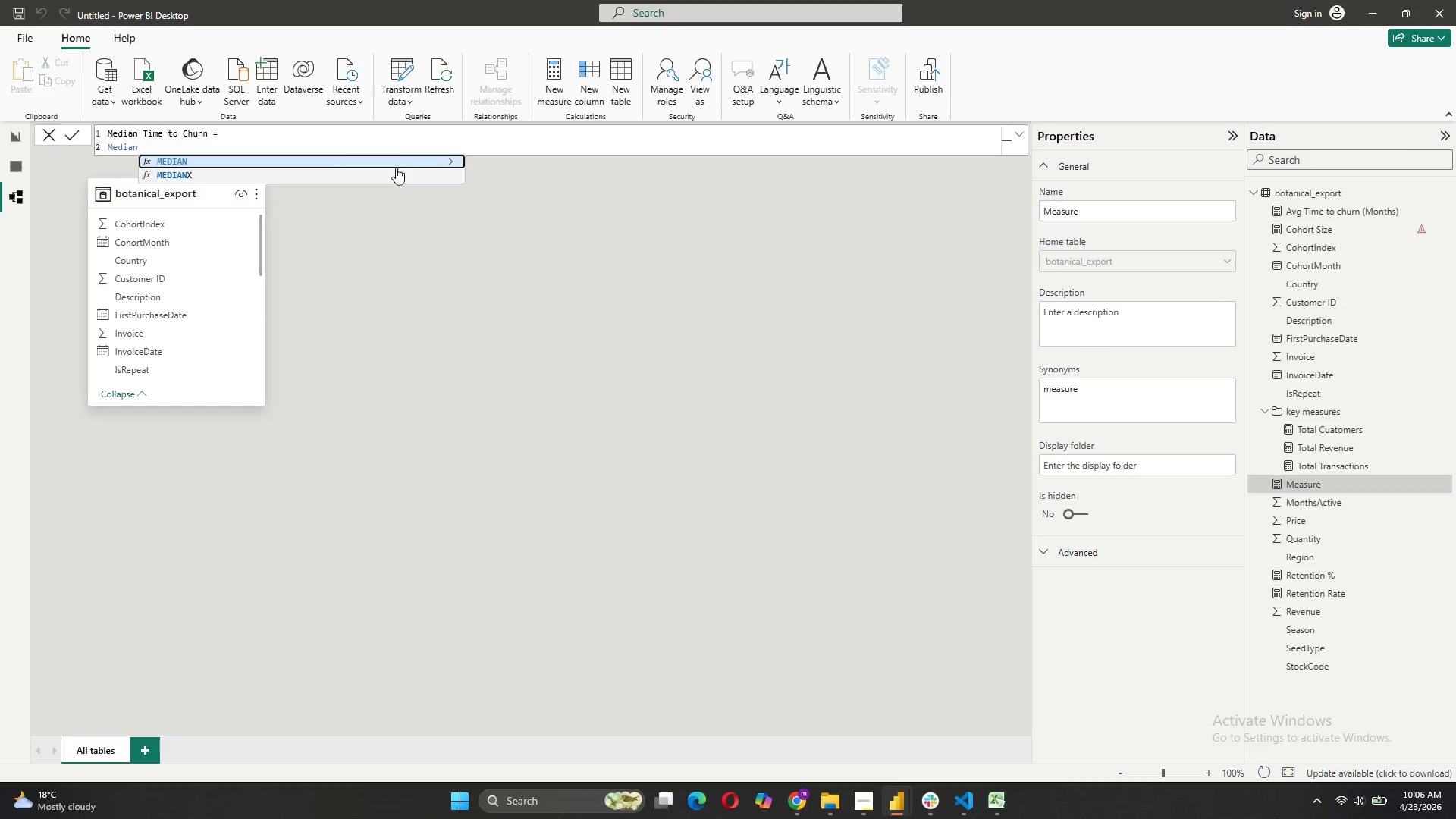 
left_click([379, 176])
 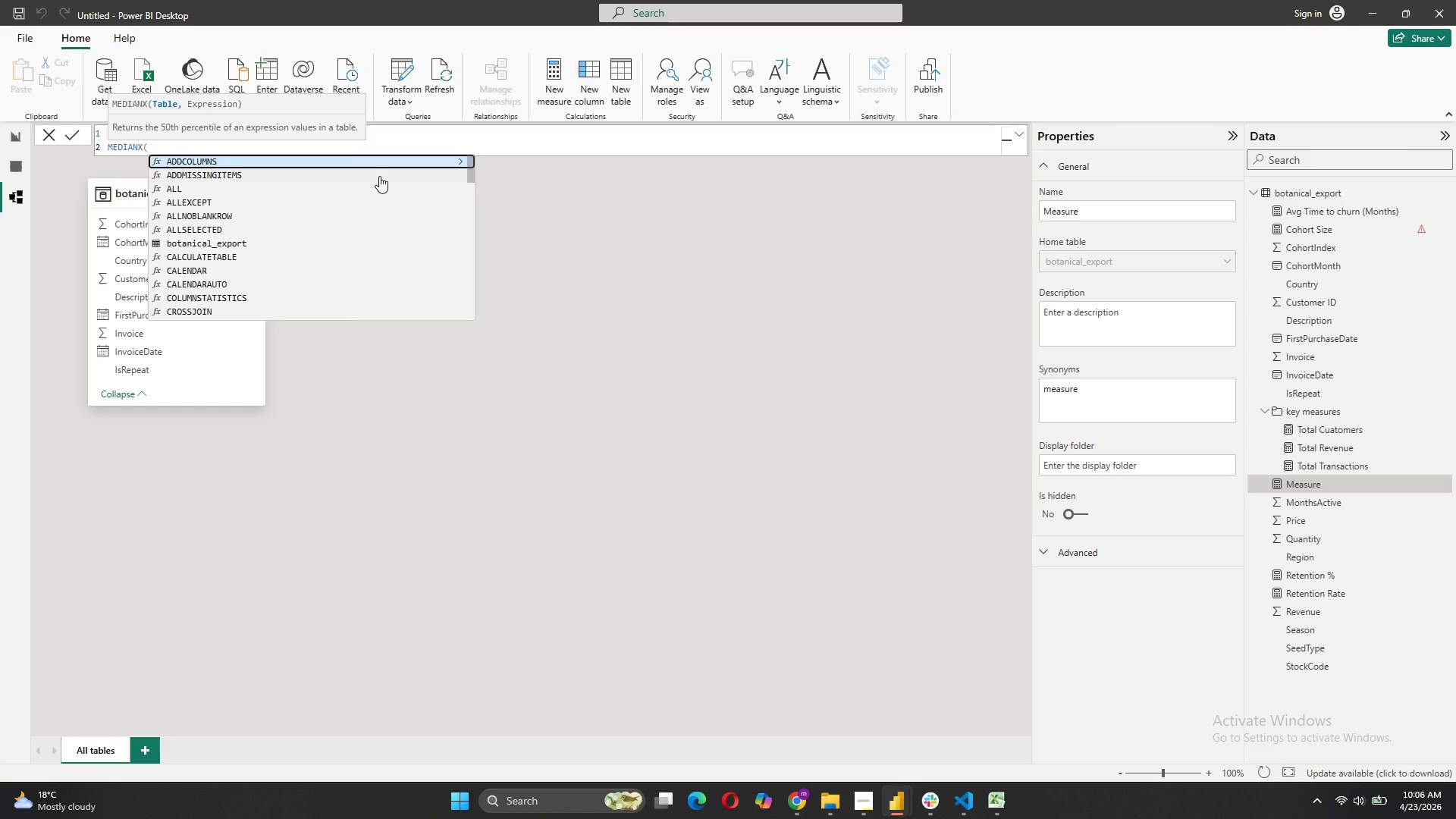 
key(Shift+0)
 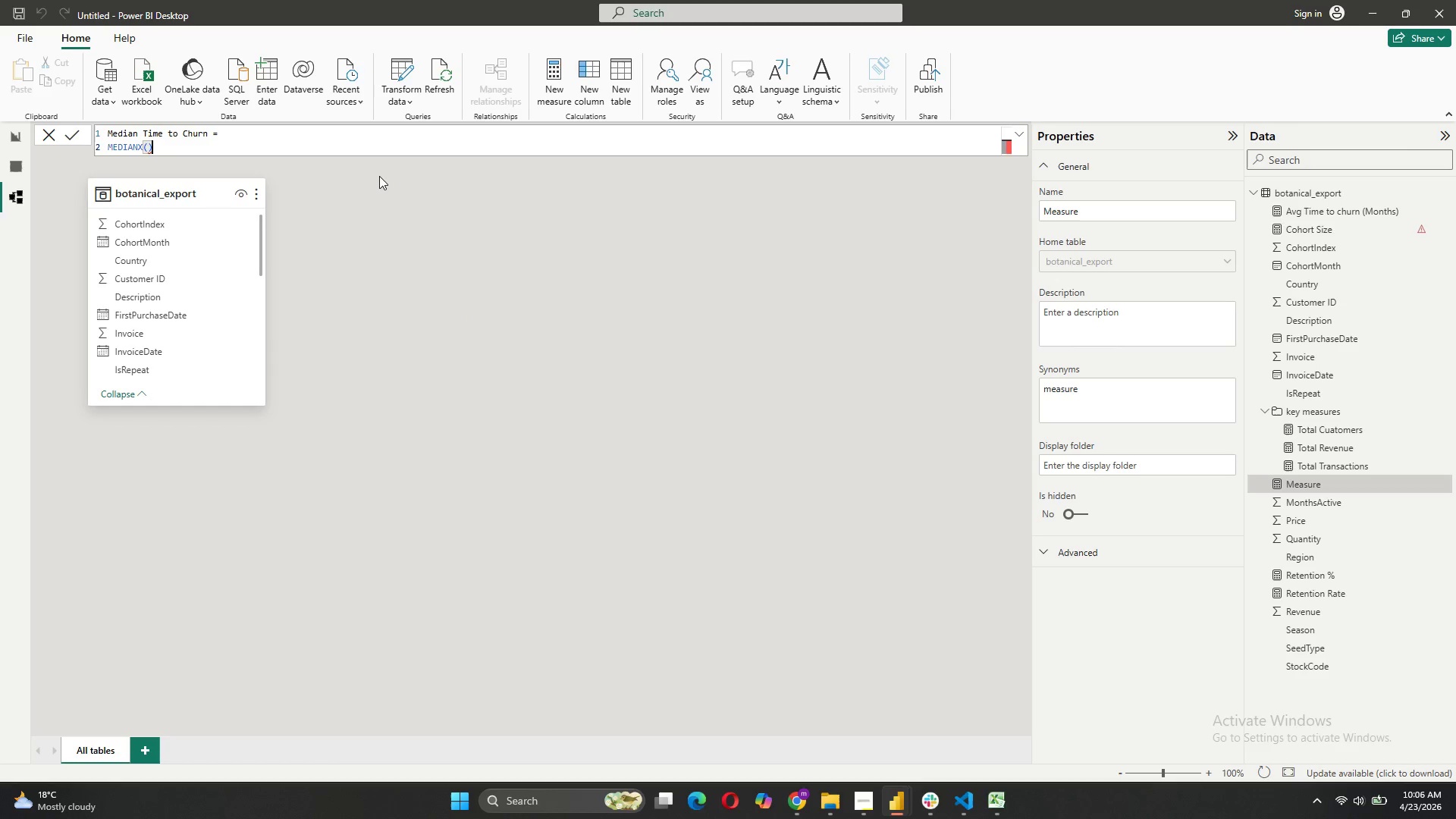 
key(Shift+ShiftRight)
 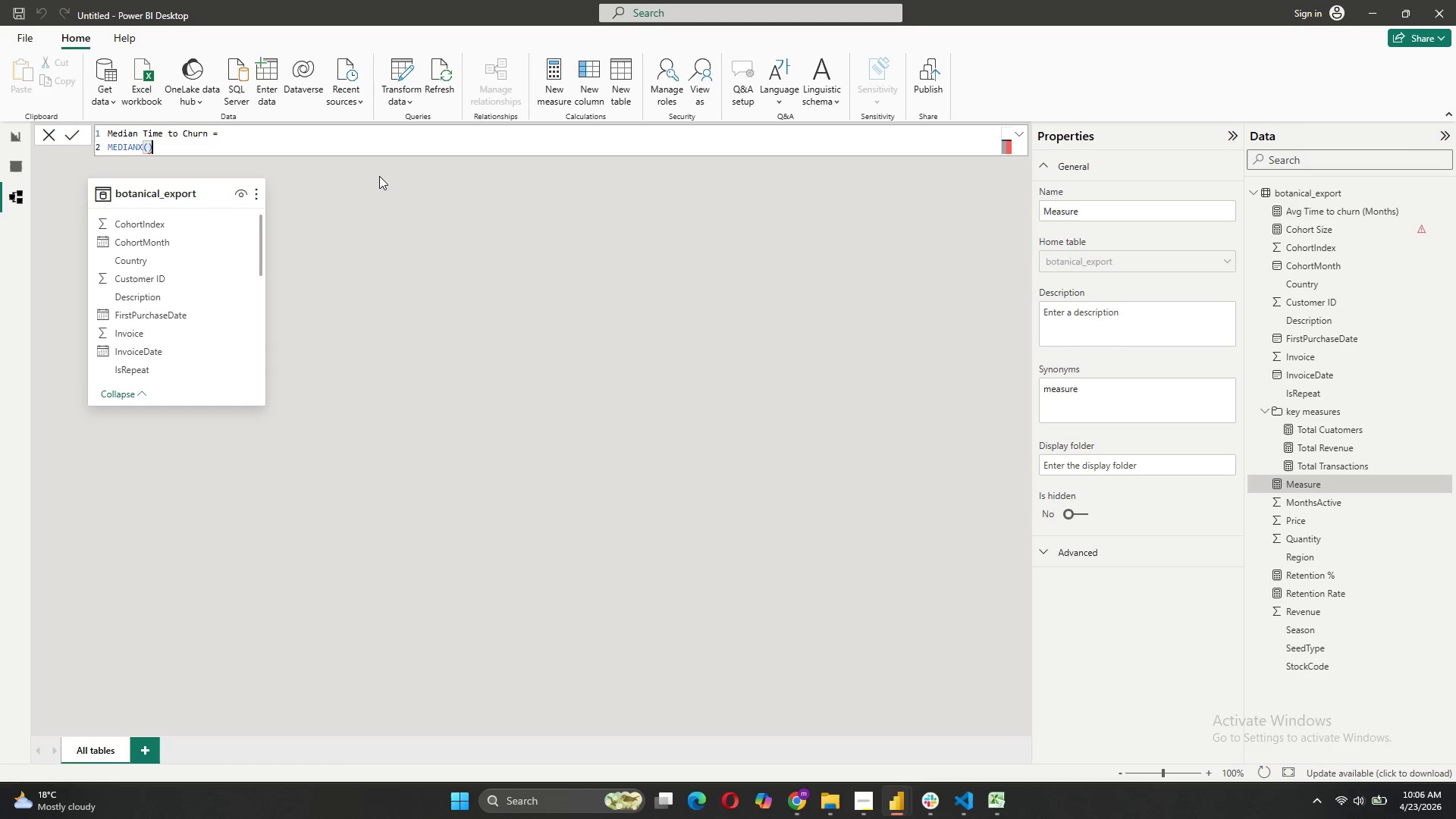 
key(ArrowLeft)
 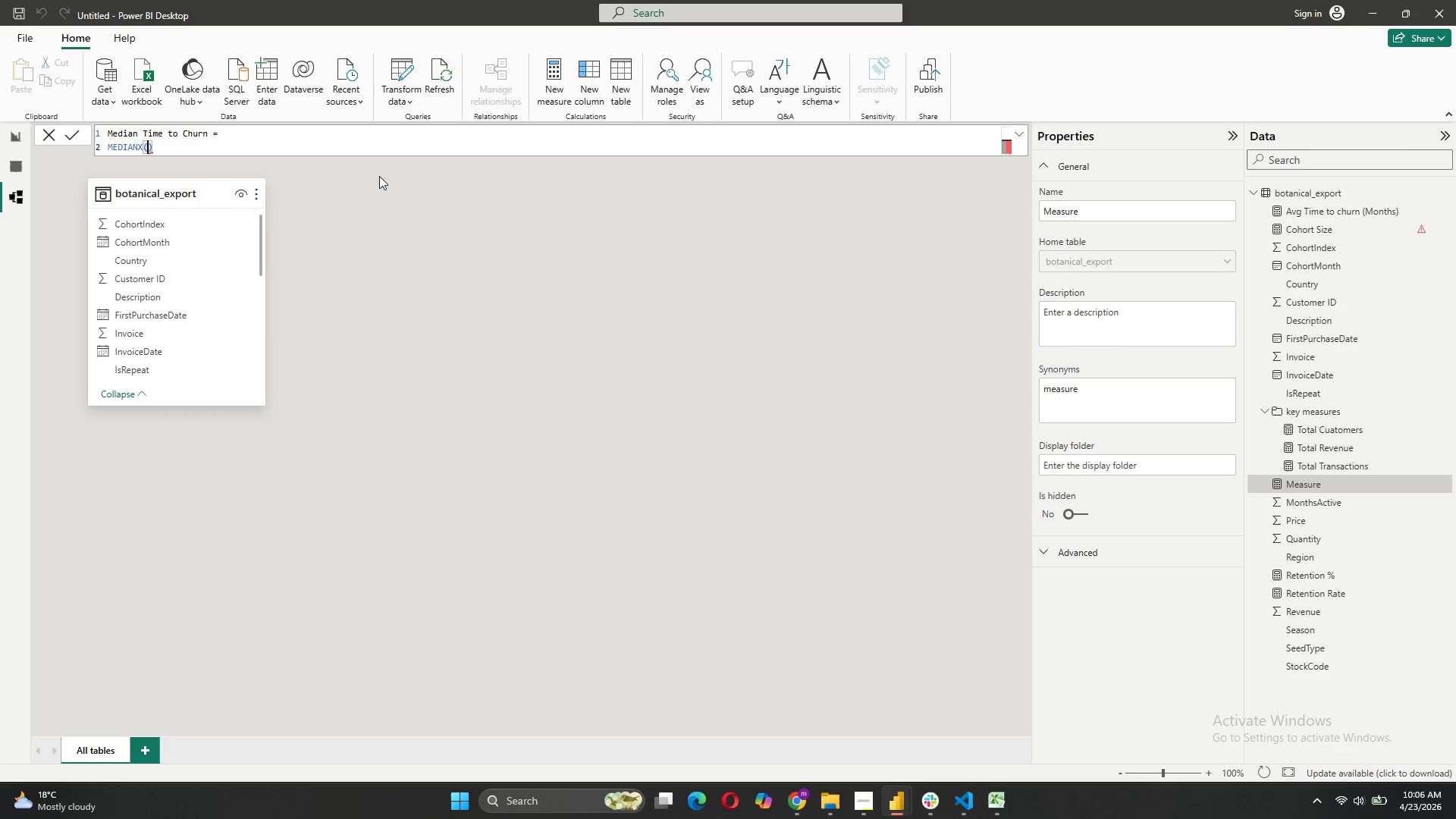 
key(Shift+ShiftRight)
 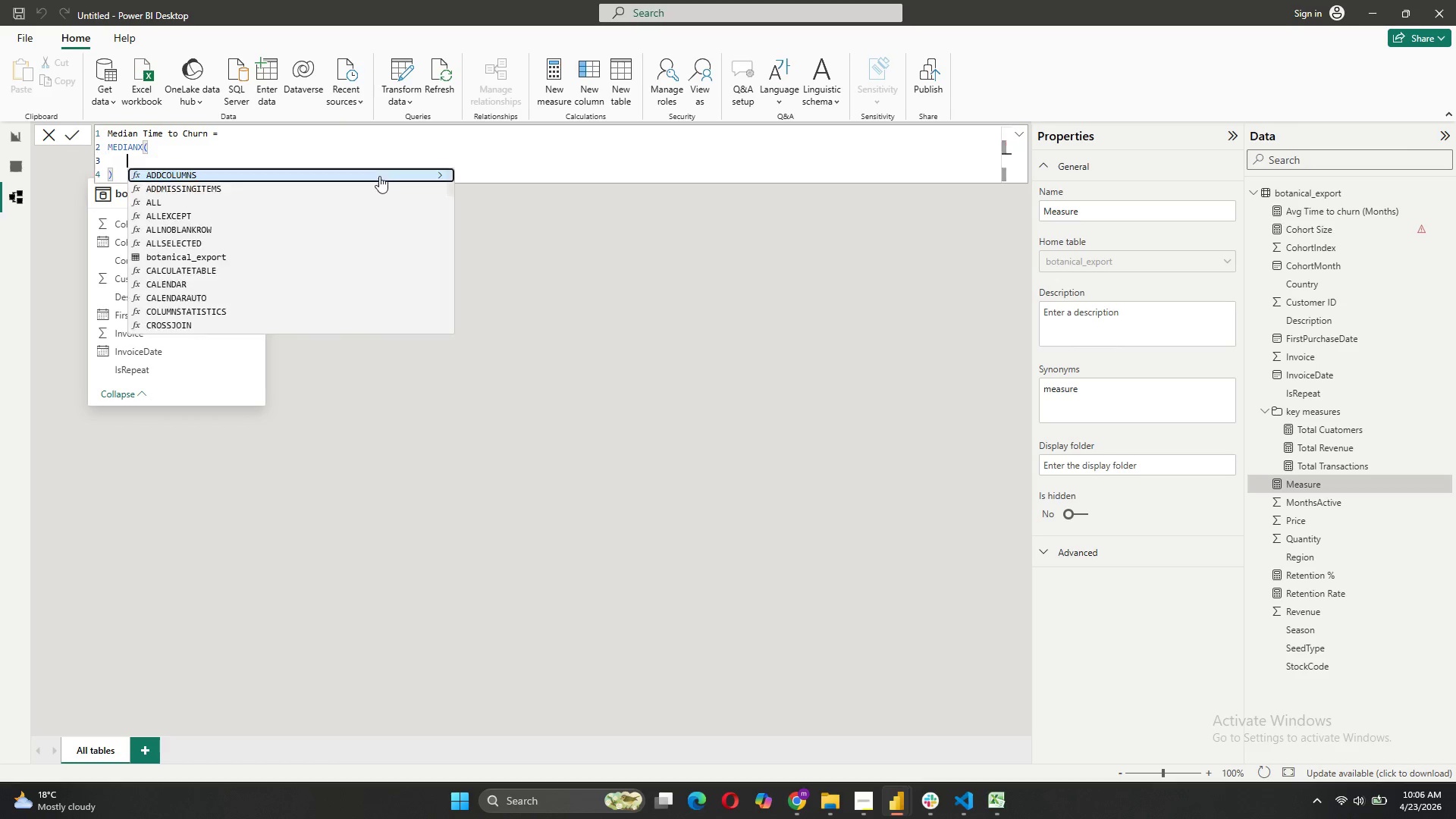 
key(Shift+Enter)
 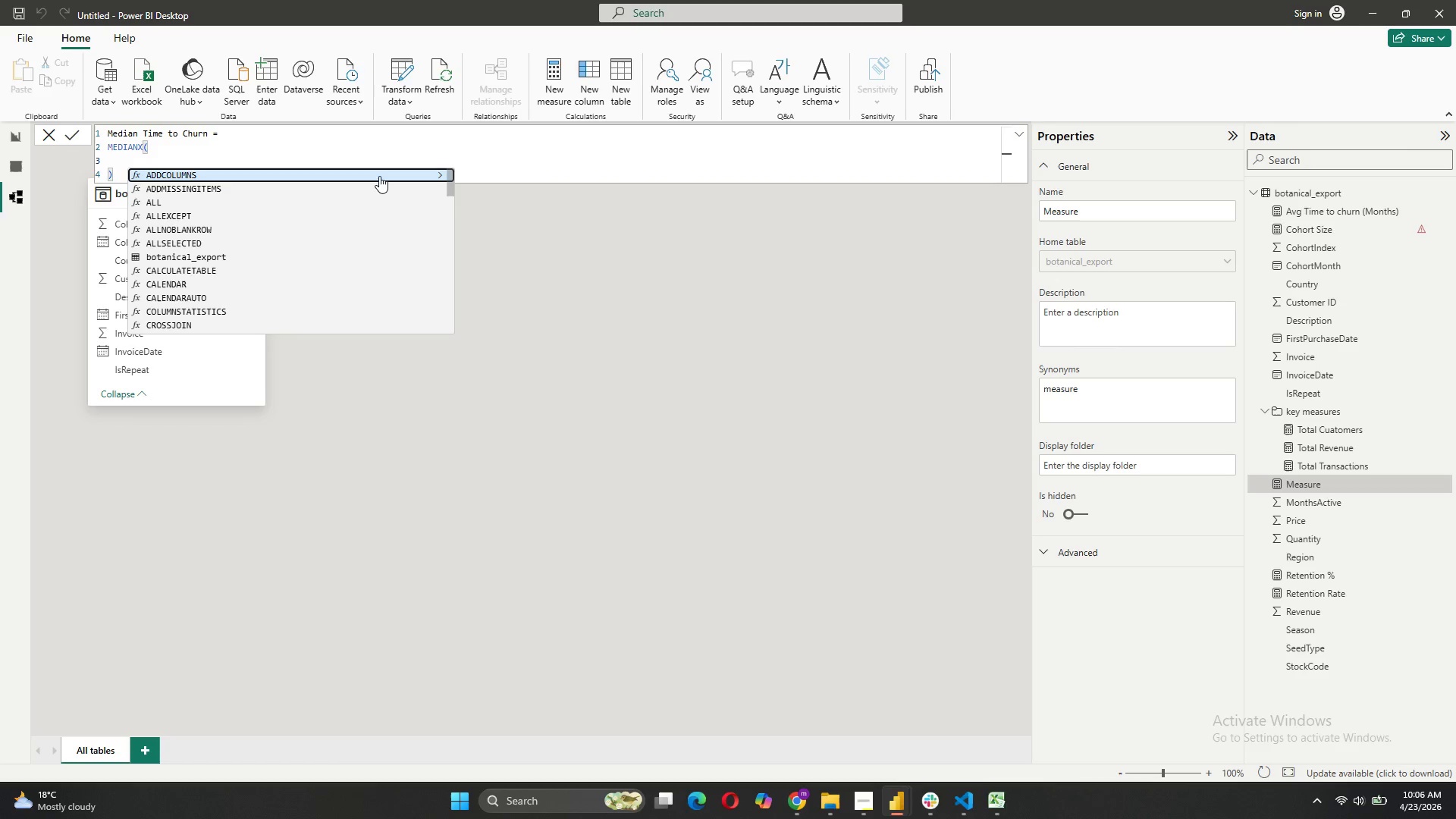 
type(VALUES()
 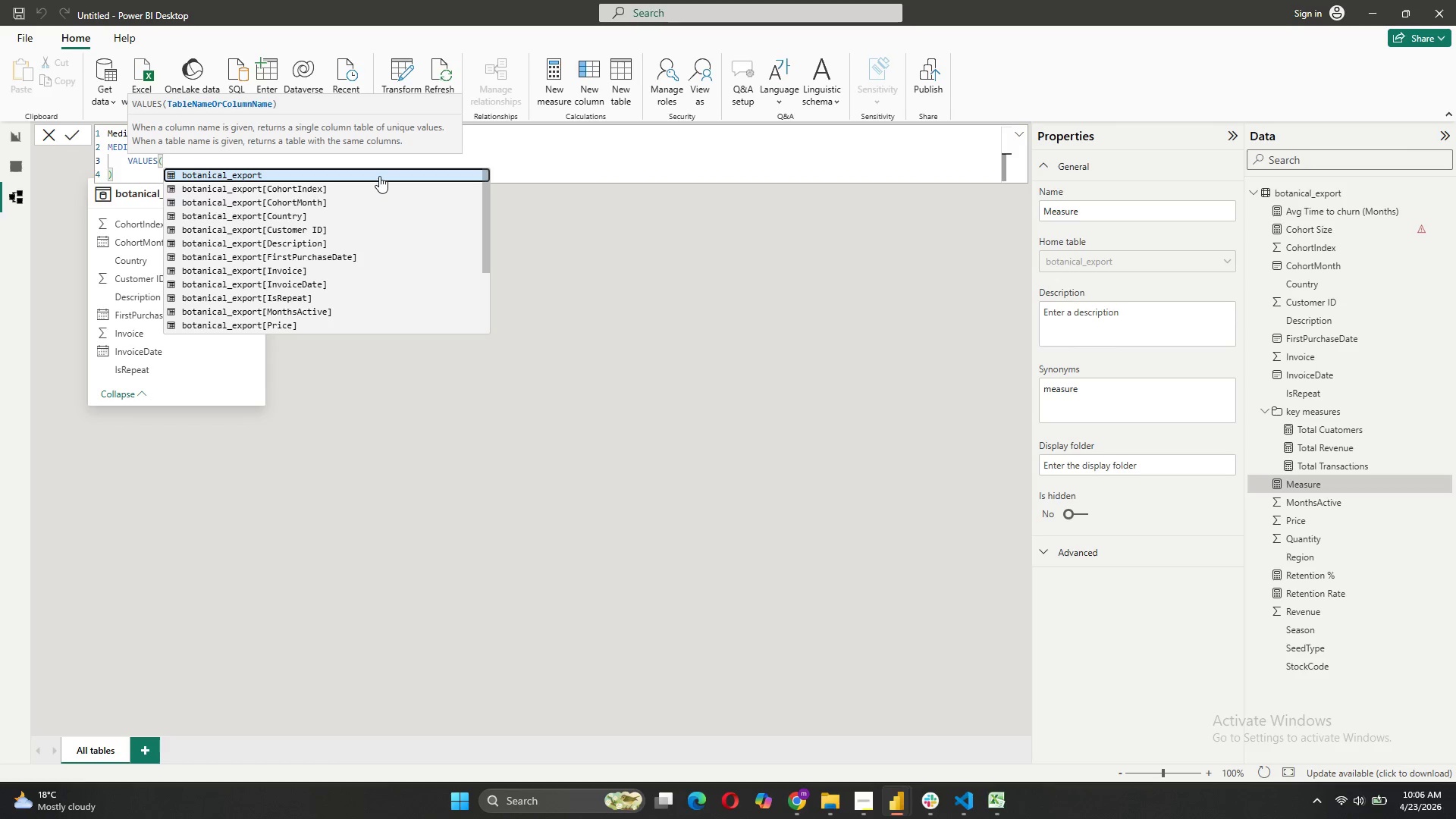 
left_click([318, 225])
 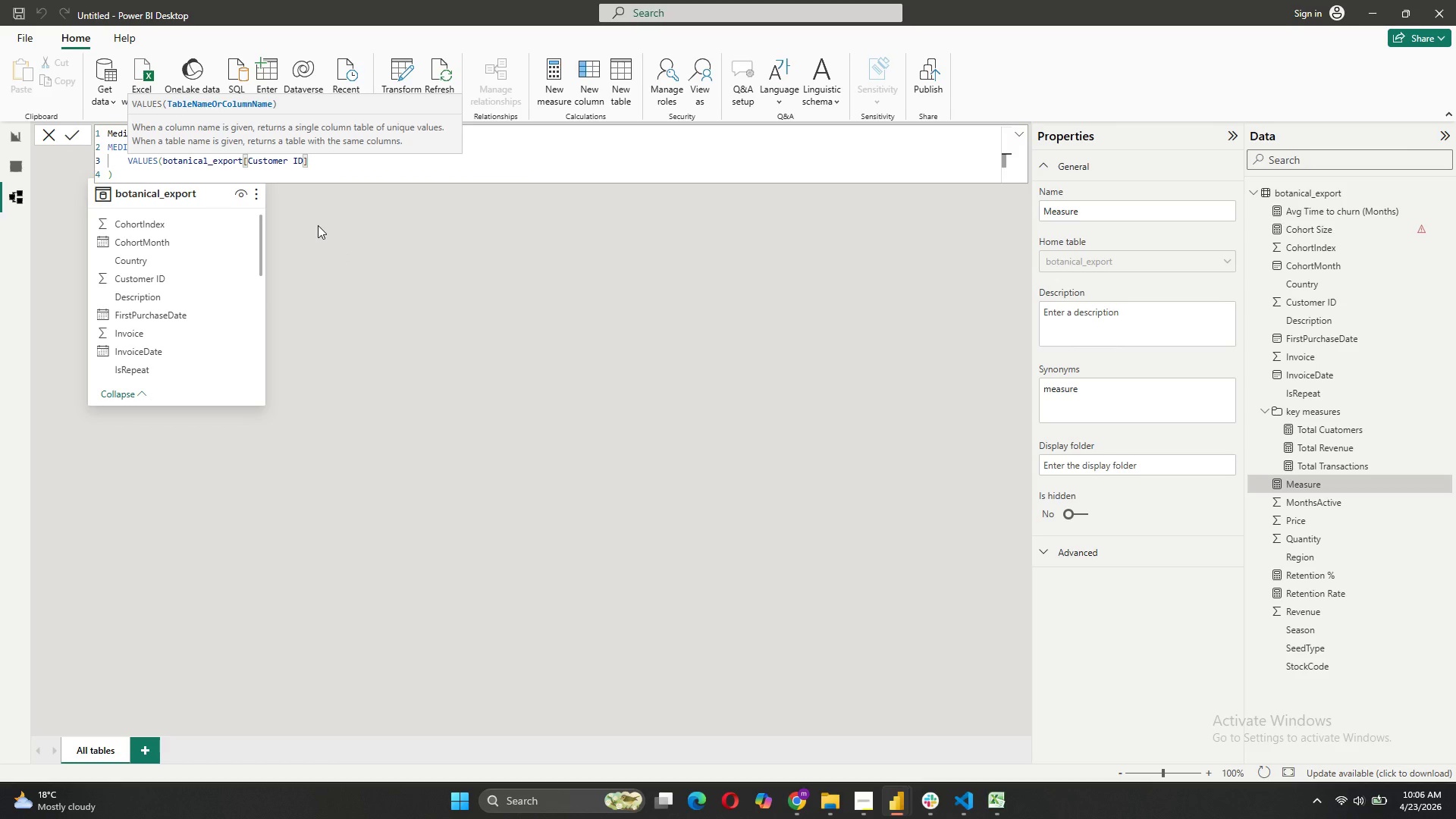 
wait(5.36)
 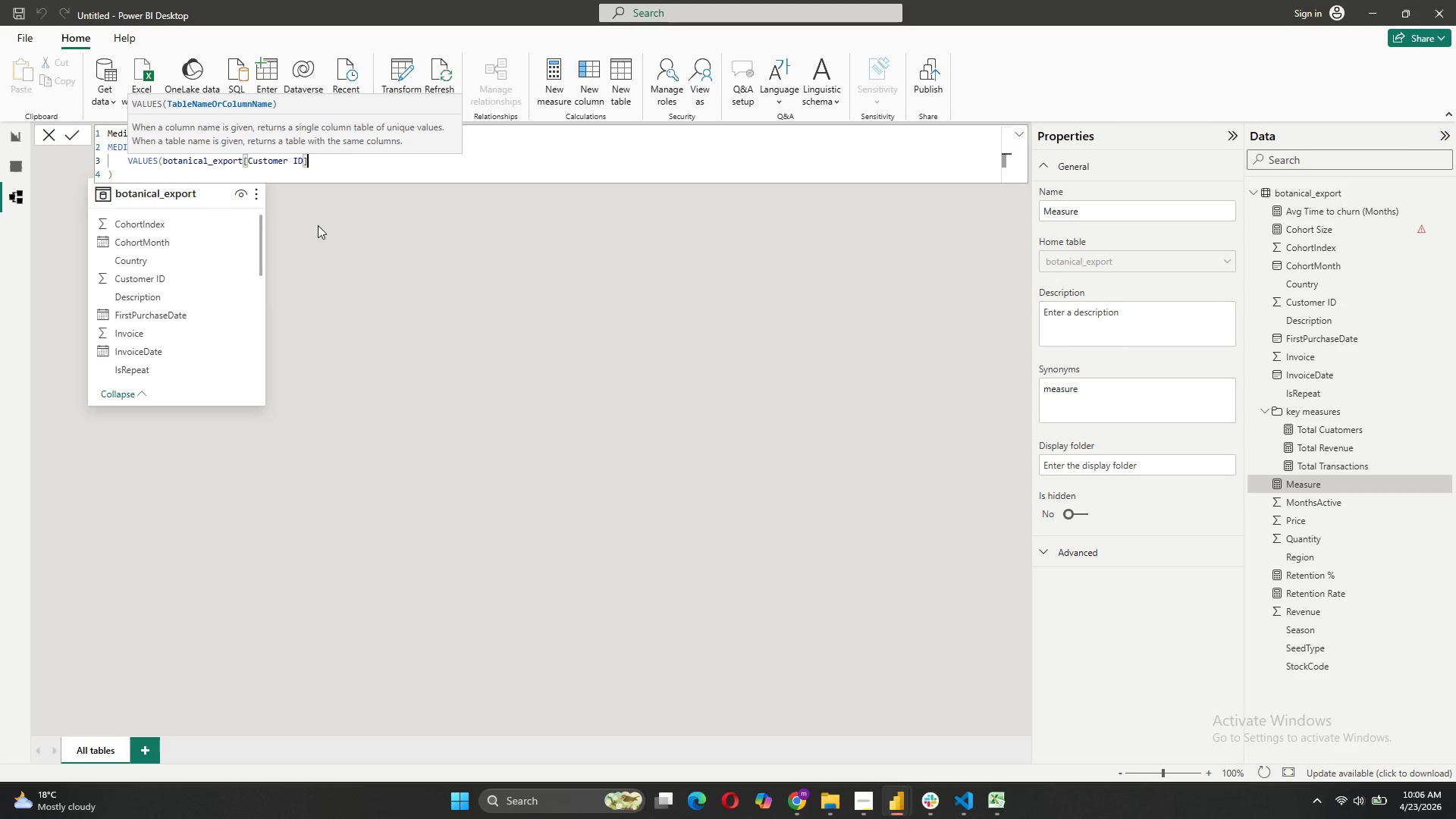 
key(Shift+0)
 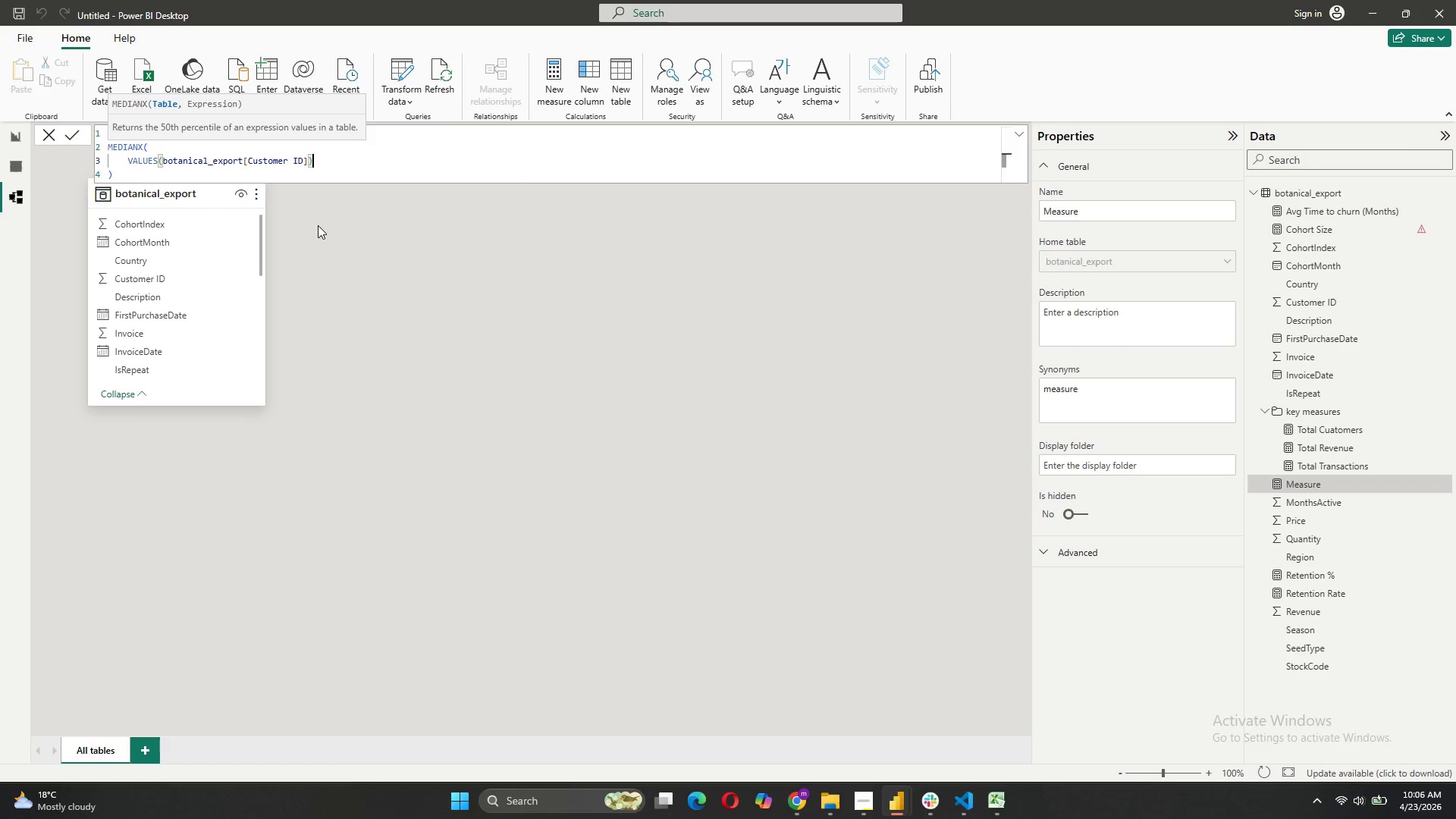 
key(Comma)
 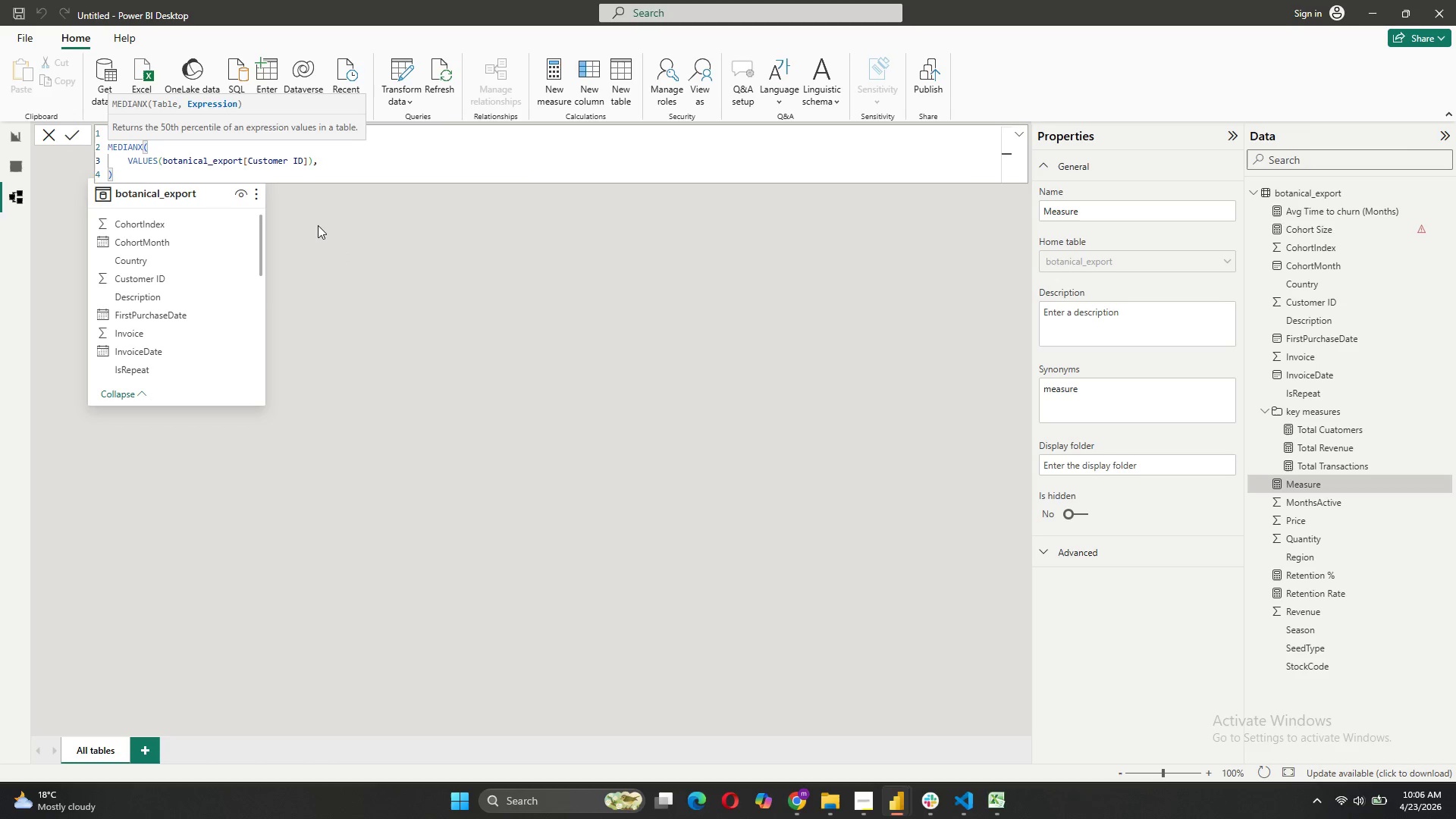 
key(Shift+Enter)
 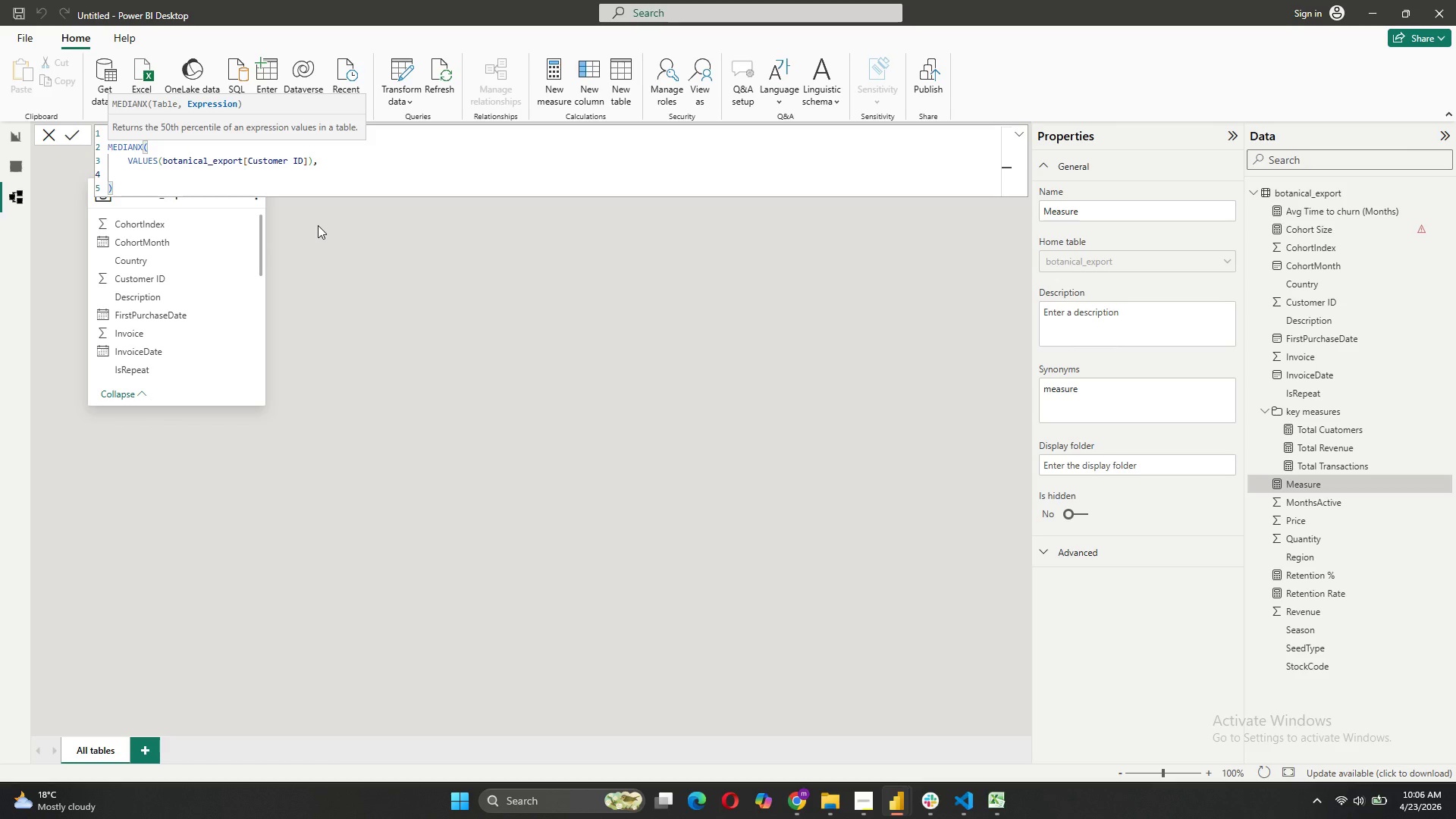 
type(CALCULATE()
 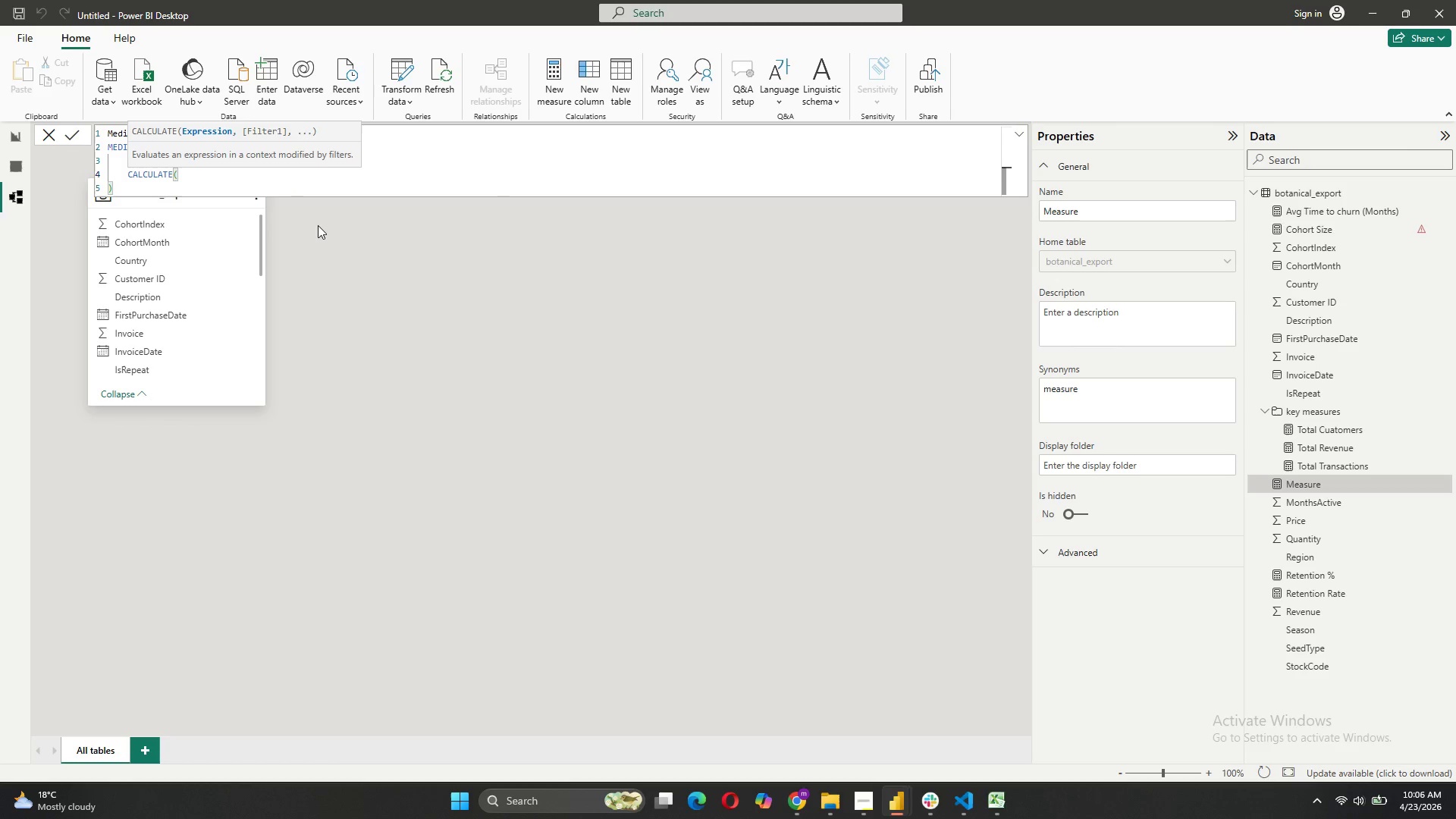 
key(Shift+ShiftLeft)
 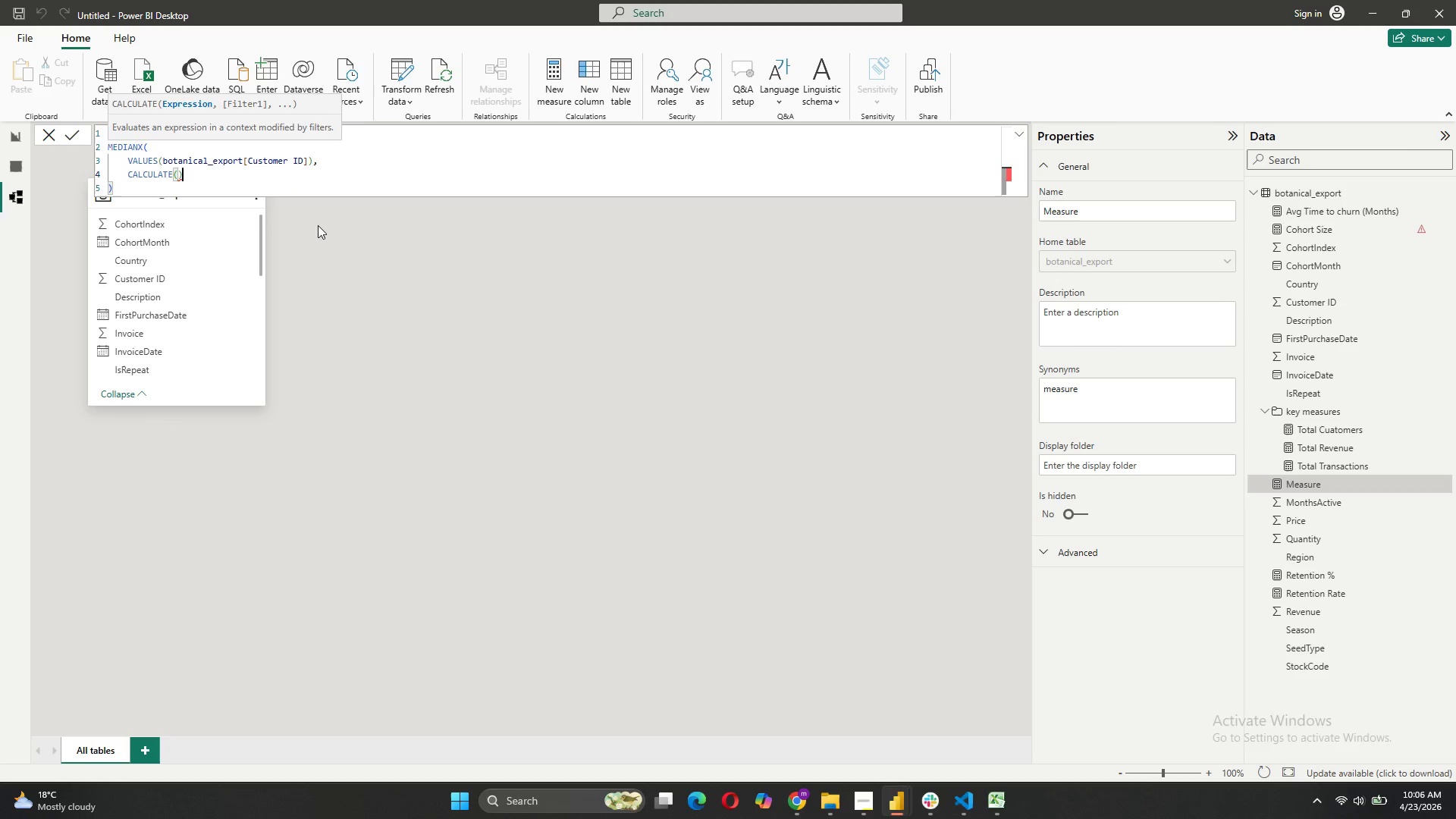 
key(Shift+0)
 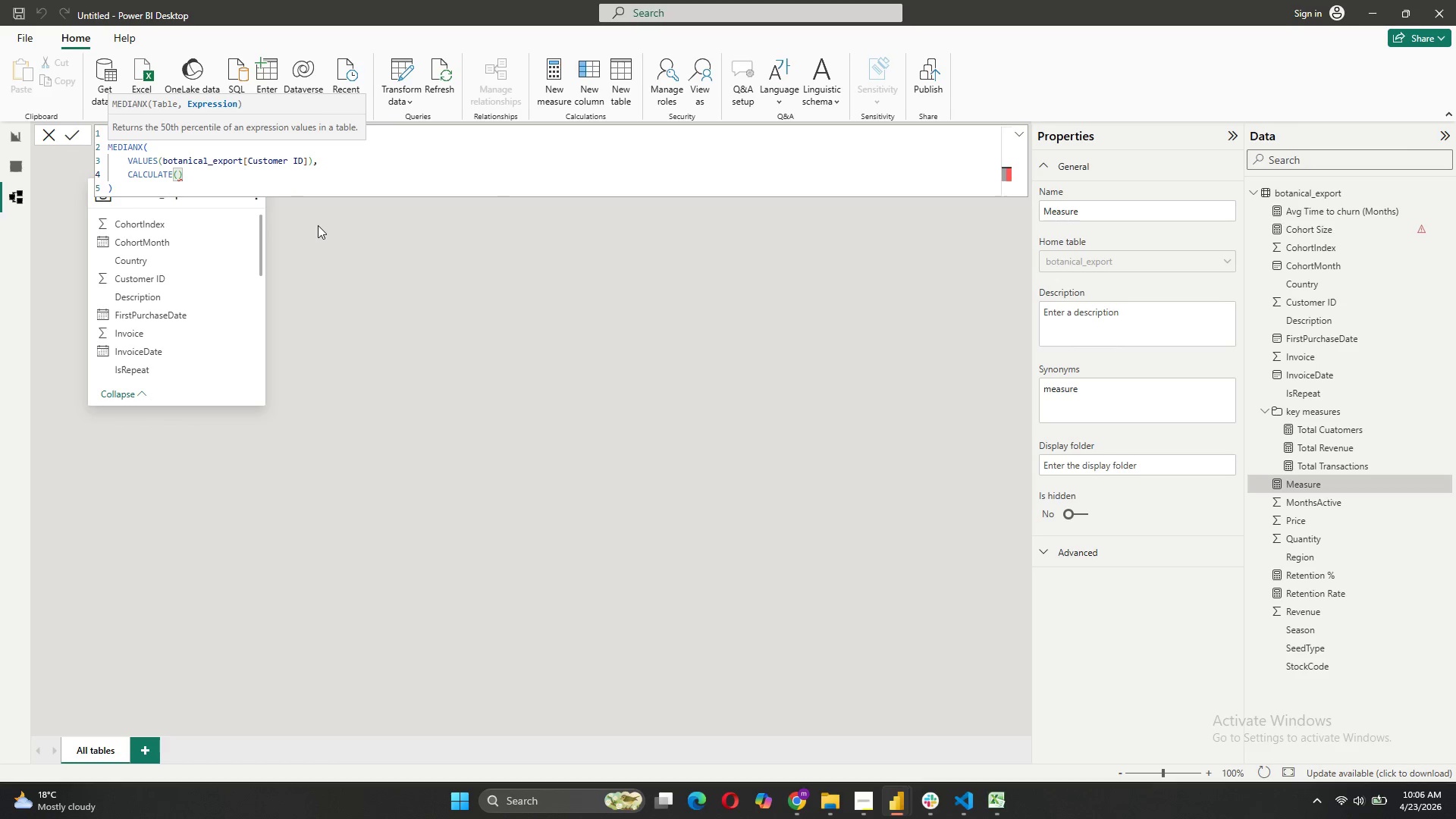 
key(ArrowLeft)
 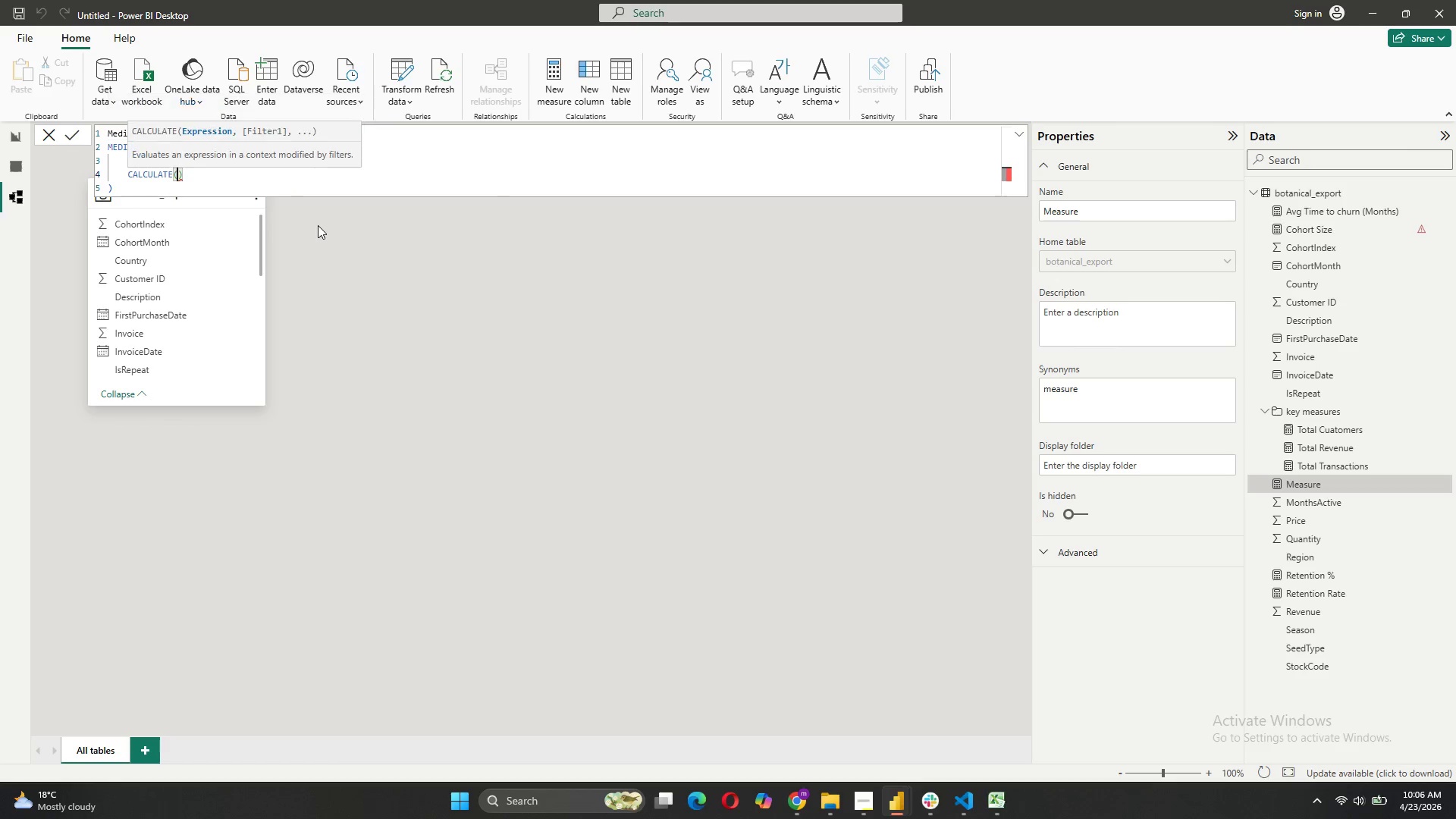 
key(Shift+ShiftRight)
 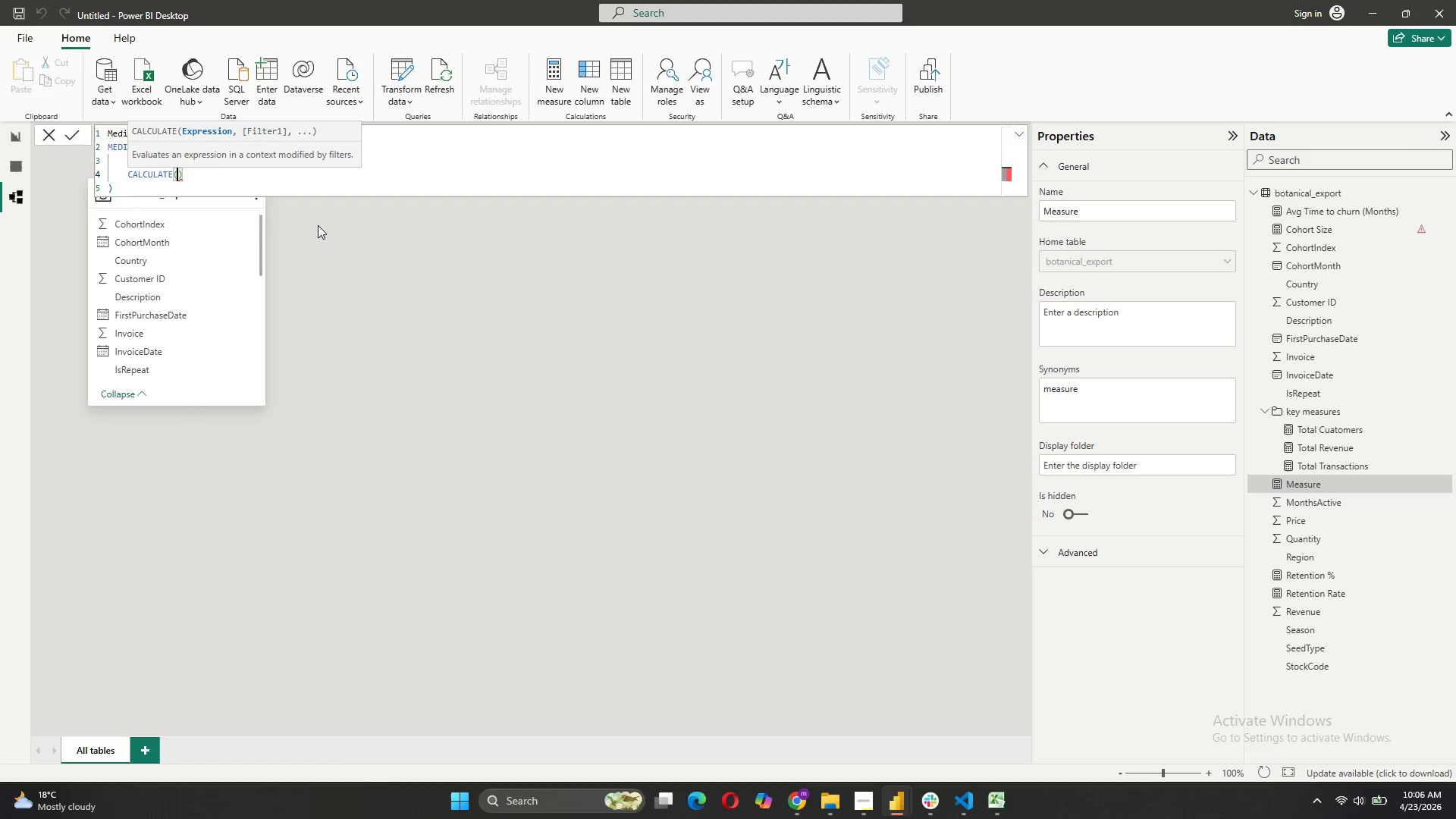 
key(Shift+Enter)
 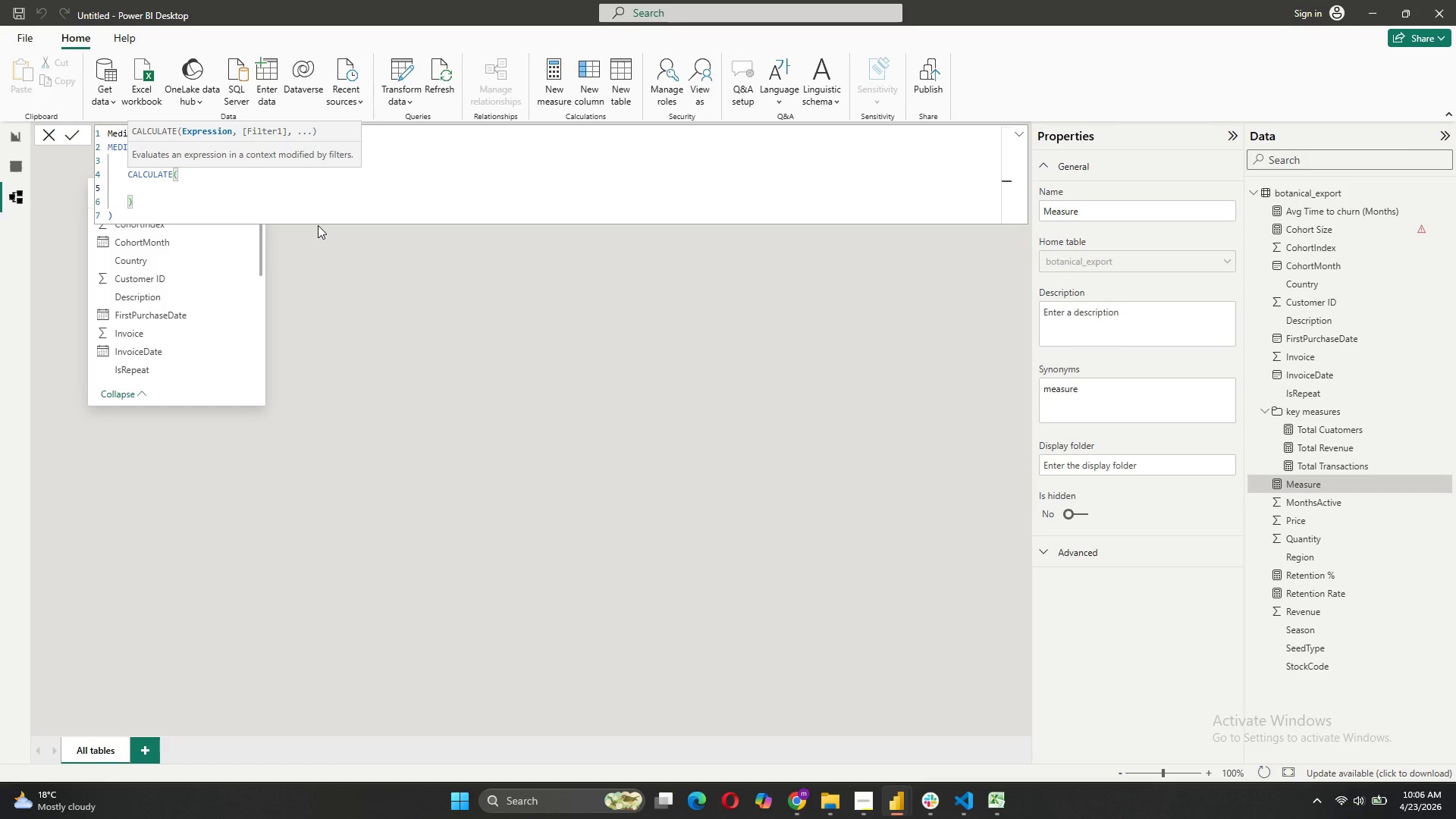 
type(AVERAGE)
 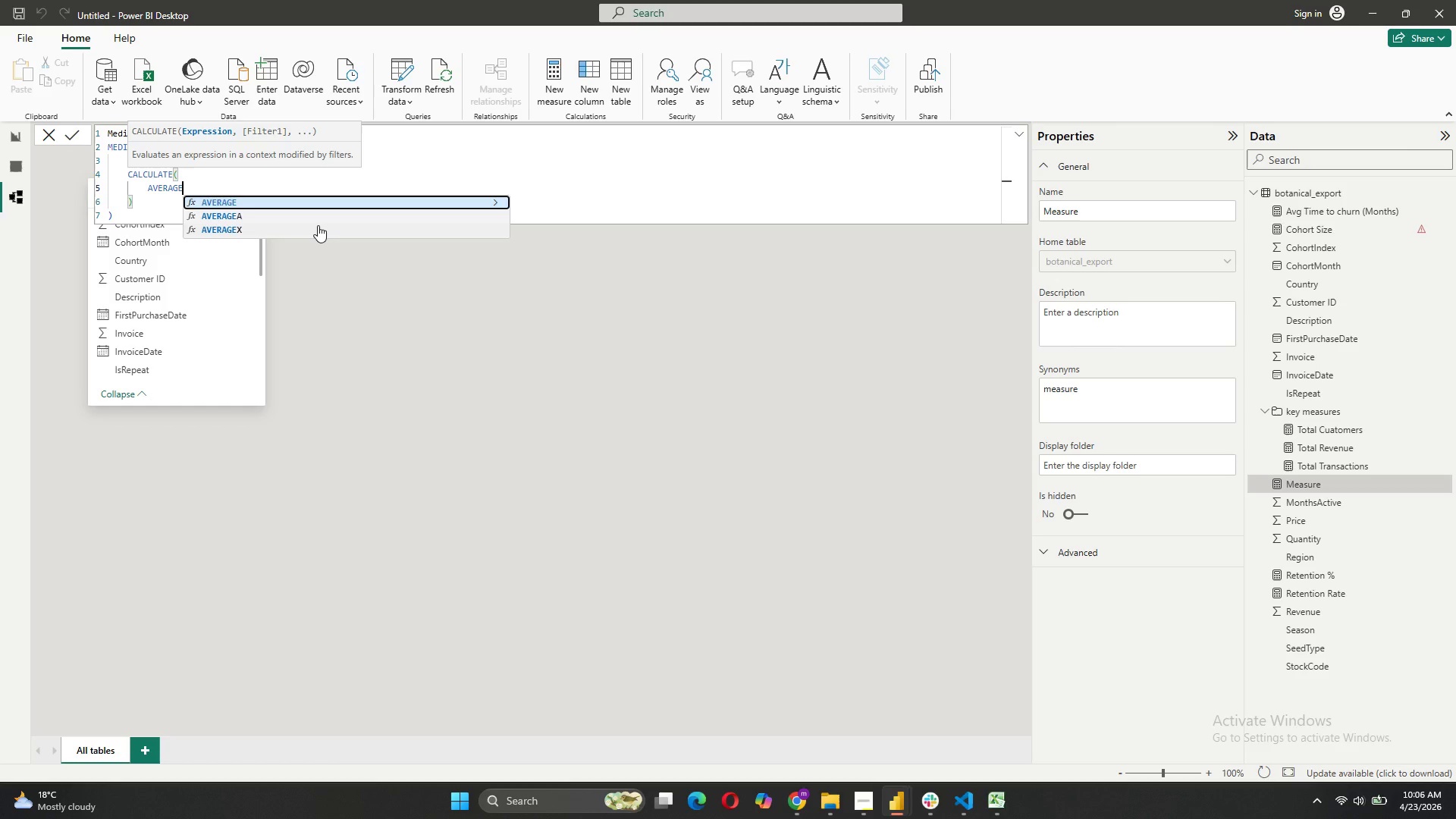 
key(Shift+9)
 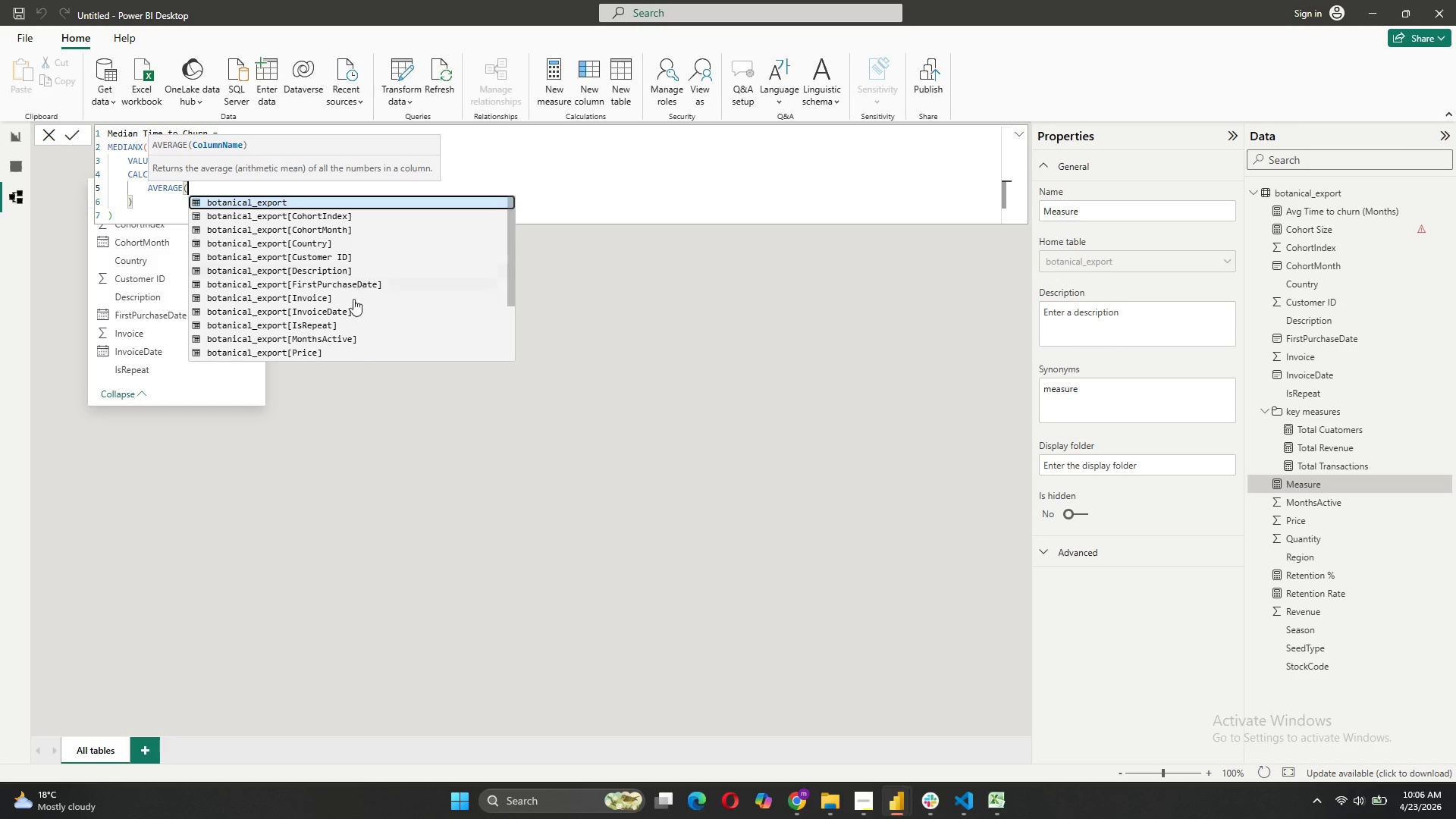 
left_click([337, 340])
 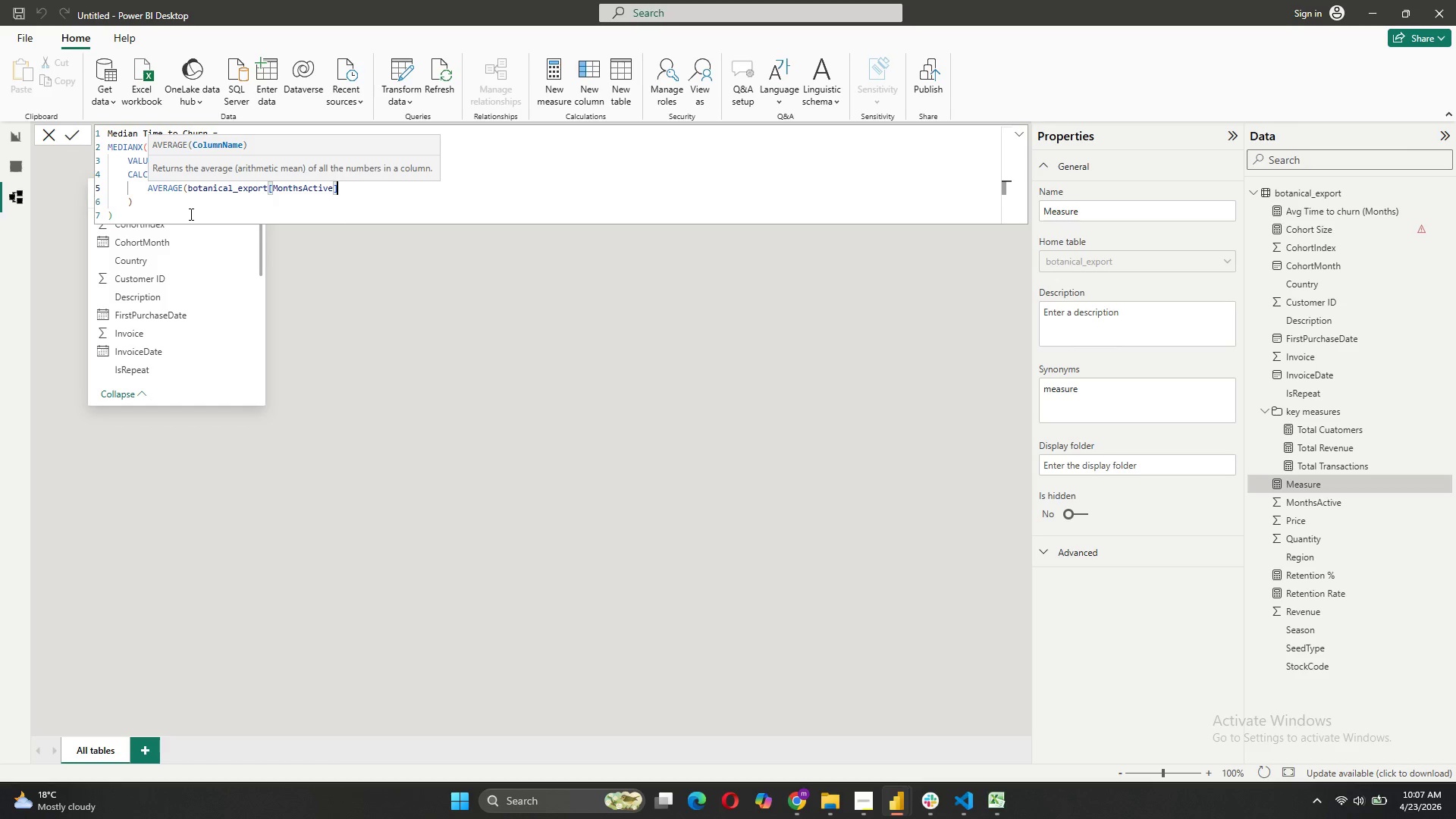 
left_click([139, 218])
 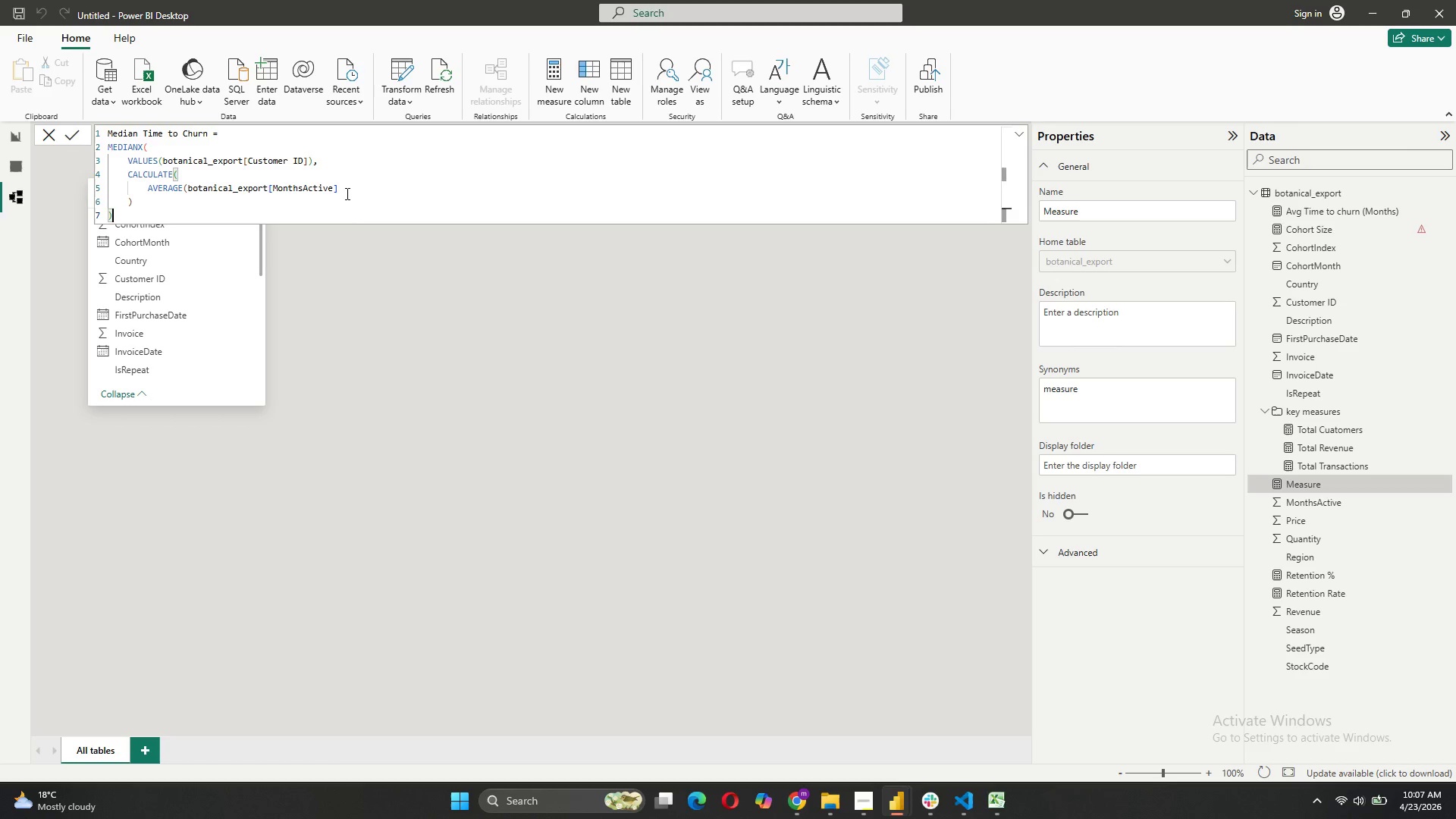 
left_click([347, 192])
 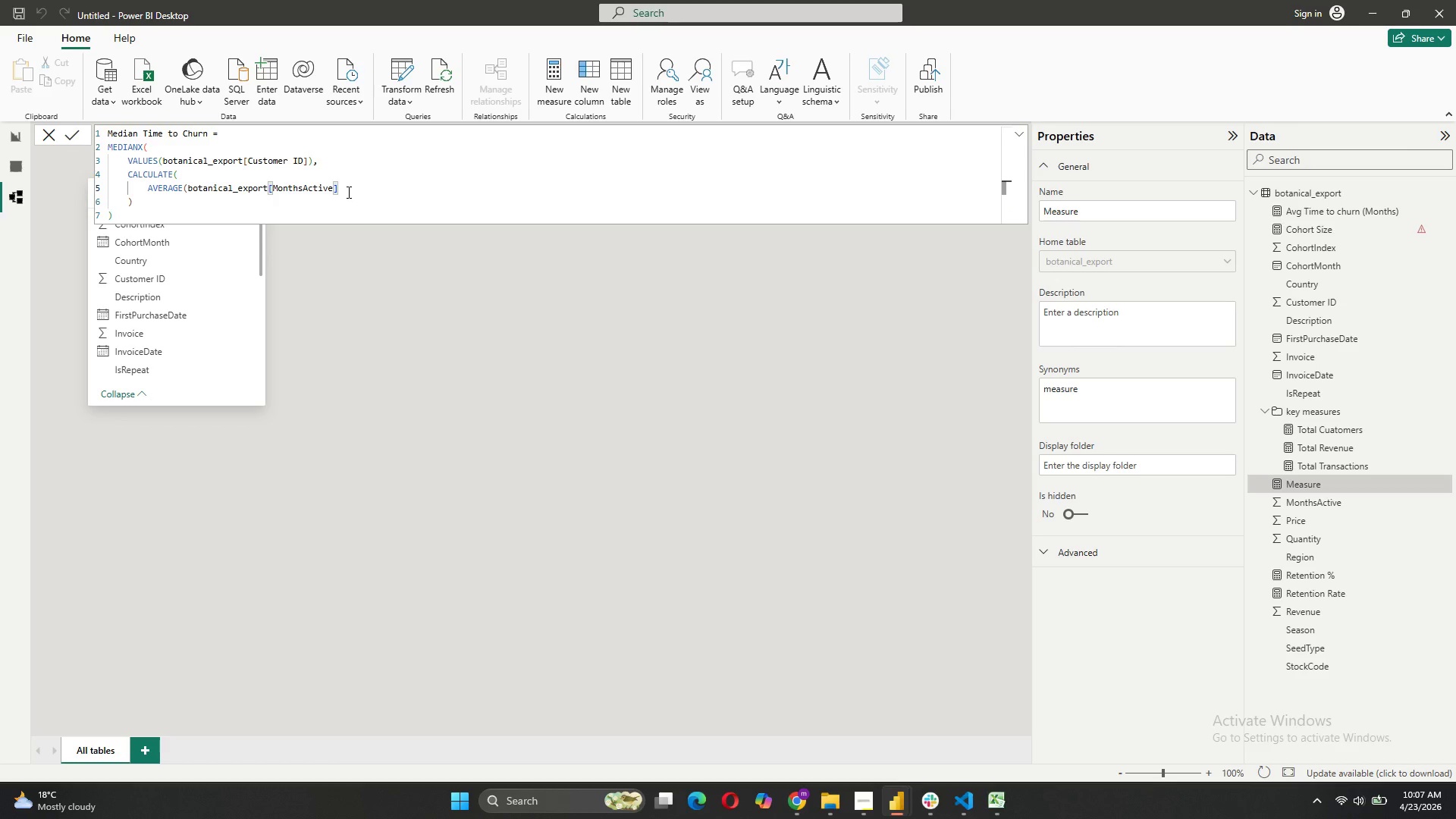 
key(Shift+0)
 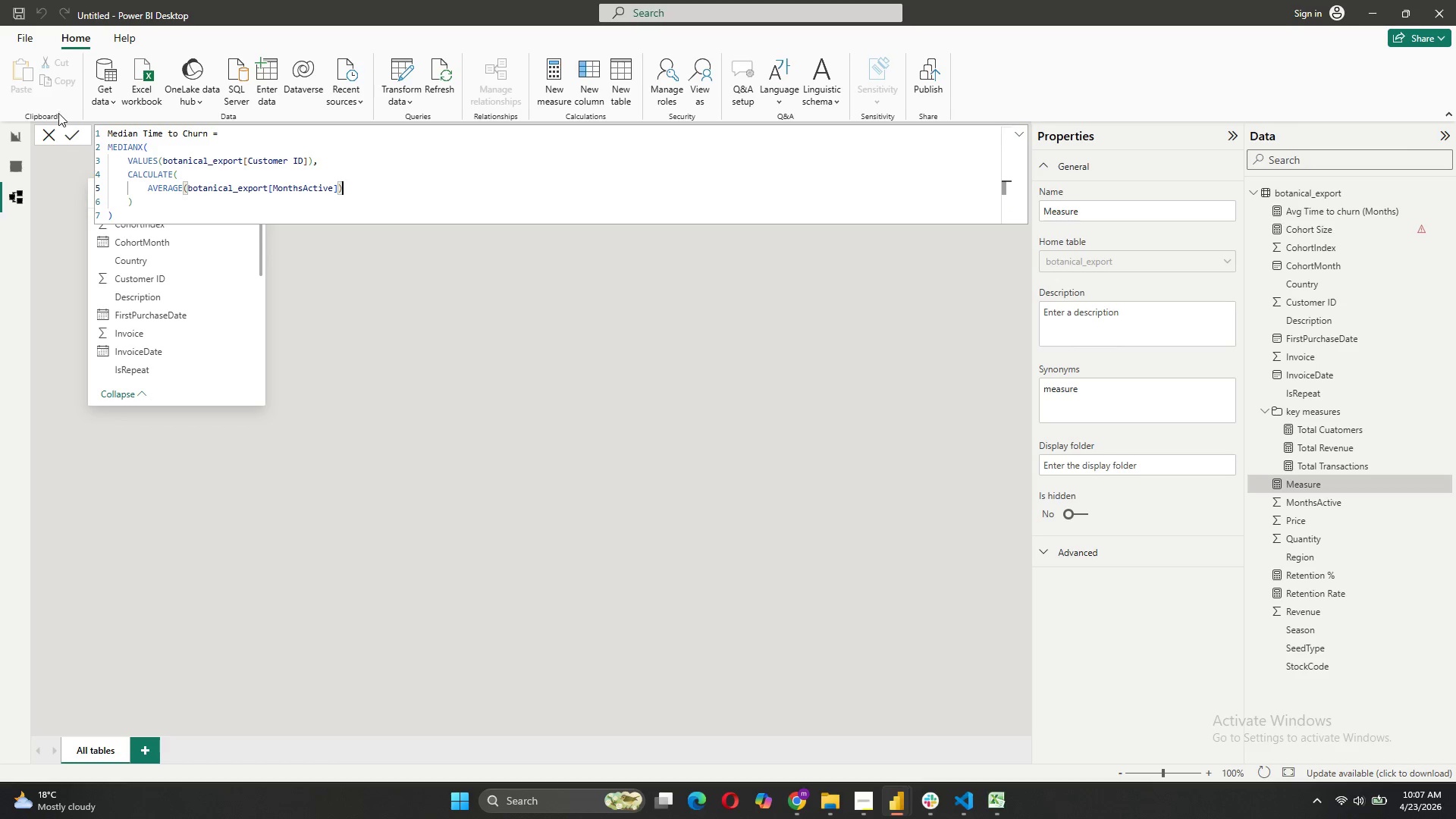 
left_click([71, 136])
 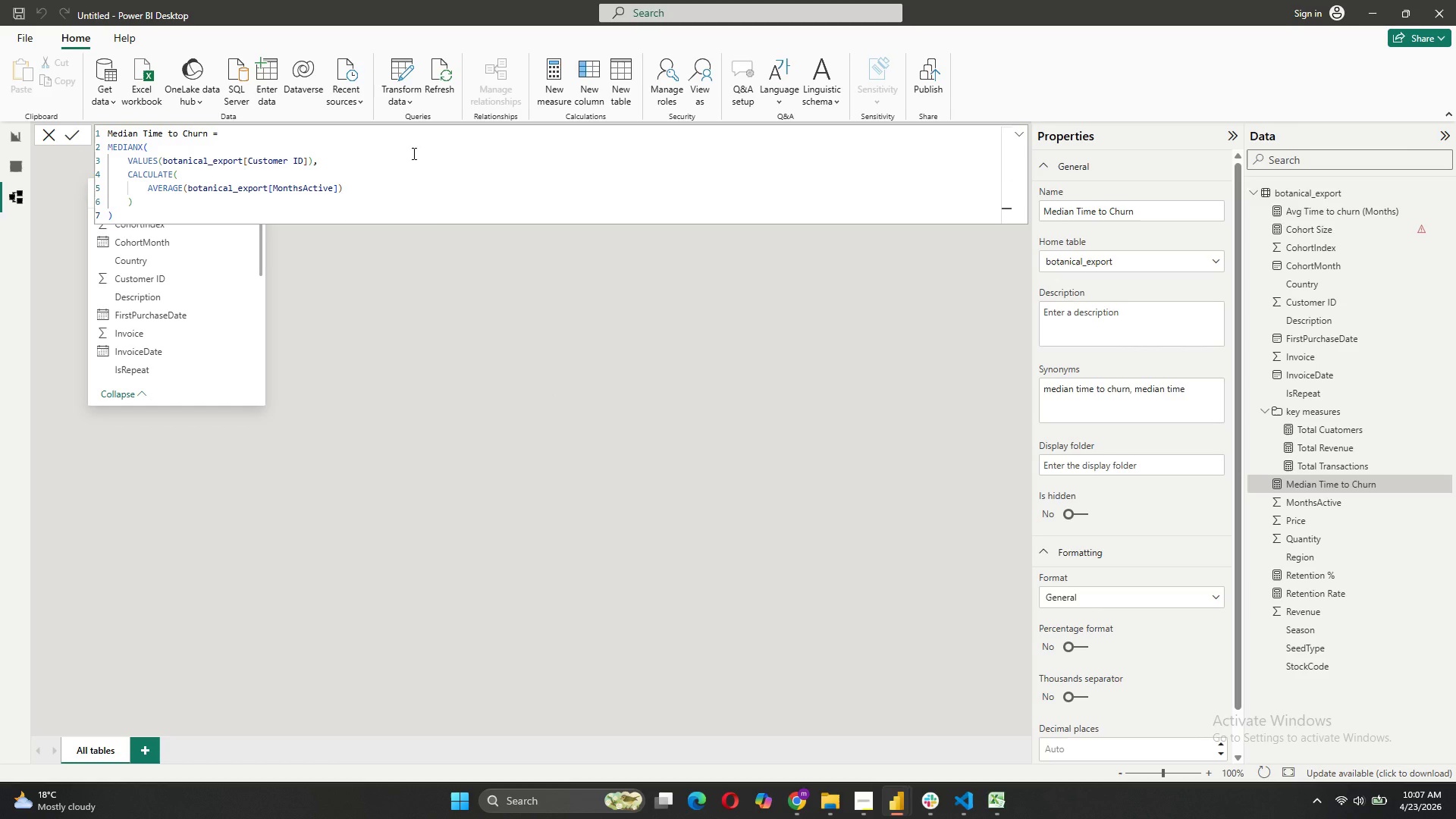 
wait(15.41)
 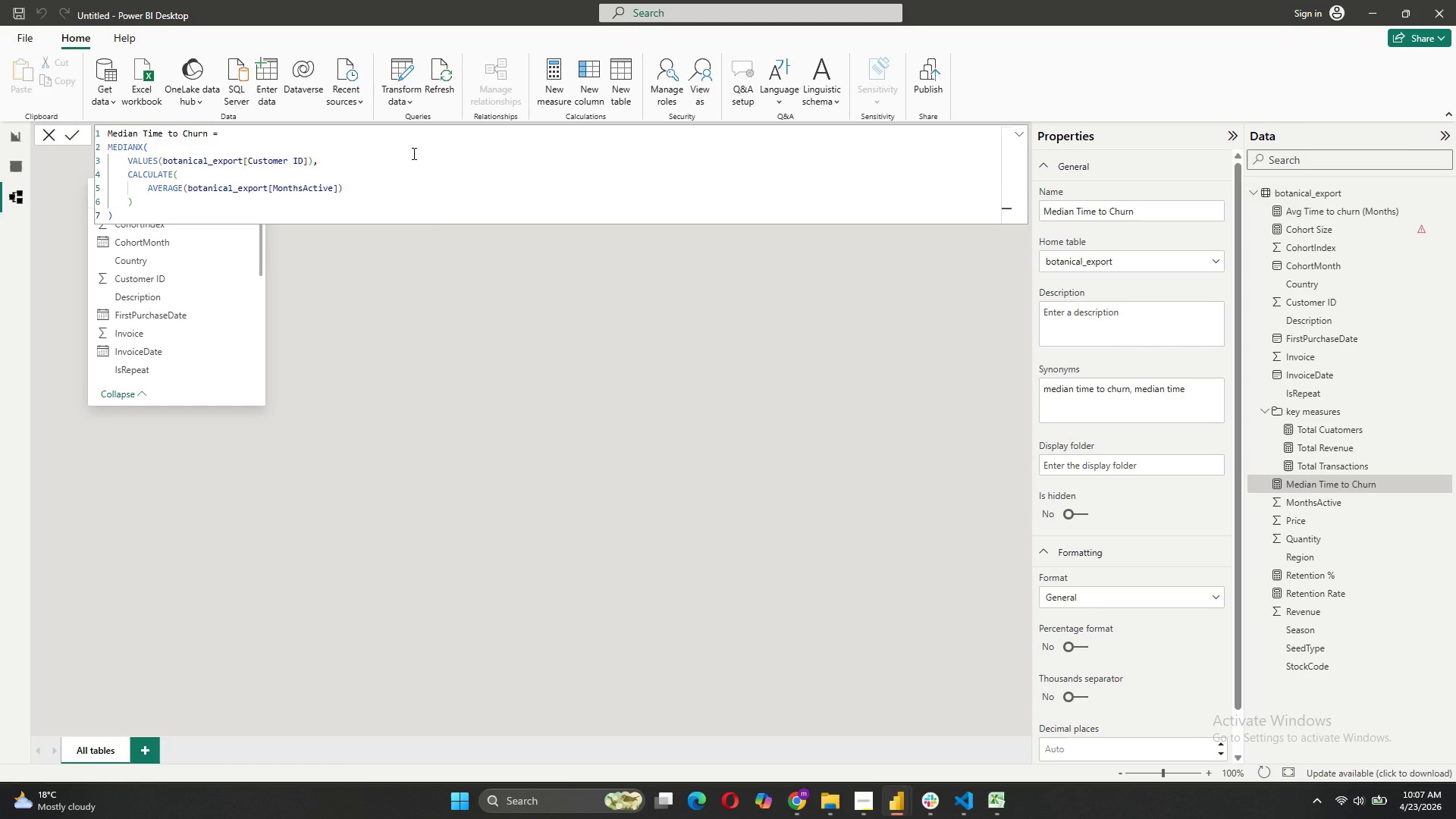 
left_click([538, 96])
 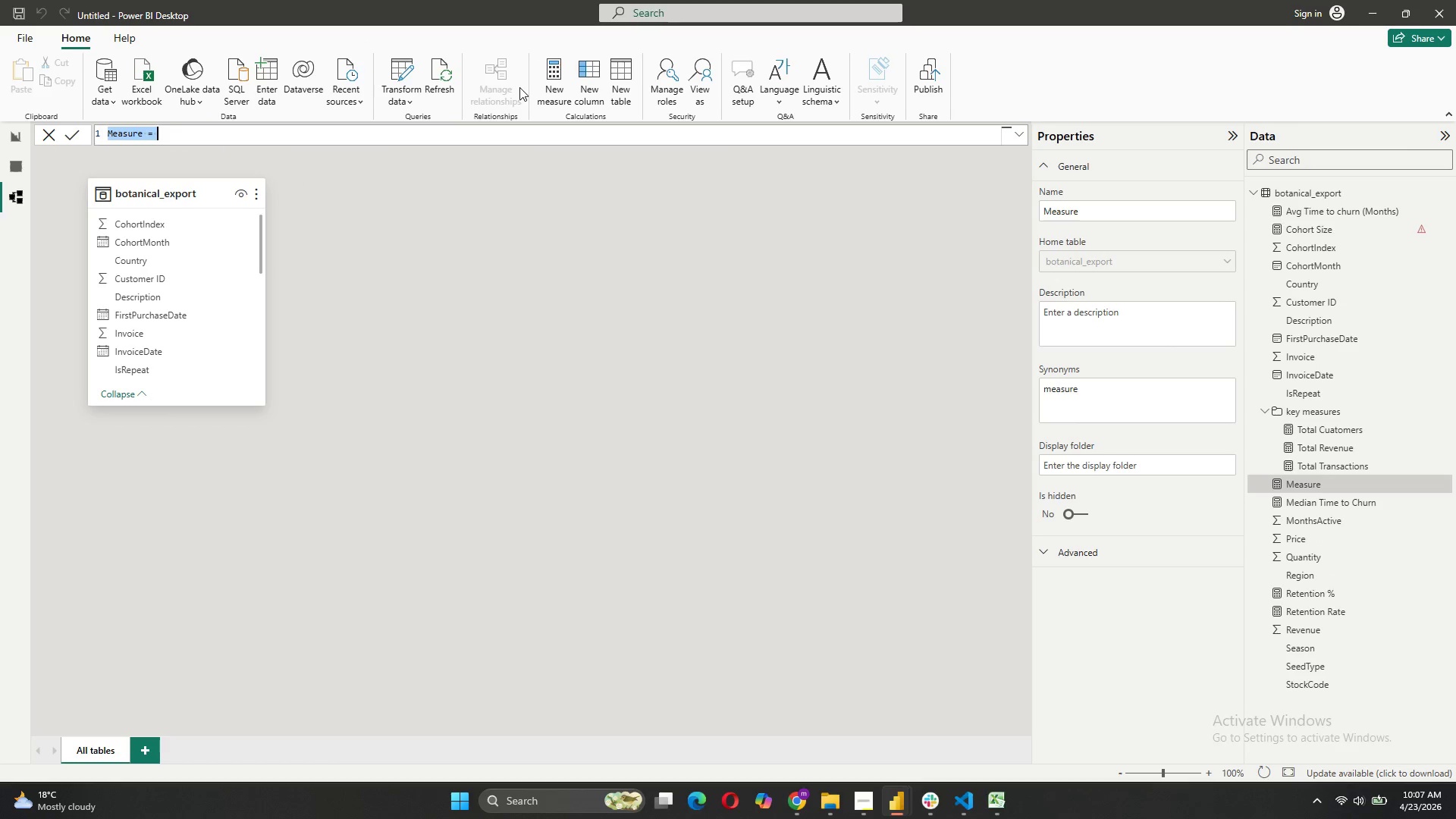 
type(Churn Rate (3 months) = )
 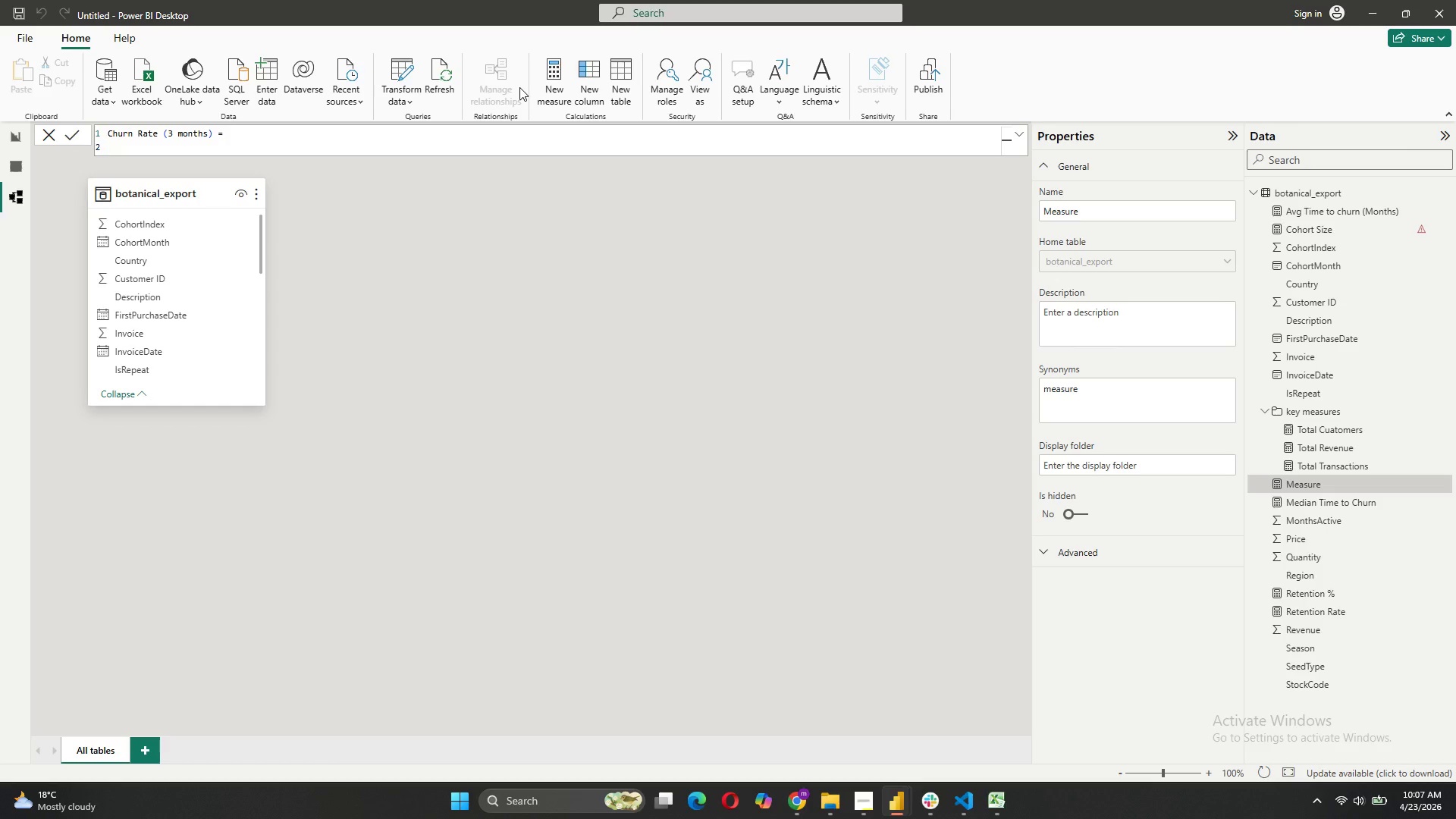 
 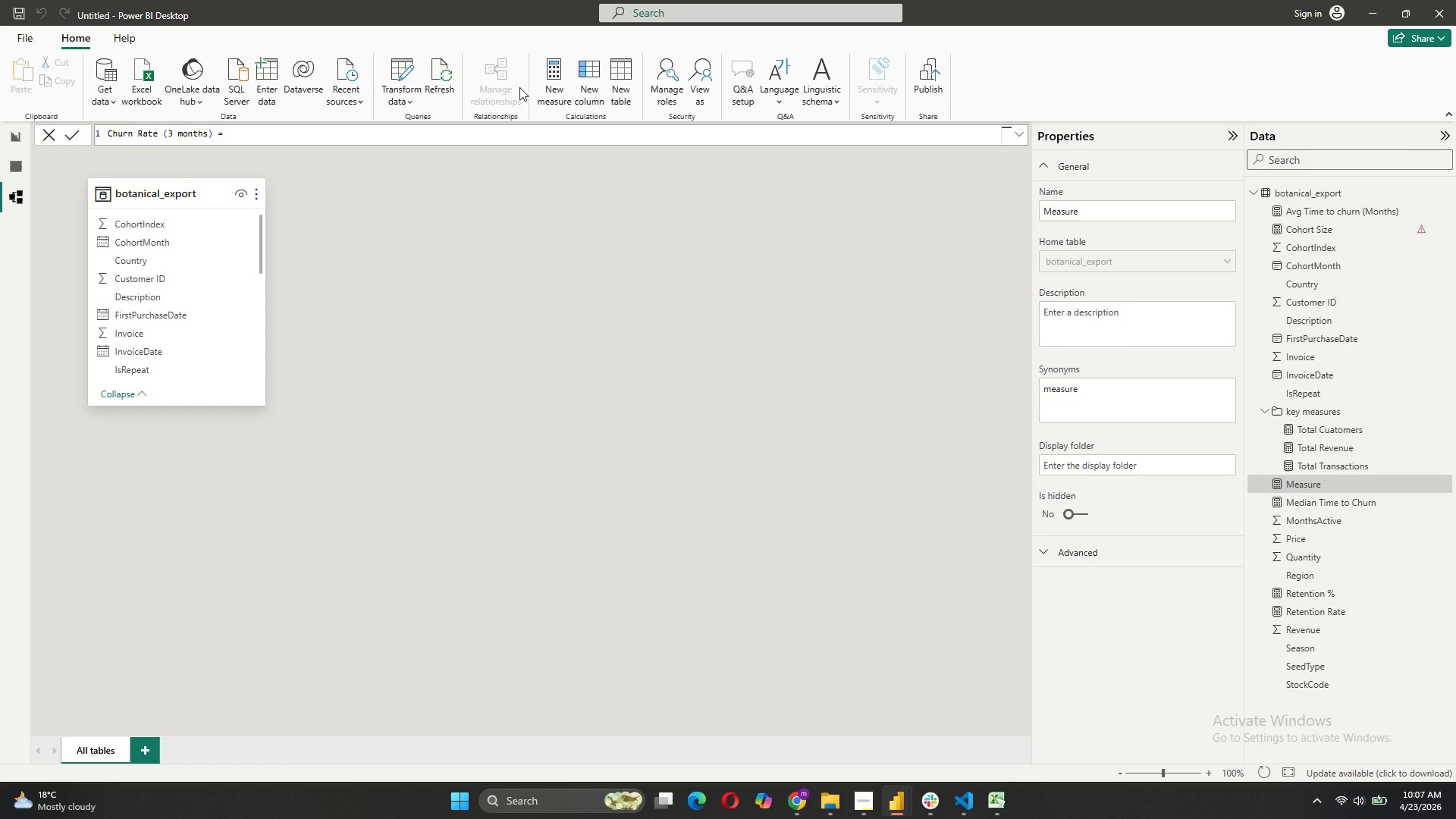 
key(Shift+Enter)
 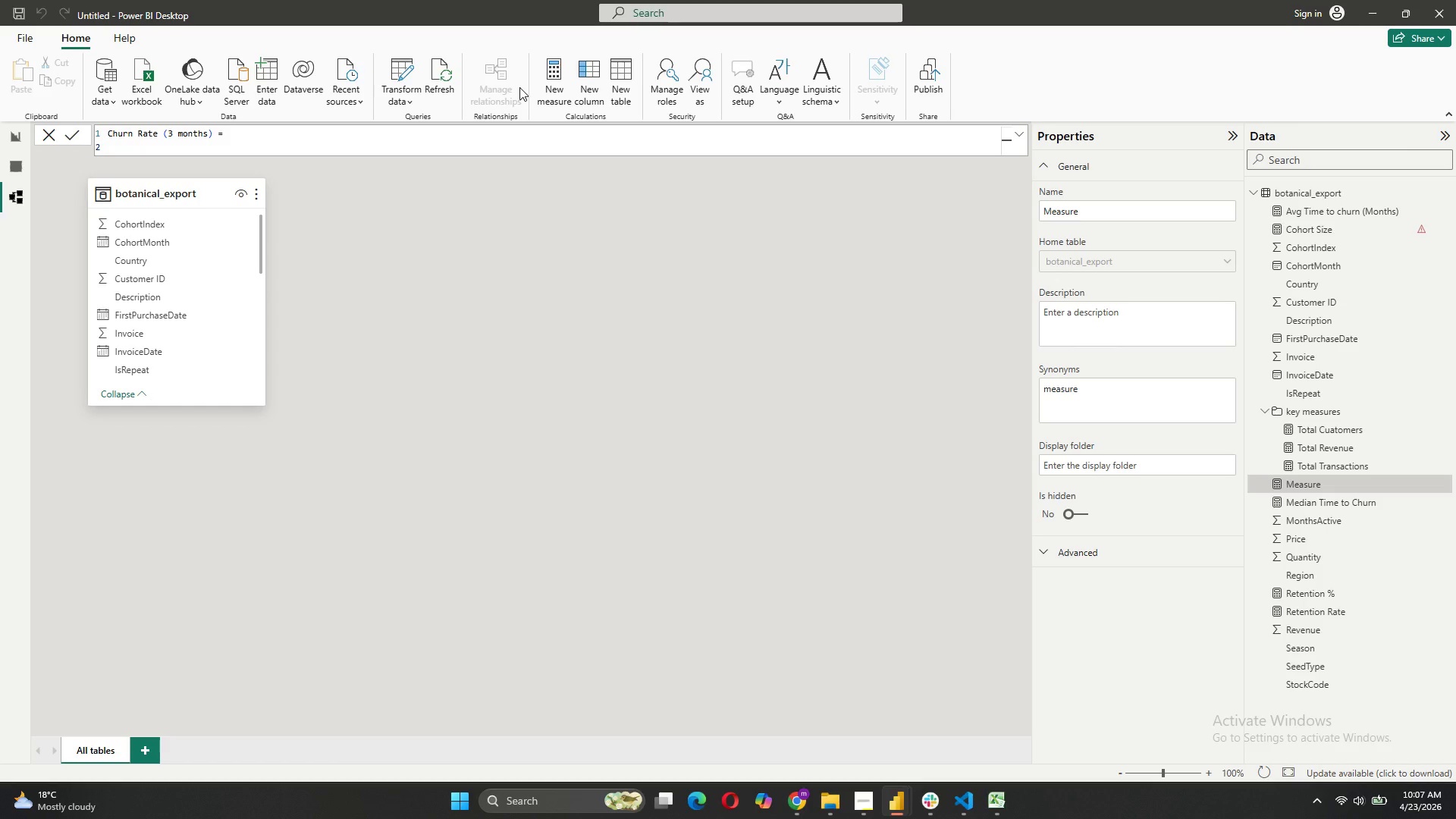 
type(VAR MaxDate = MA)
 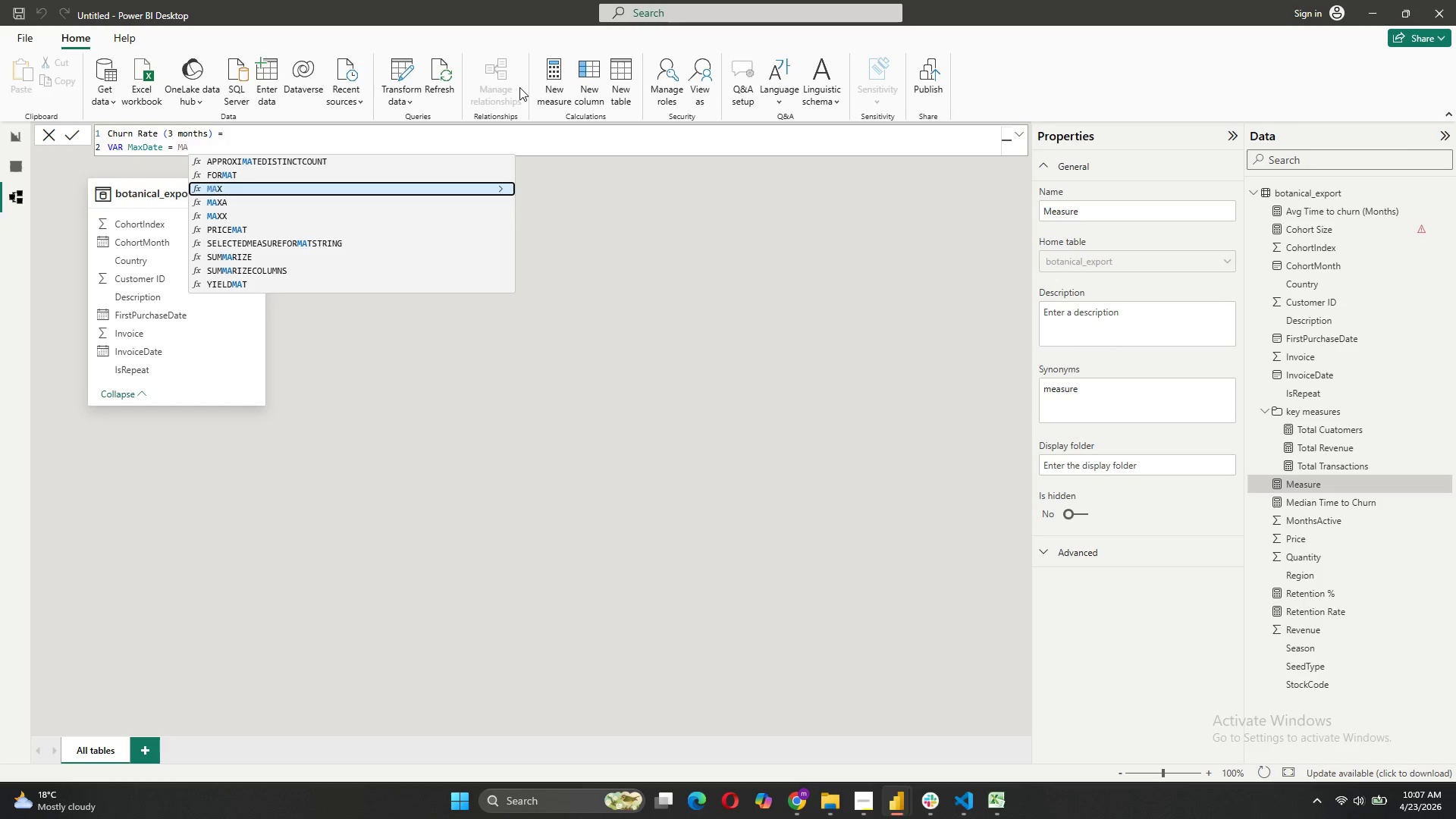 
type(X(')
 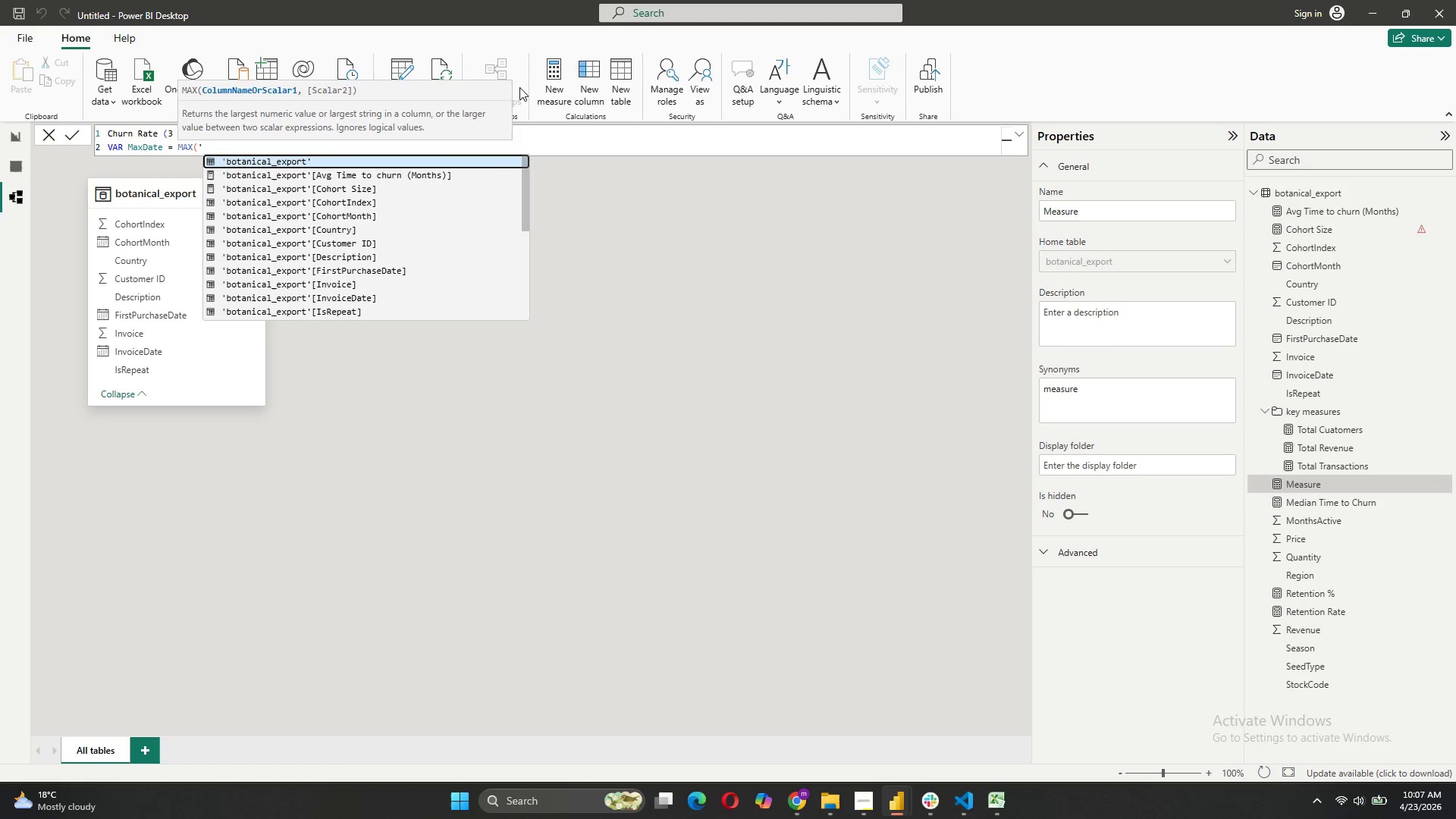 
left_click([335, 298])
 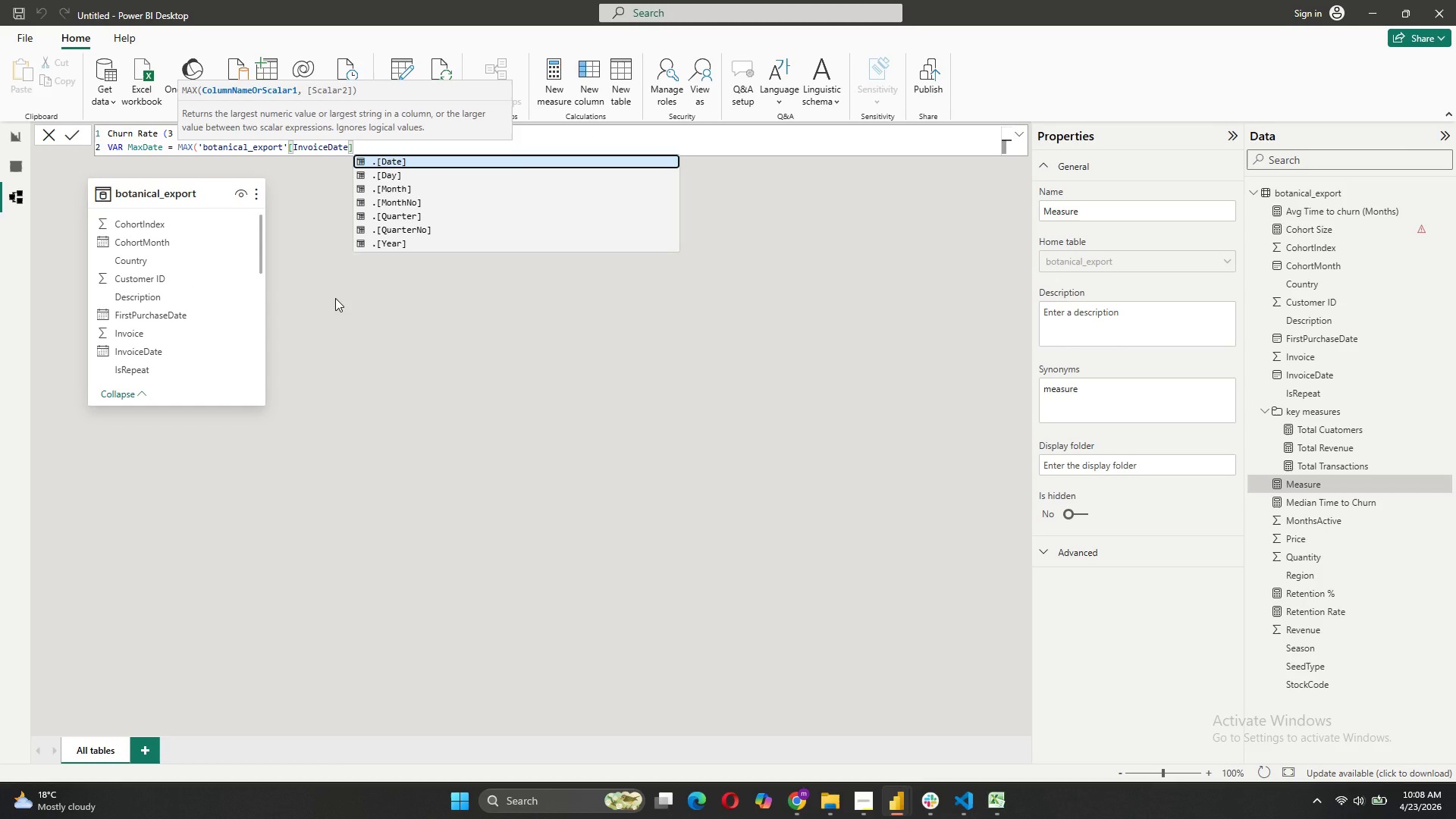 
key(Shift+0)
 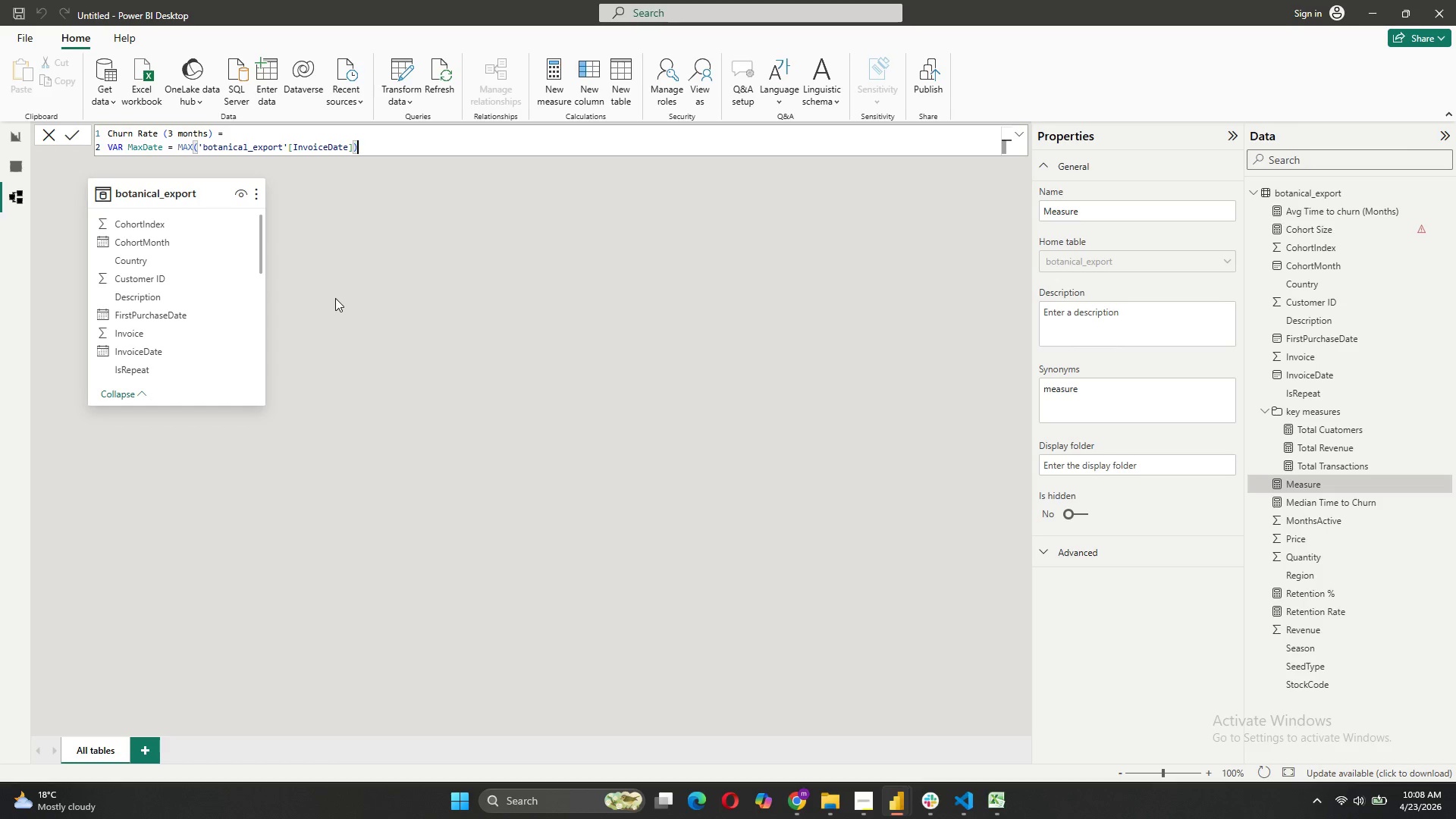 
key(Shift+Enter)
 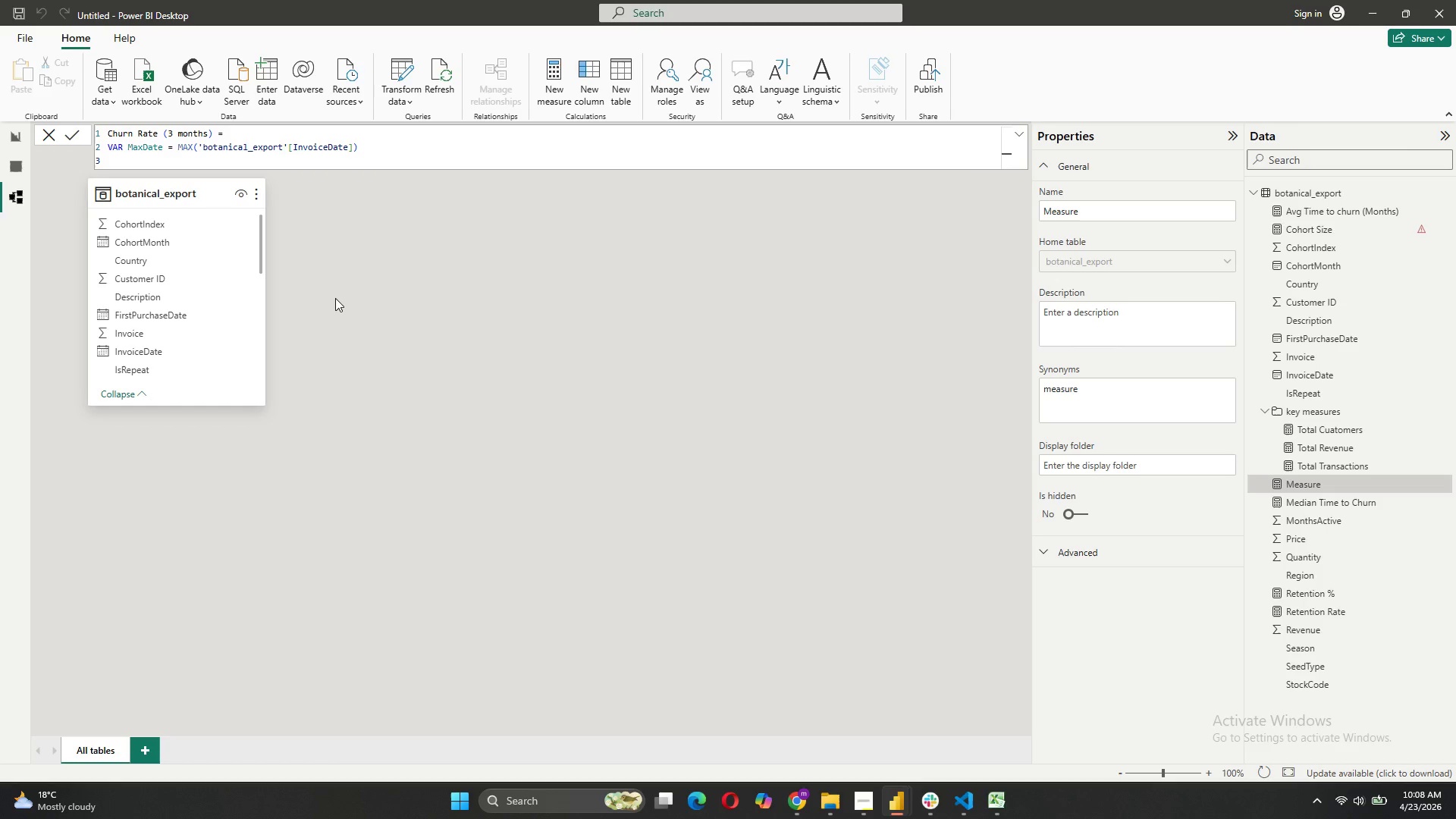 
type(VAR Threem)
key(Backspace)
type(MonthsAgo = EDATE(Max)
 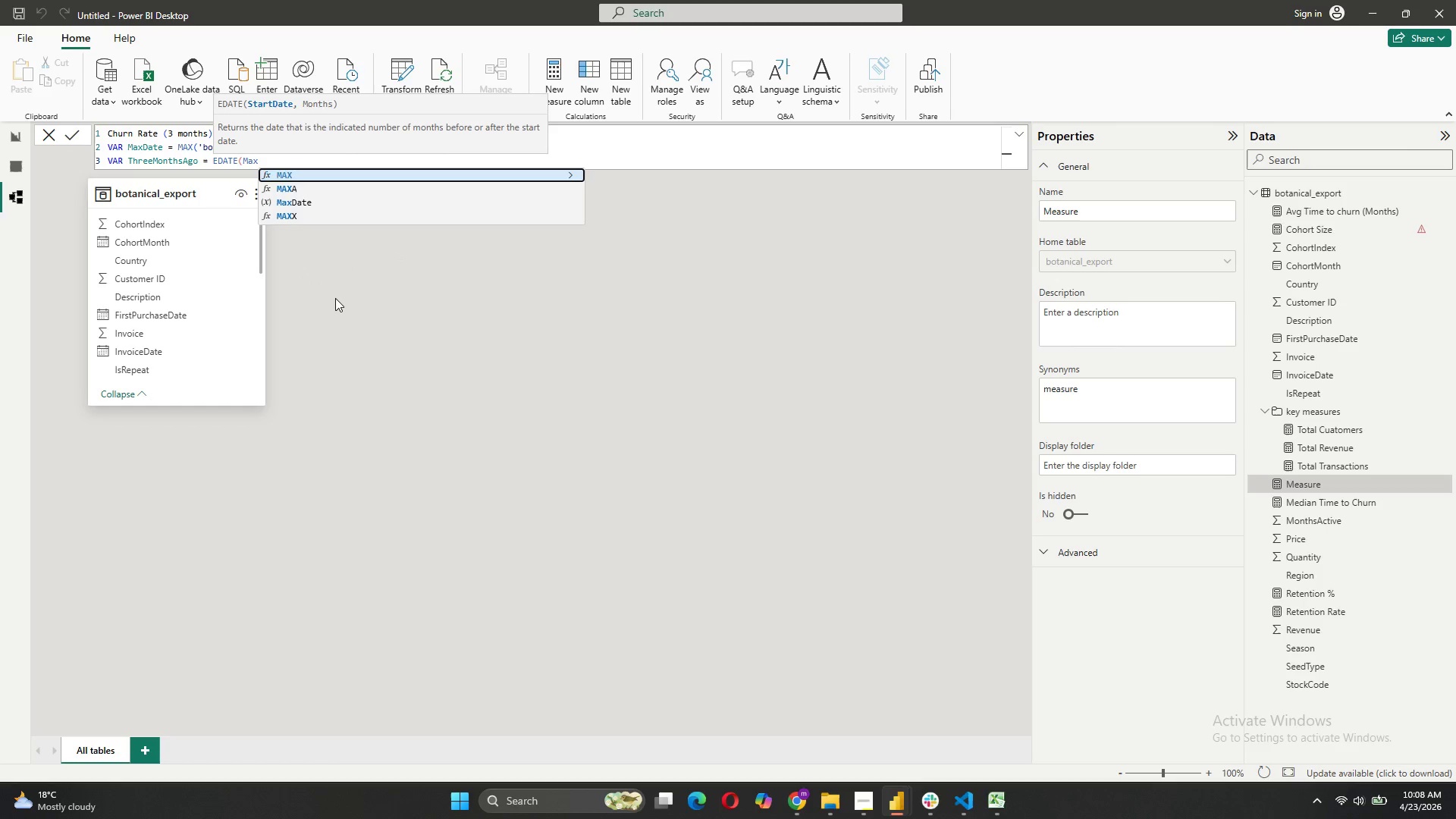 
left_click([320, 207])
 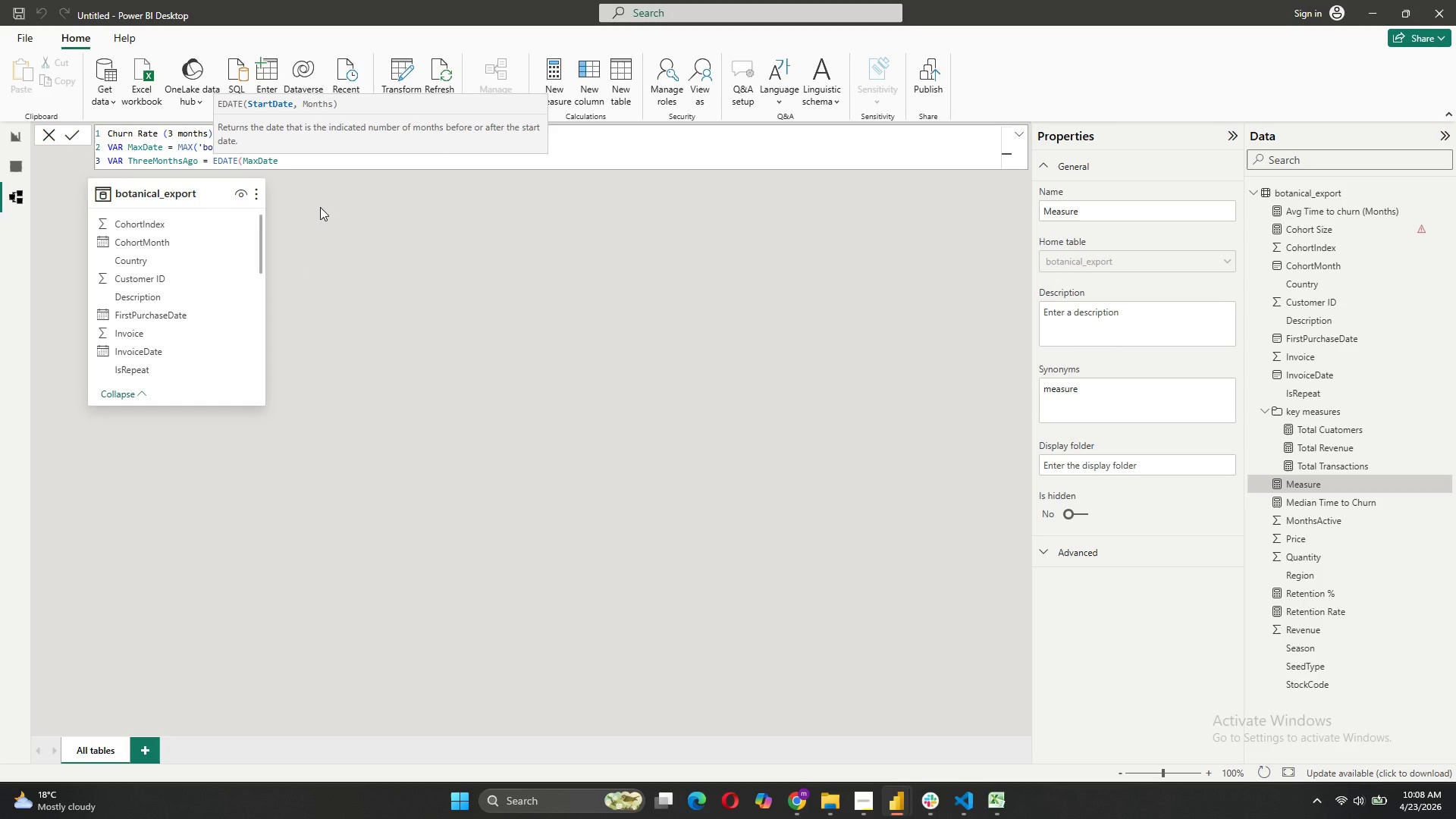 
key(Comma)
 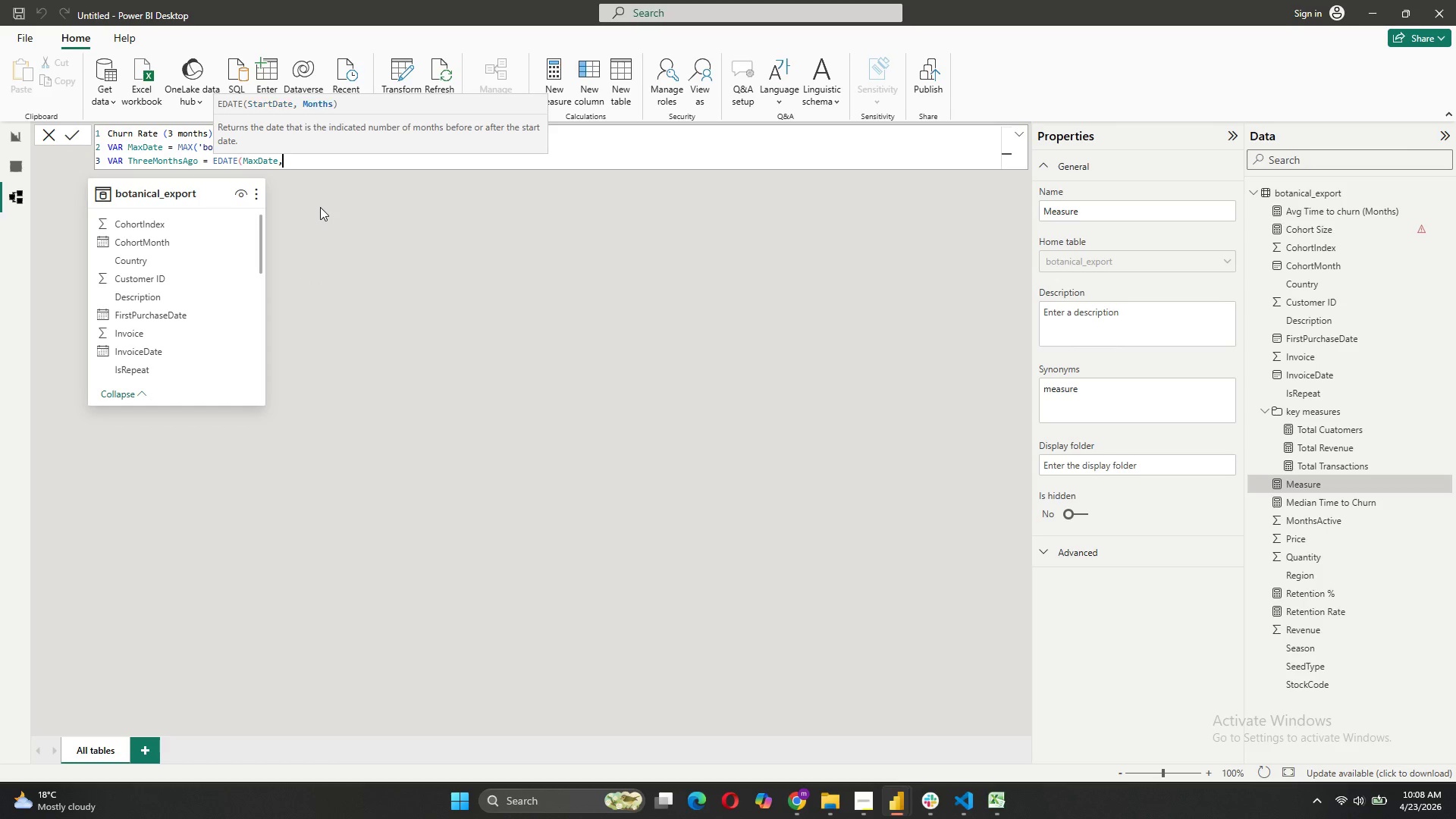 
key(Space)
 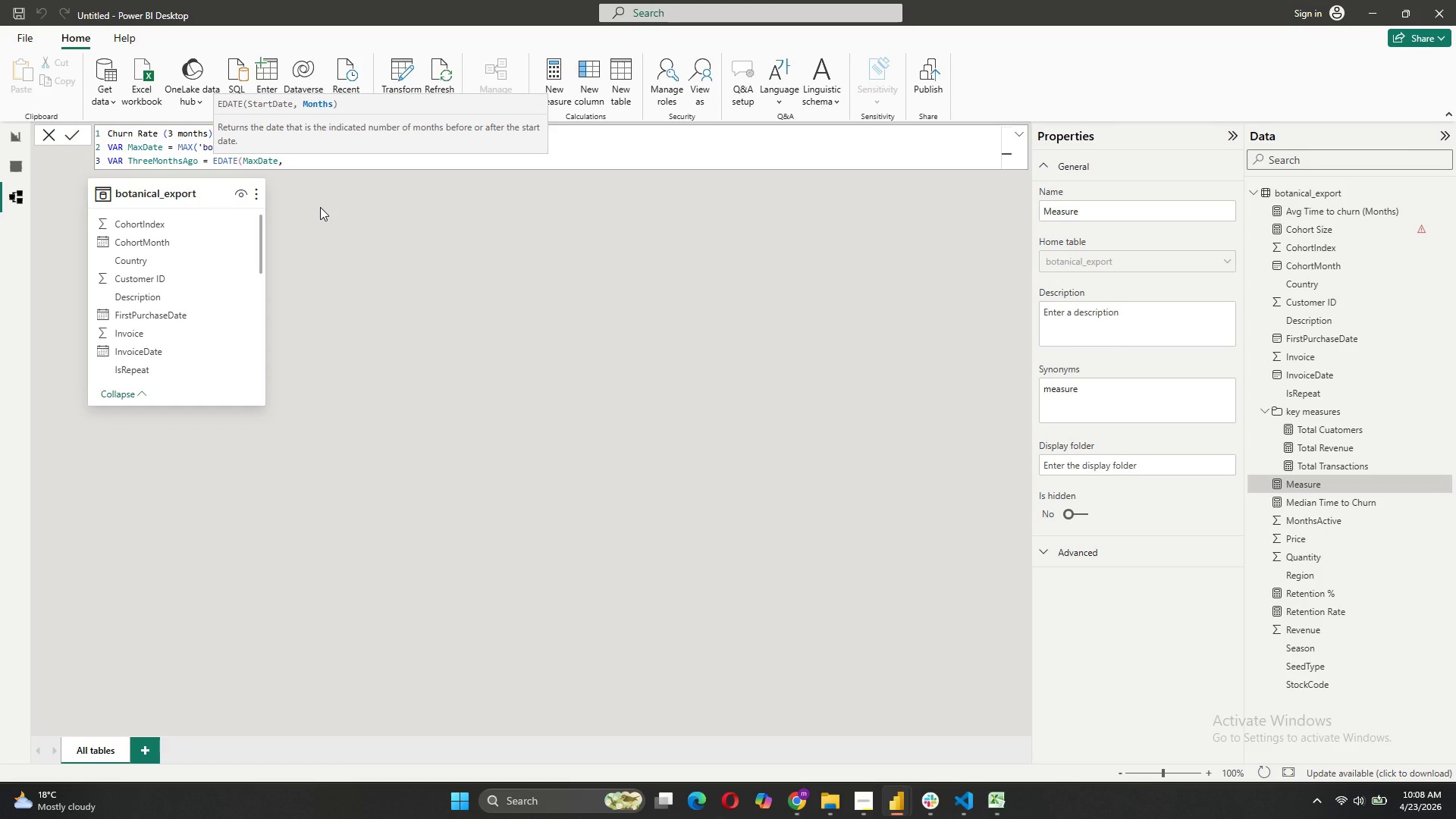 
key(Minus)
 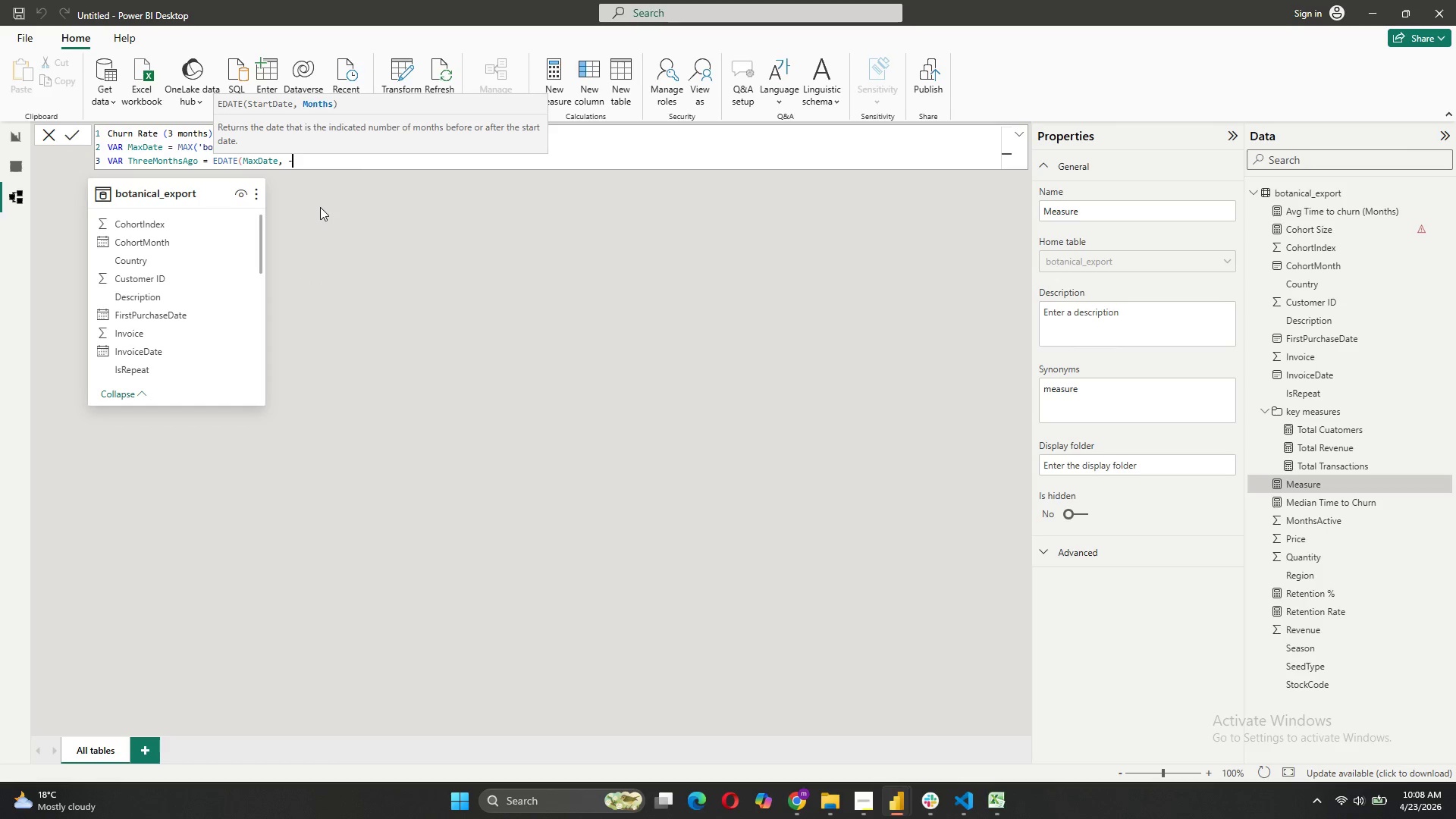 
key(3)
 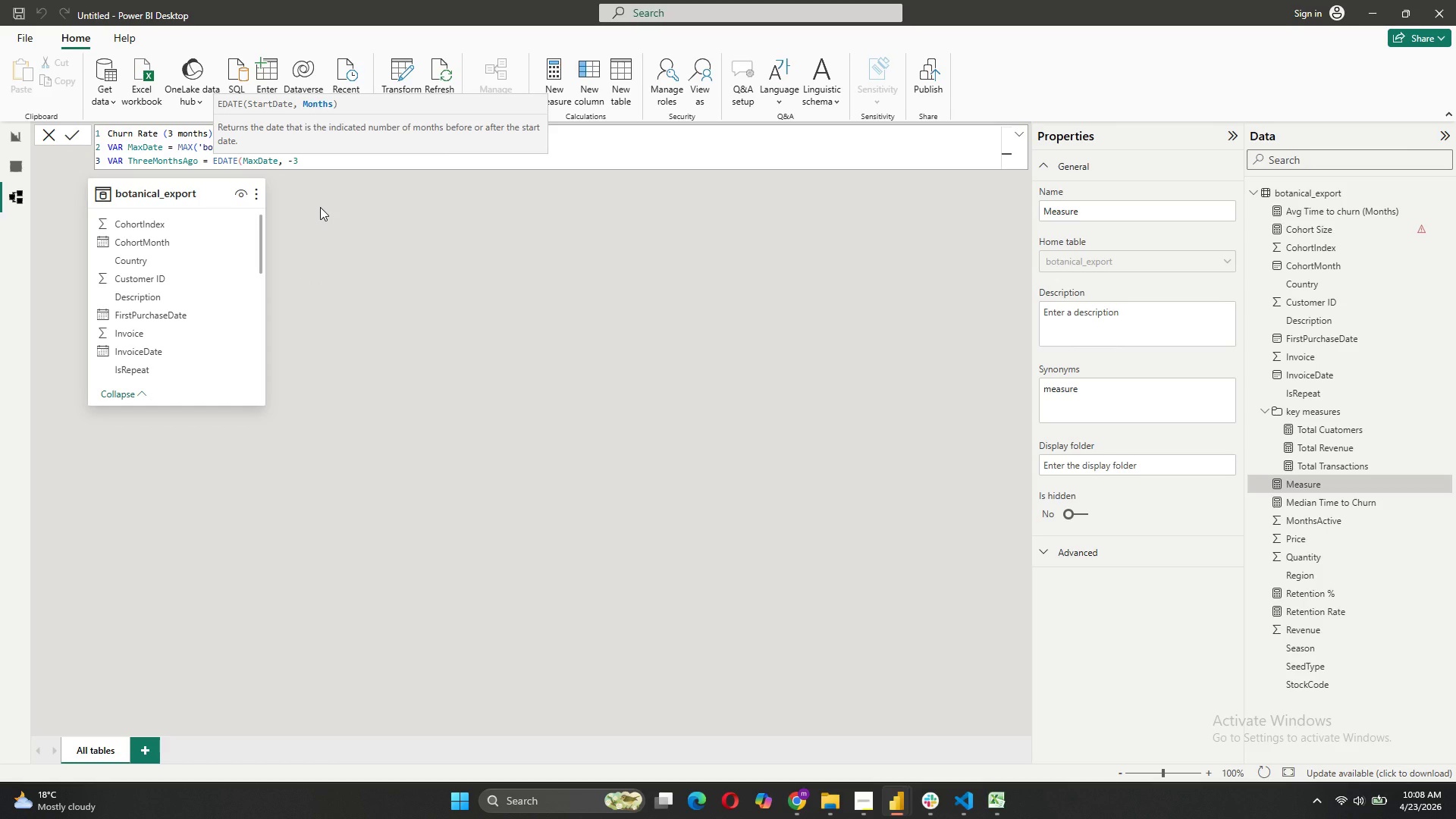 
key(Shift+Minus)
 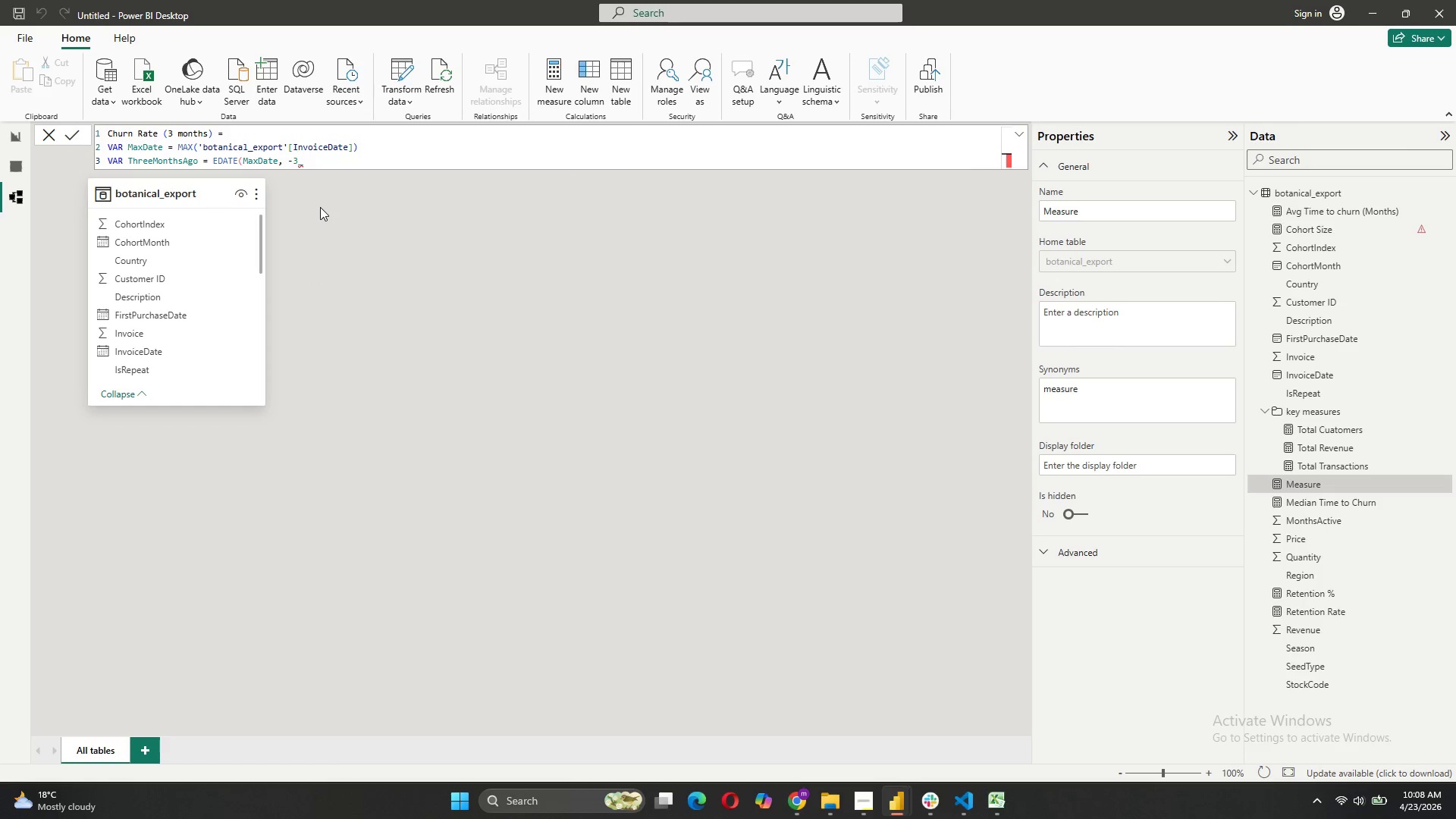 
key(Backspace)
 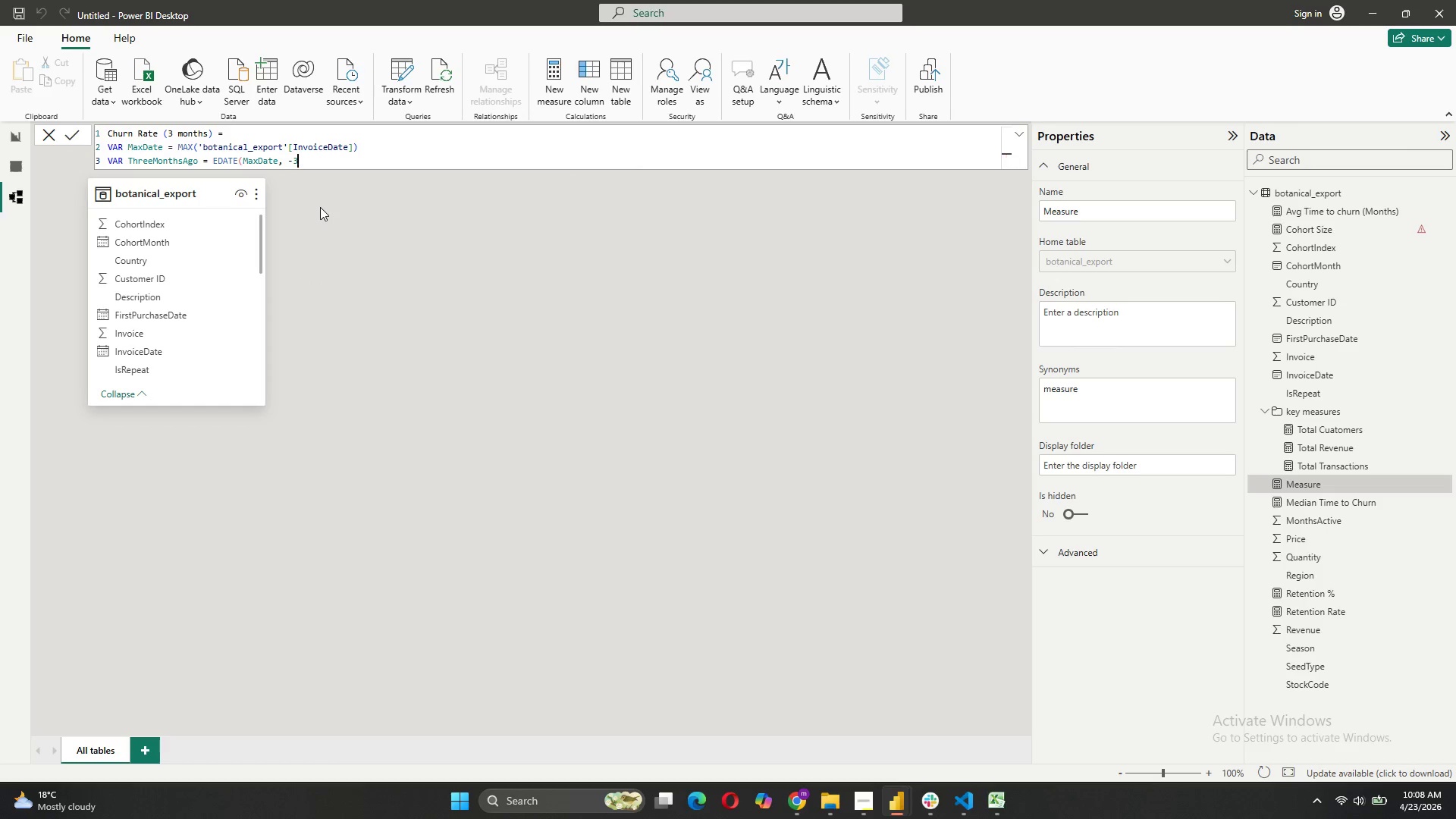 
key(Shift+0)
 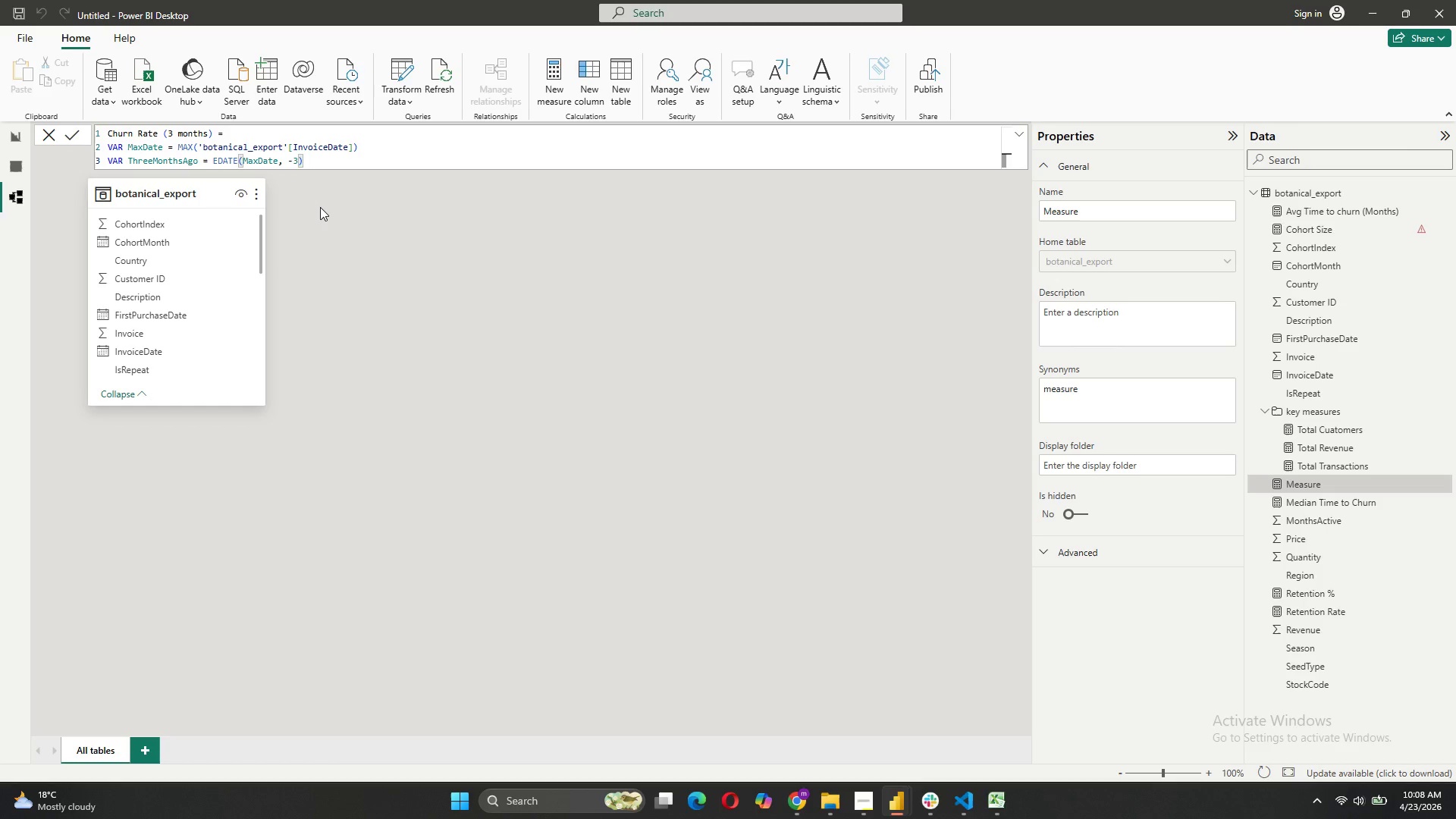 
wait(6.64)
 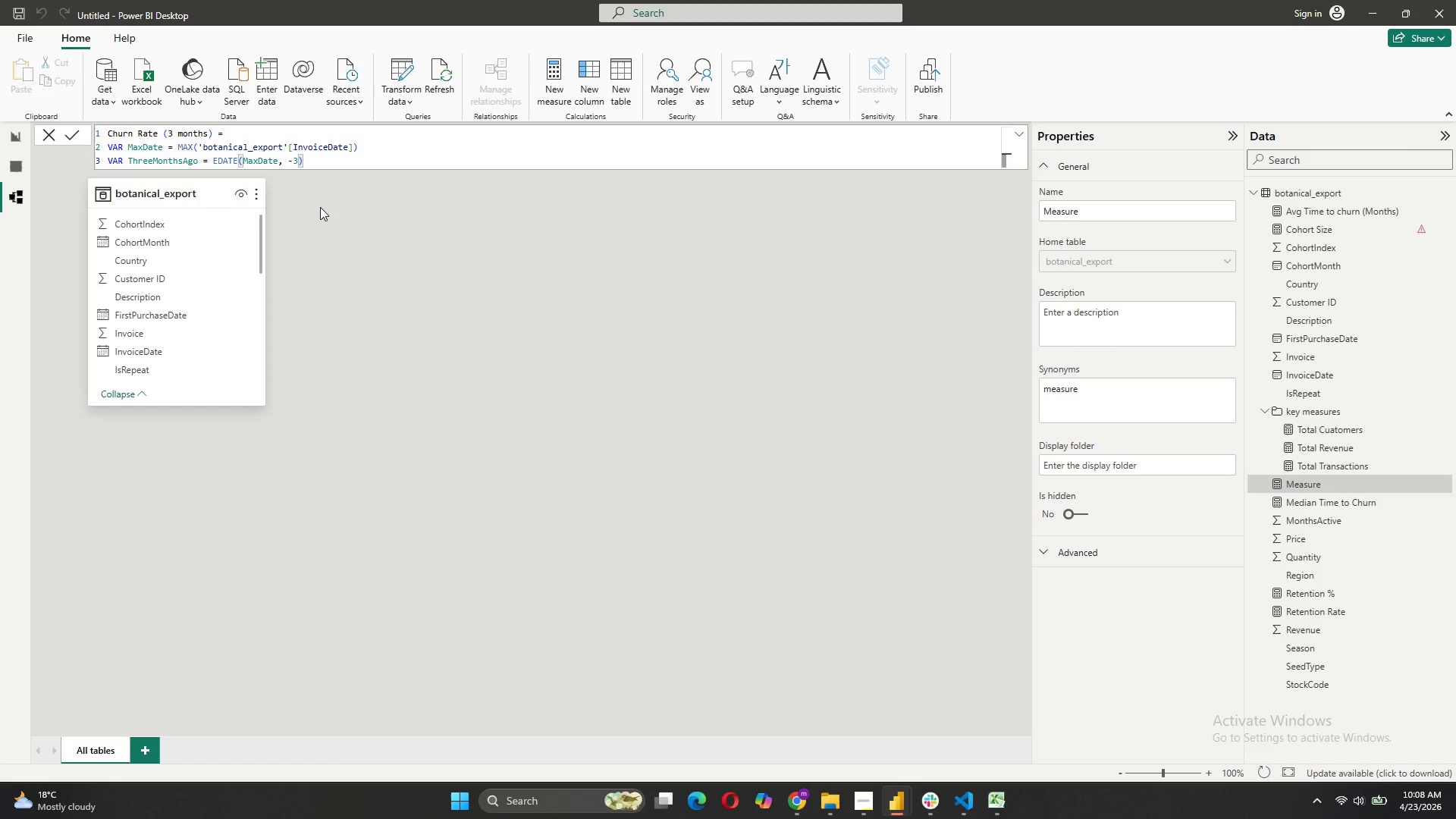 
key(Shift+Enter)
 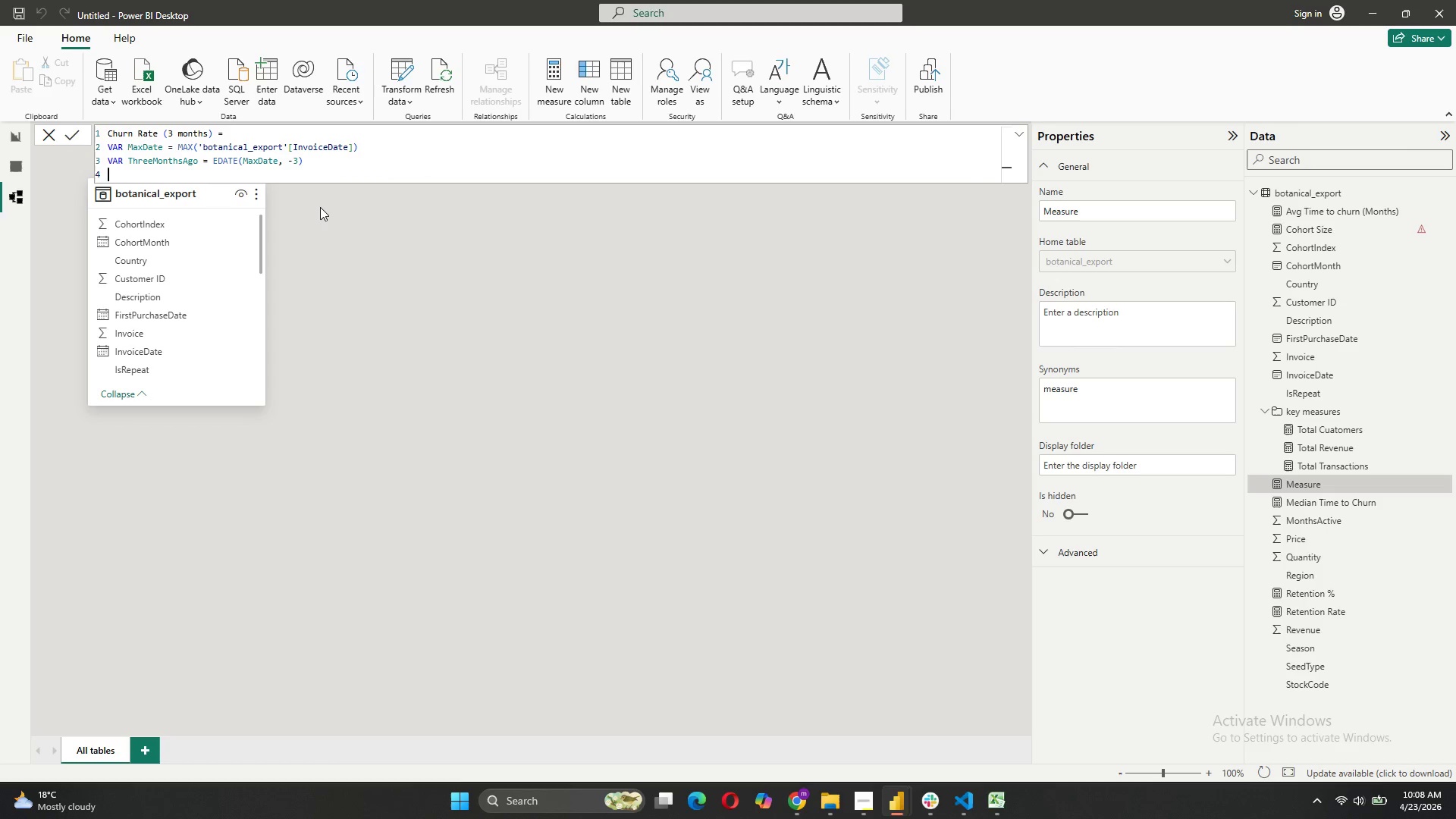 
wait(5.38)
 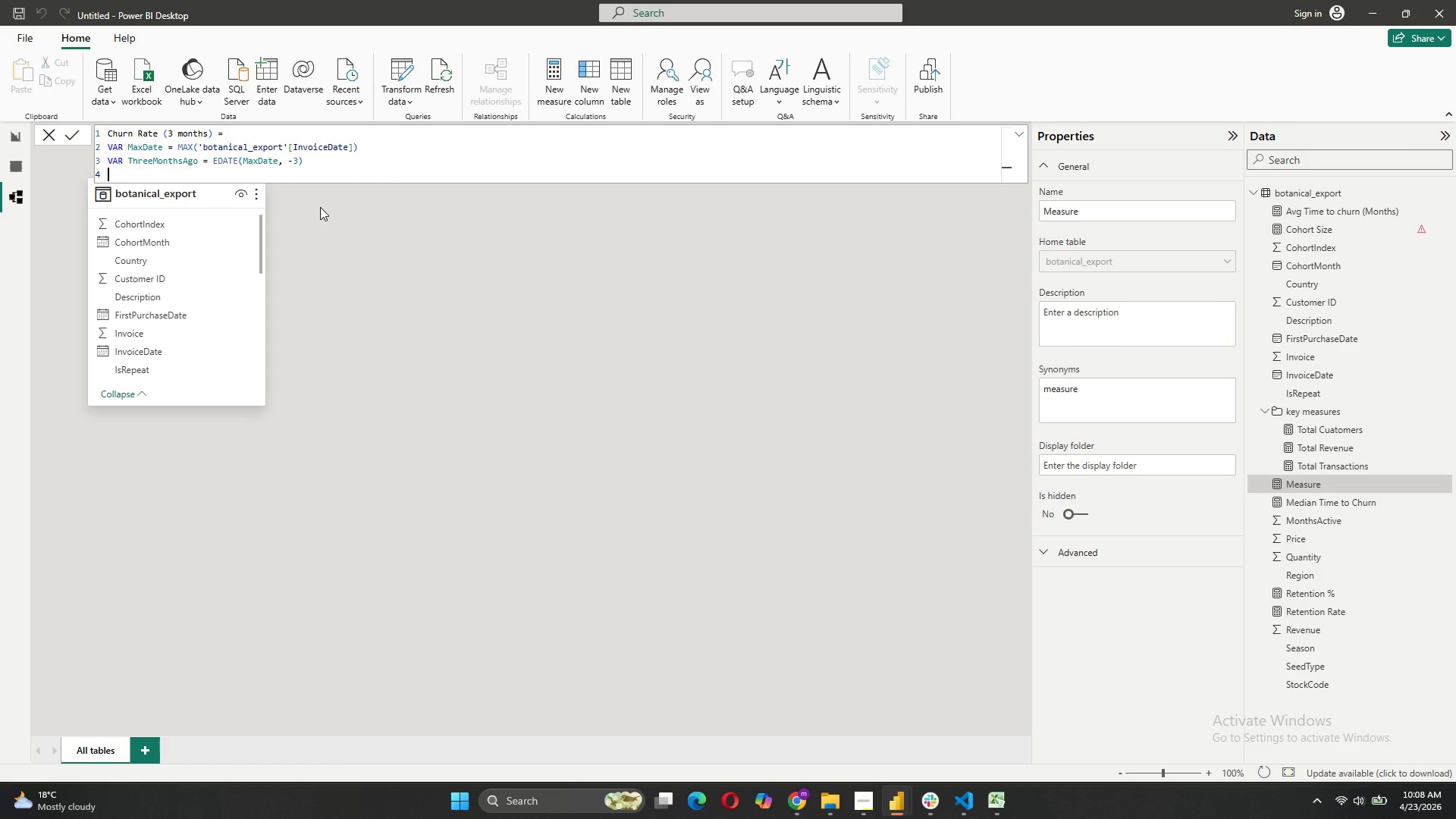 
key(Shift+ShiftRight)
 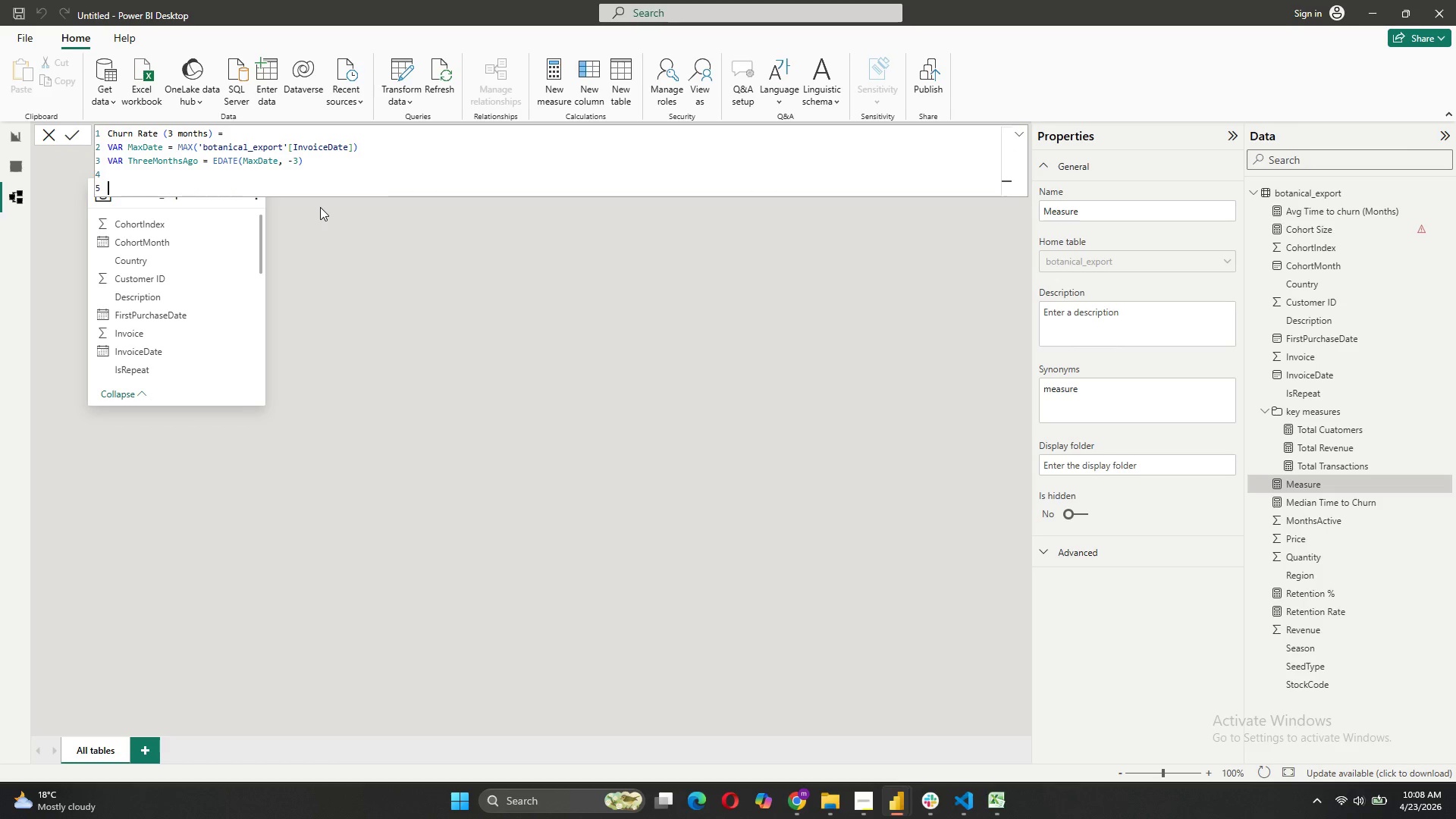 
key(Shift+Enter)
 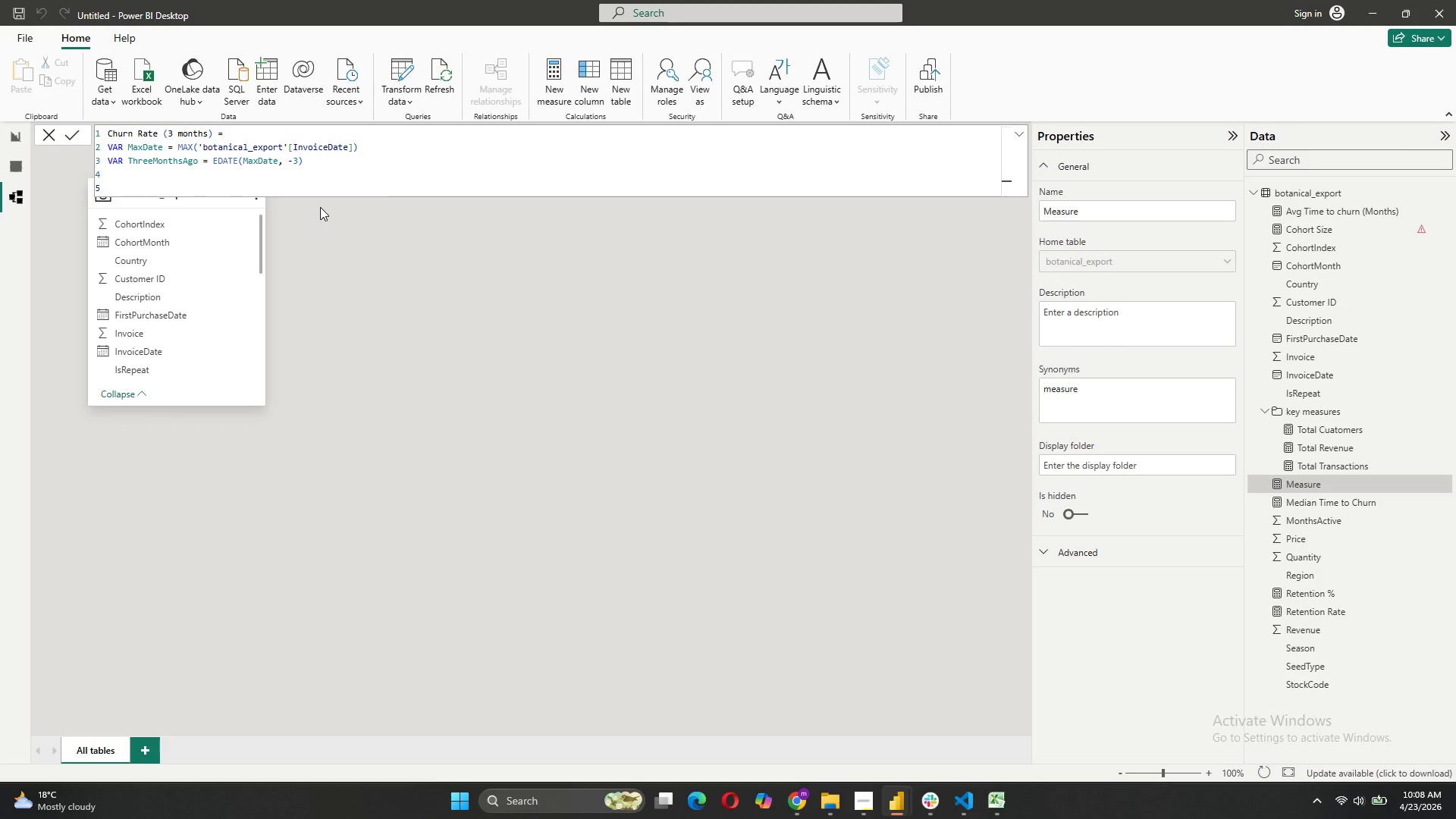 
type(VAR ActiveCustomers = )
 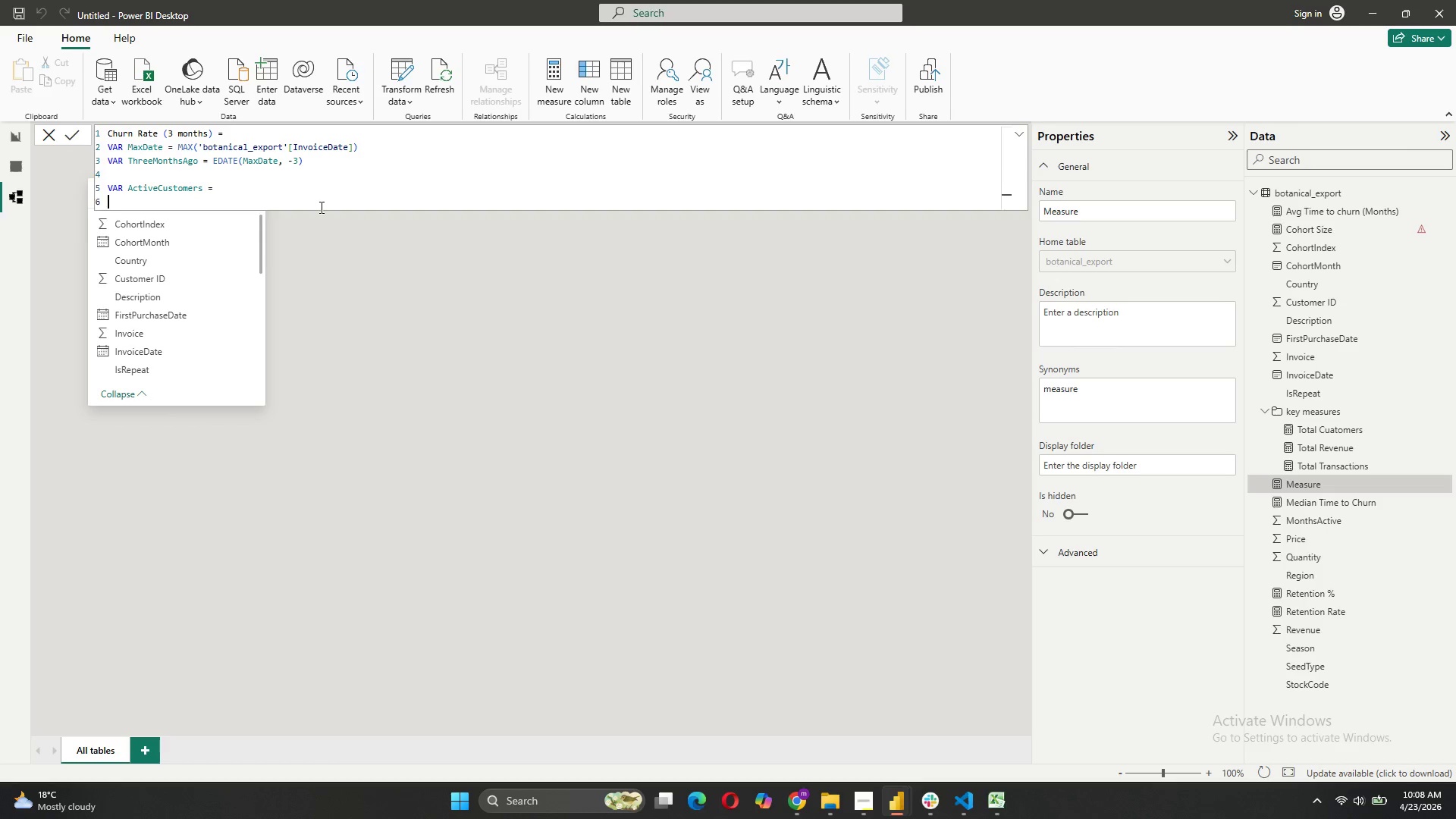 
key(Shift+Enter)
 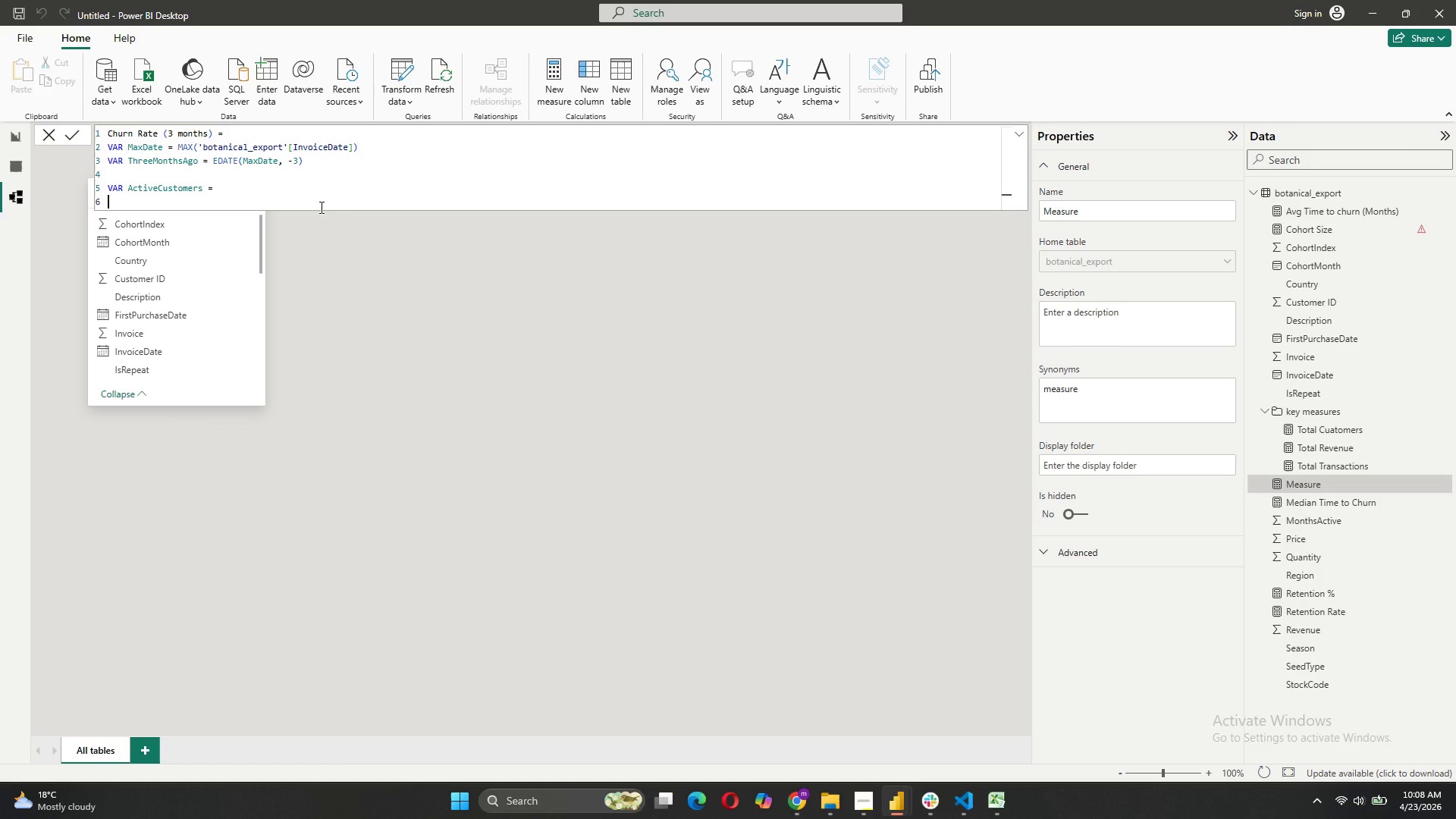 
key(Tab)
 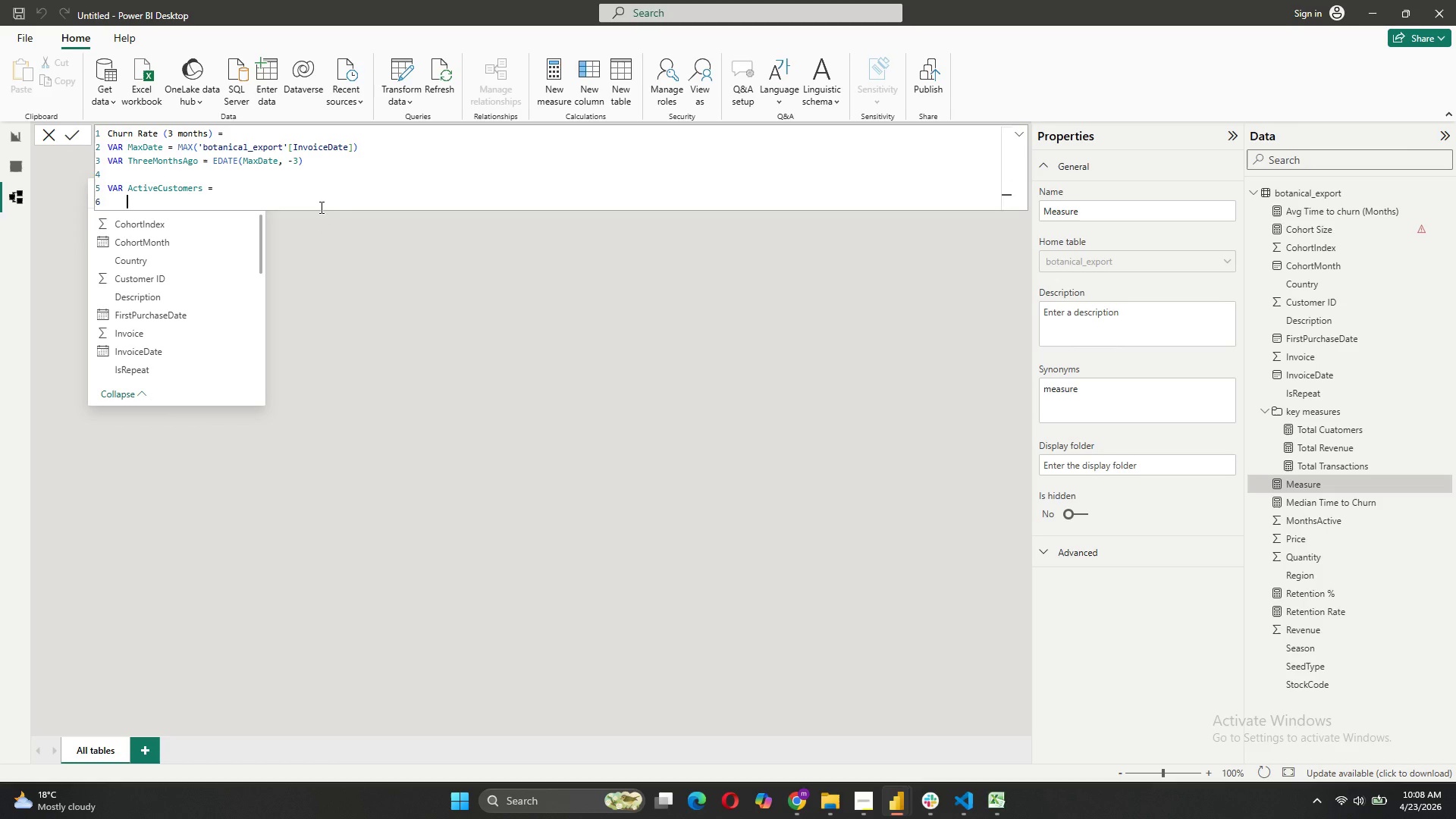 
key(CapsLock)
 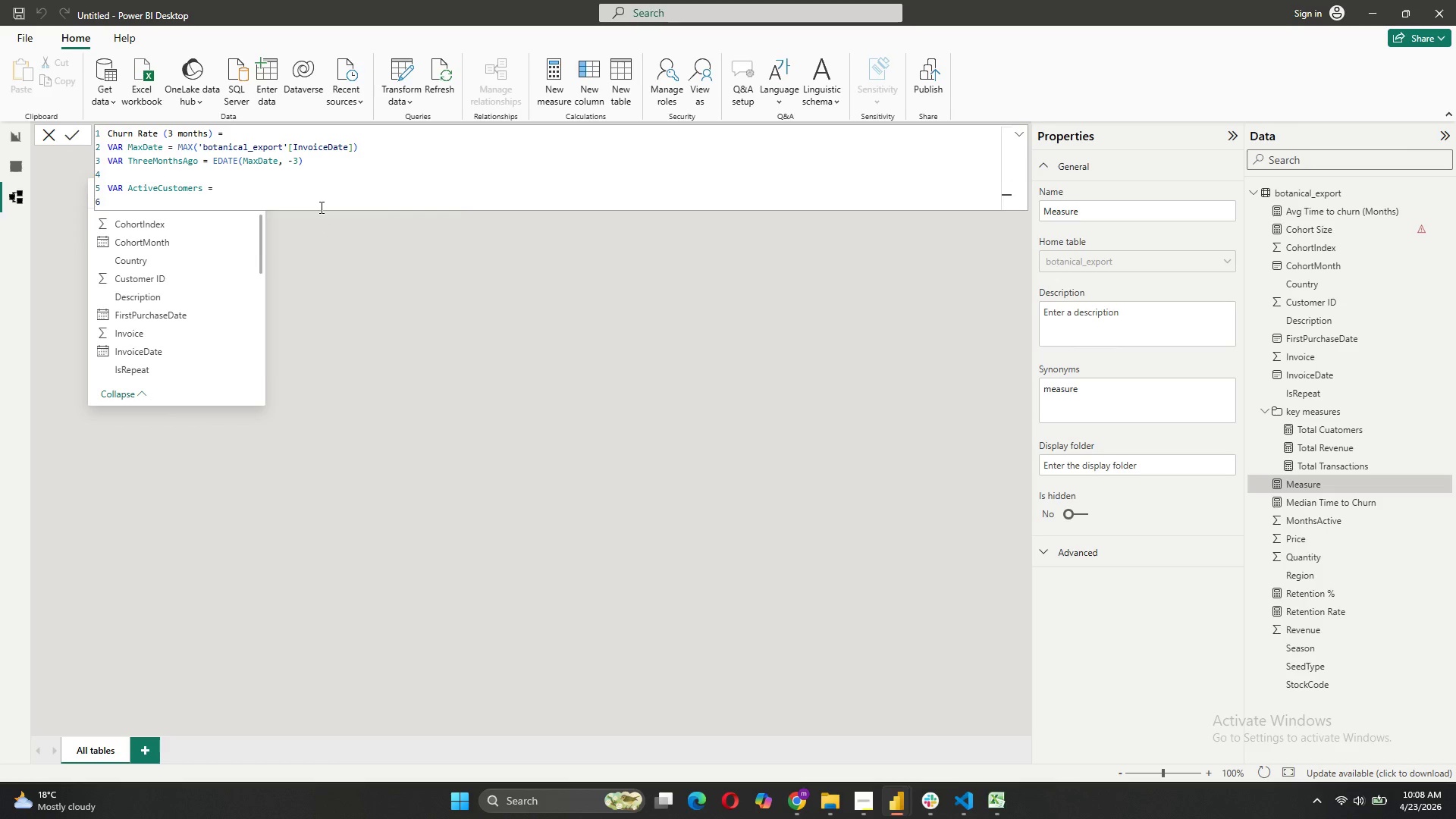 
key(C)
 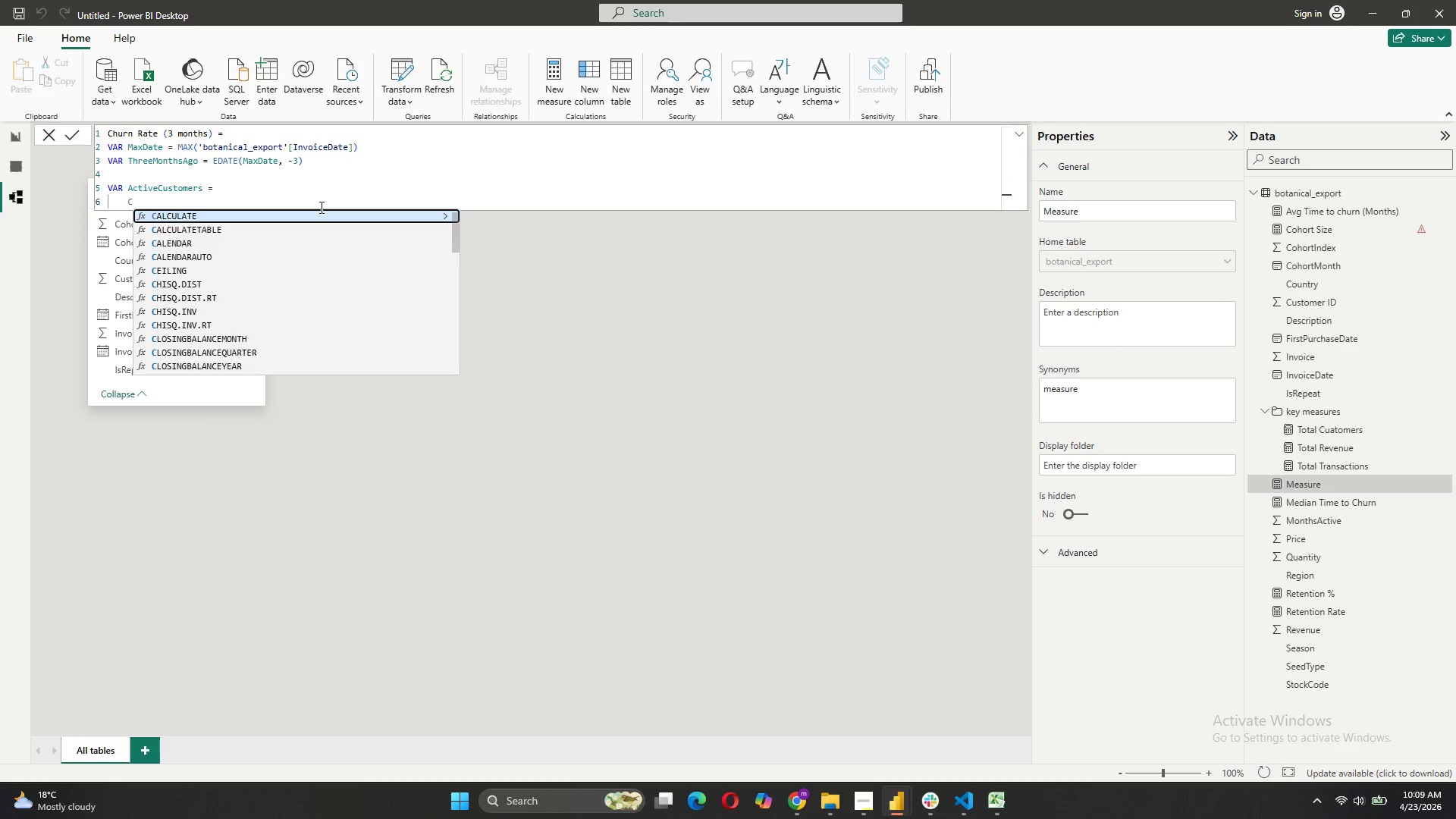 
key(Tab)
 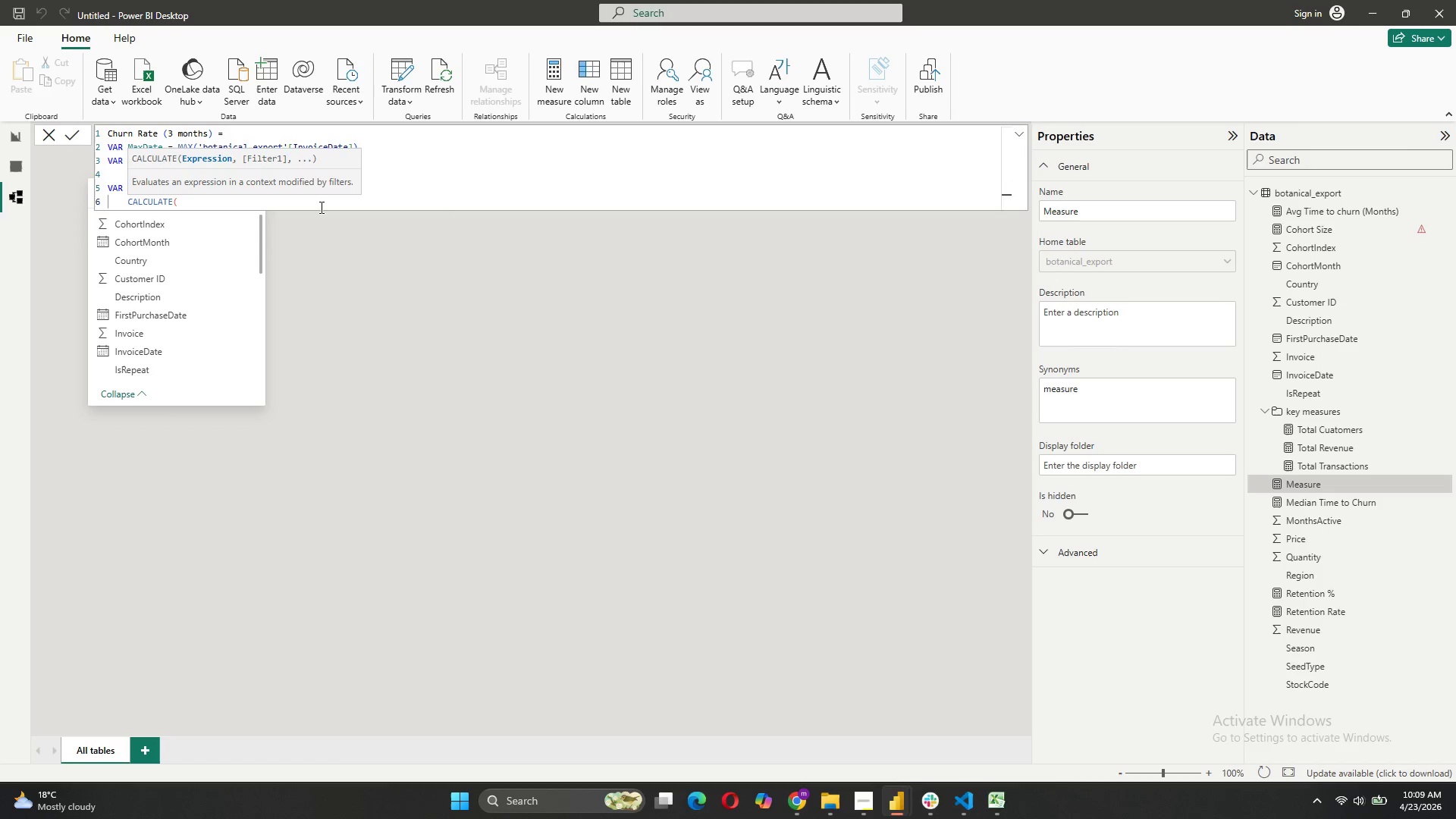 
key(Shift+ShiftRight)
 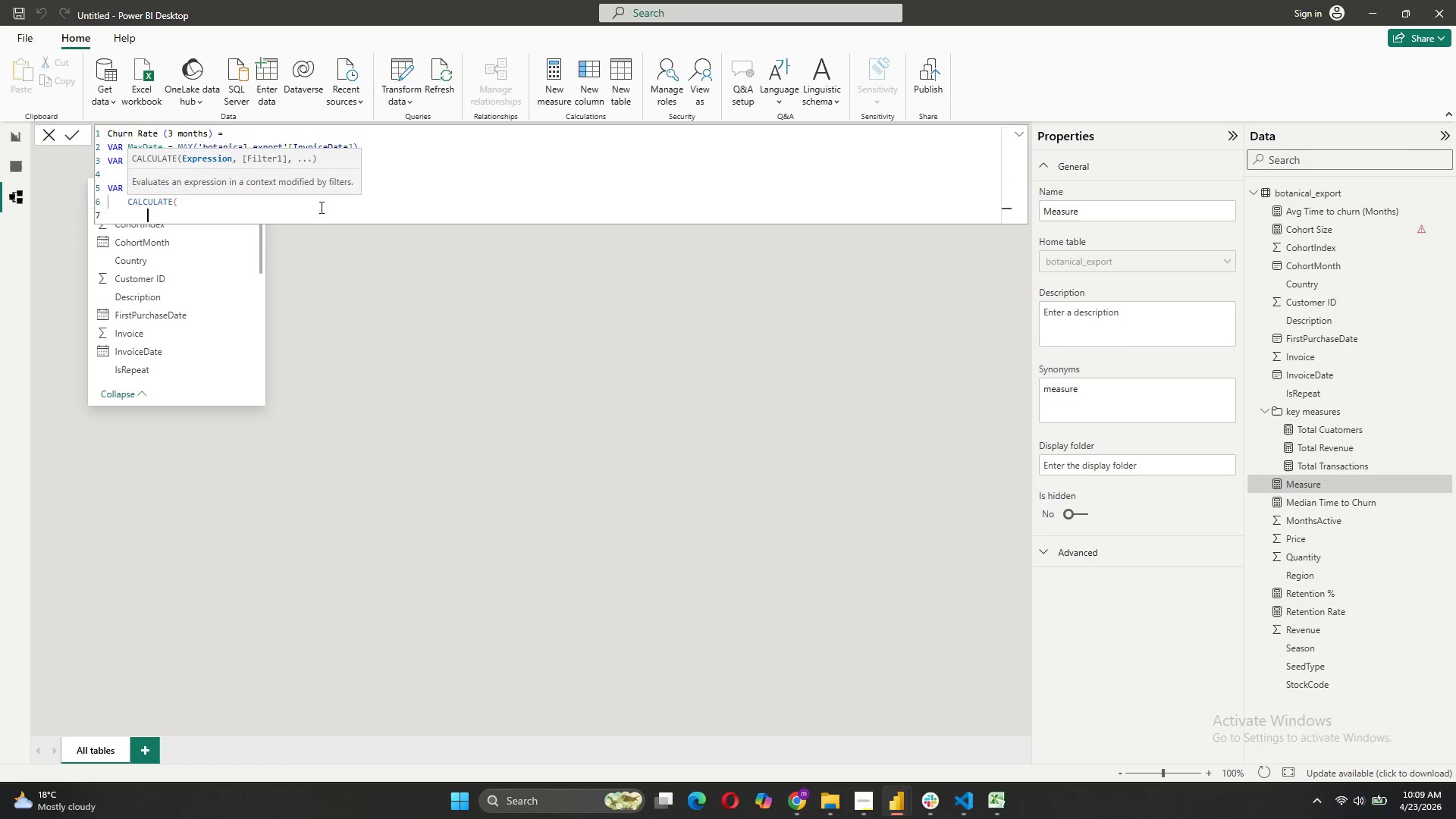 
key(Shift+Enter)
 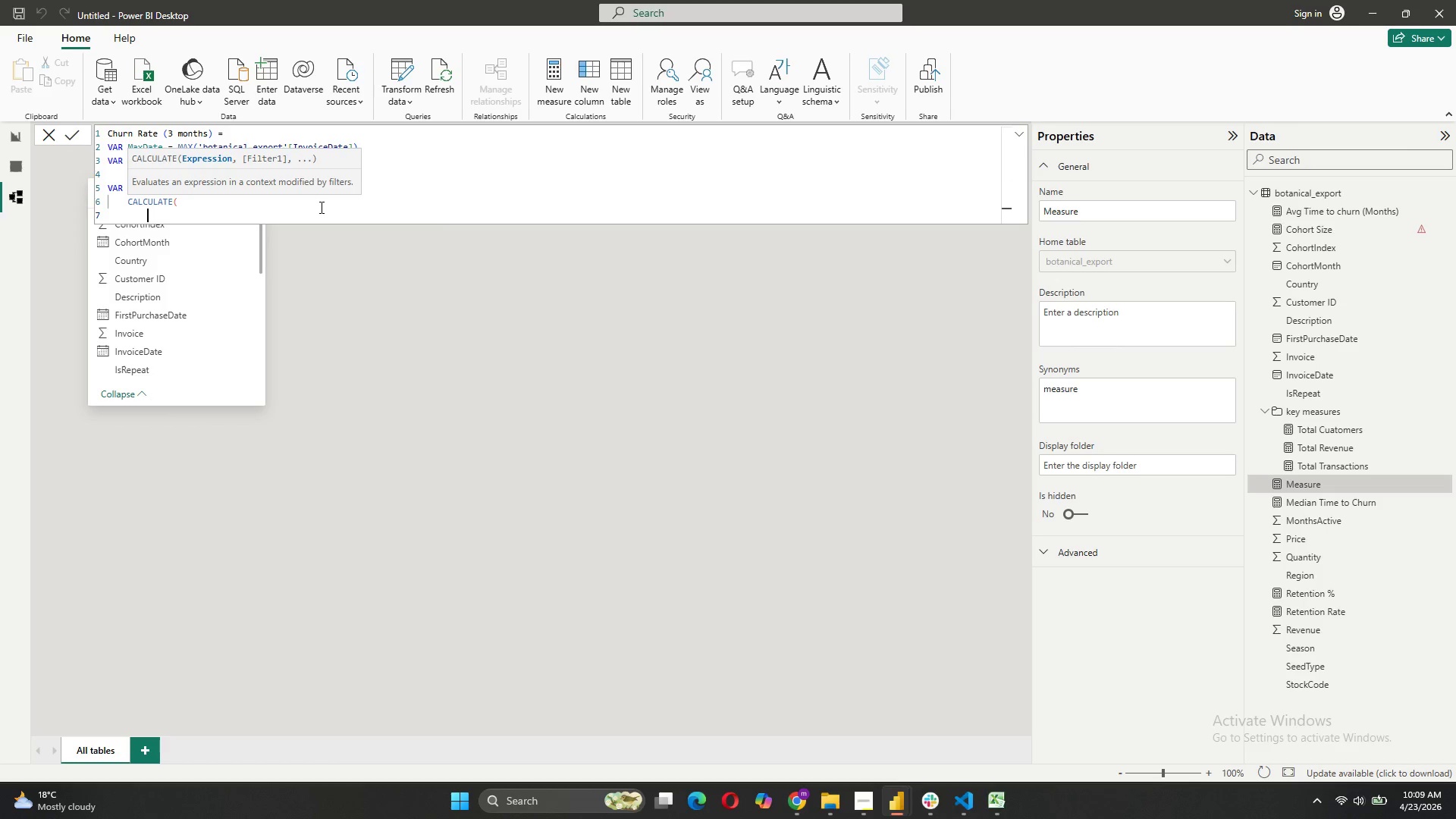 
type(DIST)
 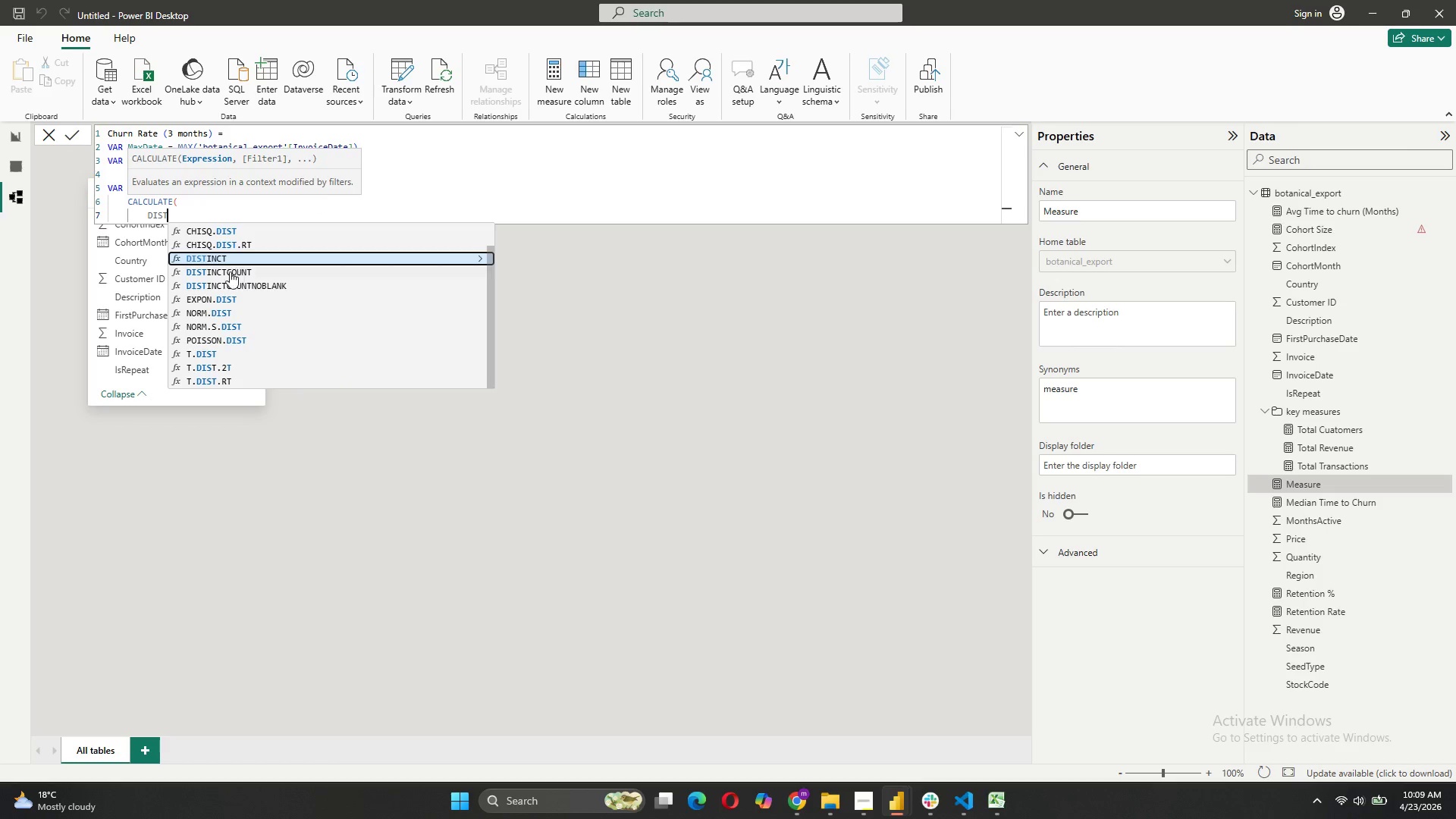 
left_click([228, 272])
 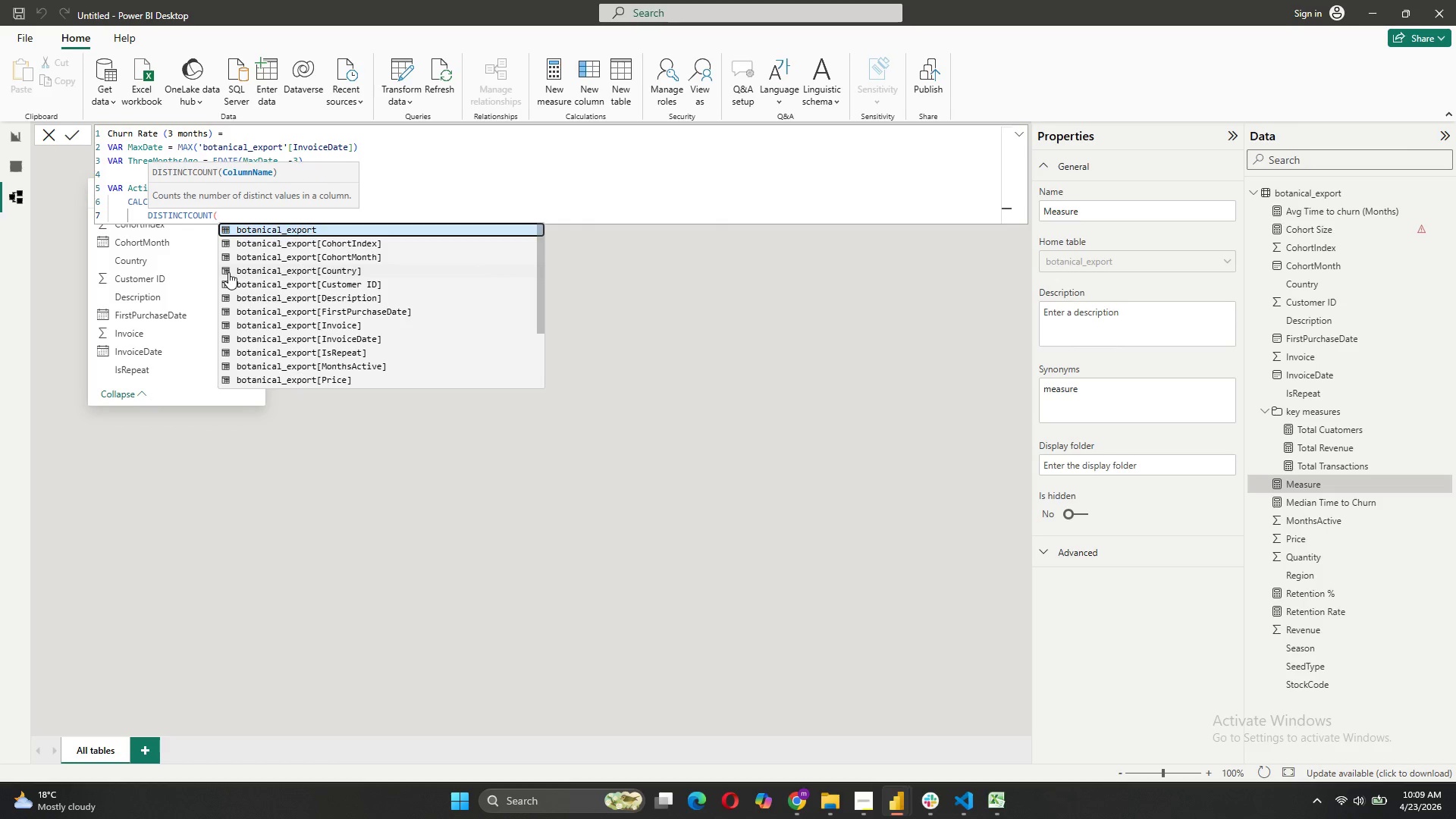 
key(Quote)
 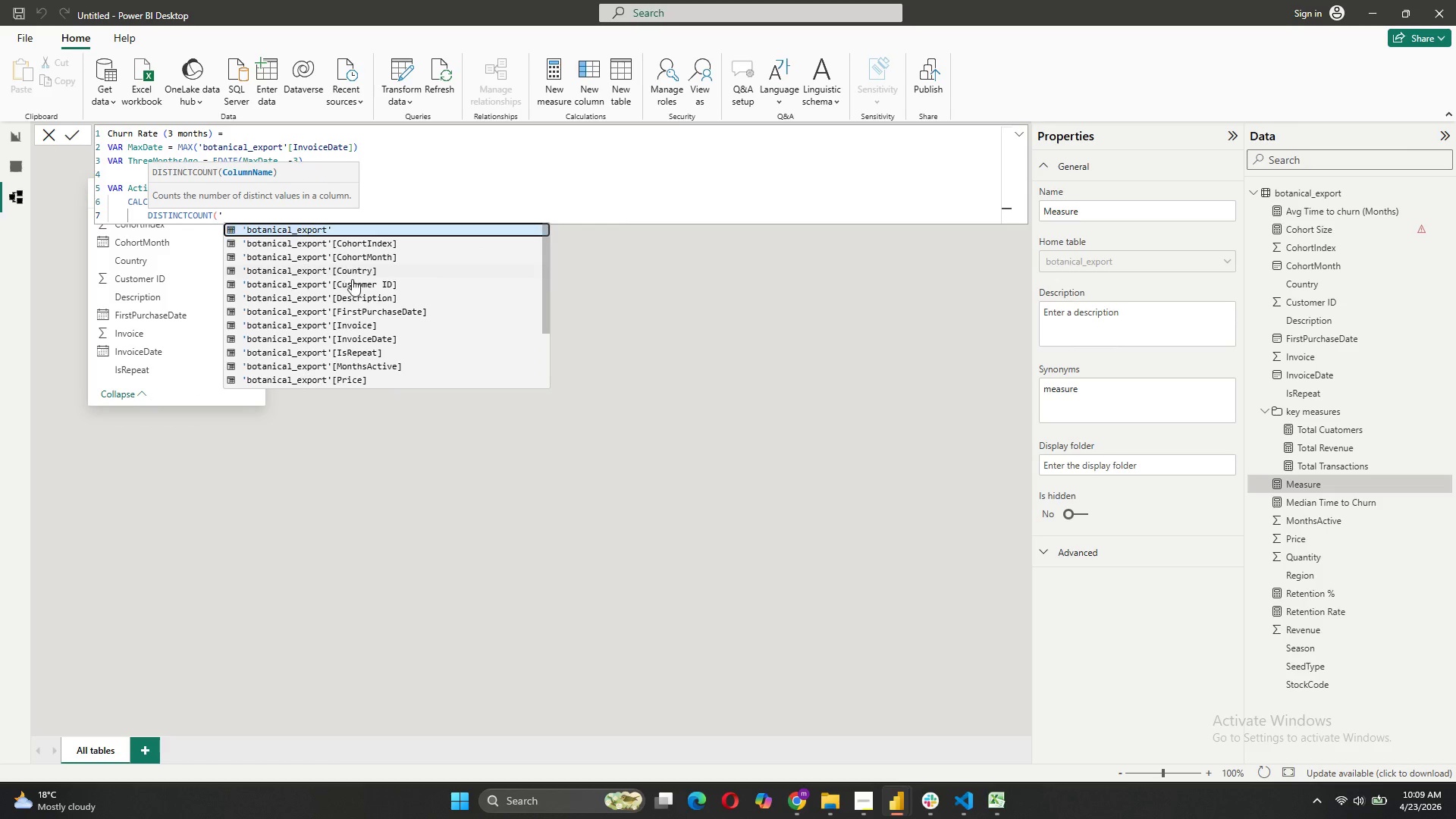 
left_click([353, 283])
 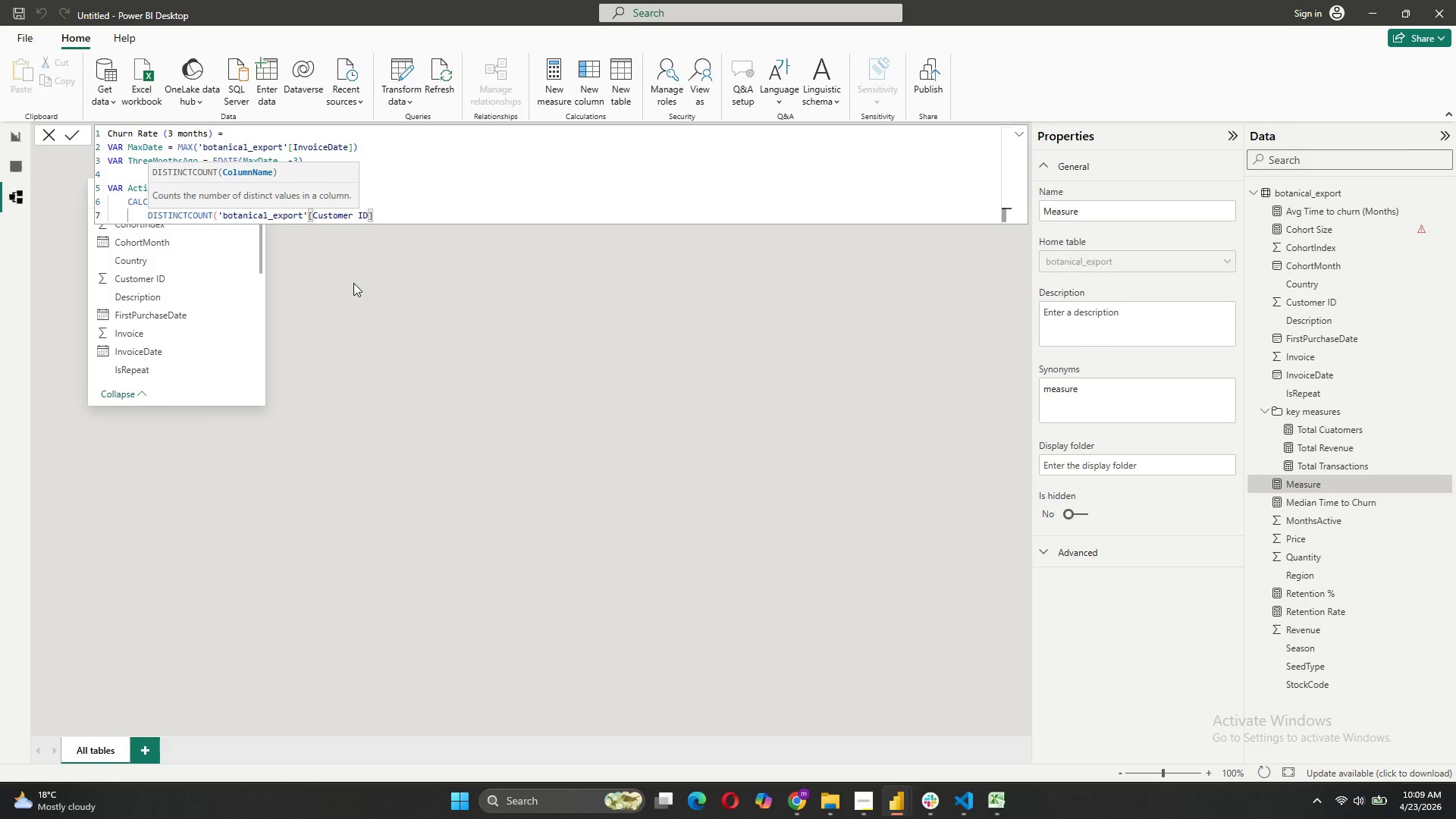 
key(Shift+0)
 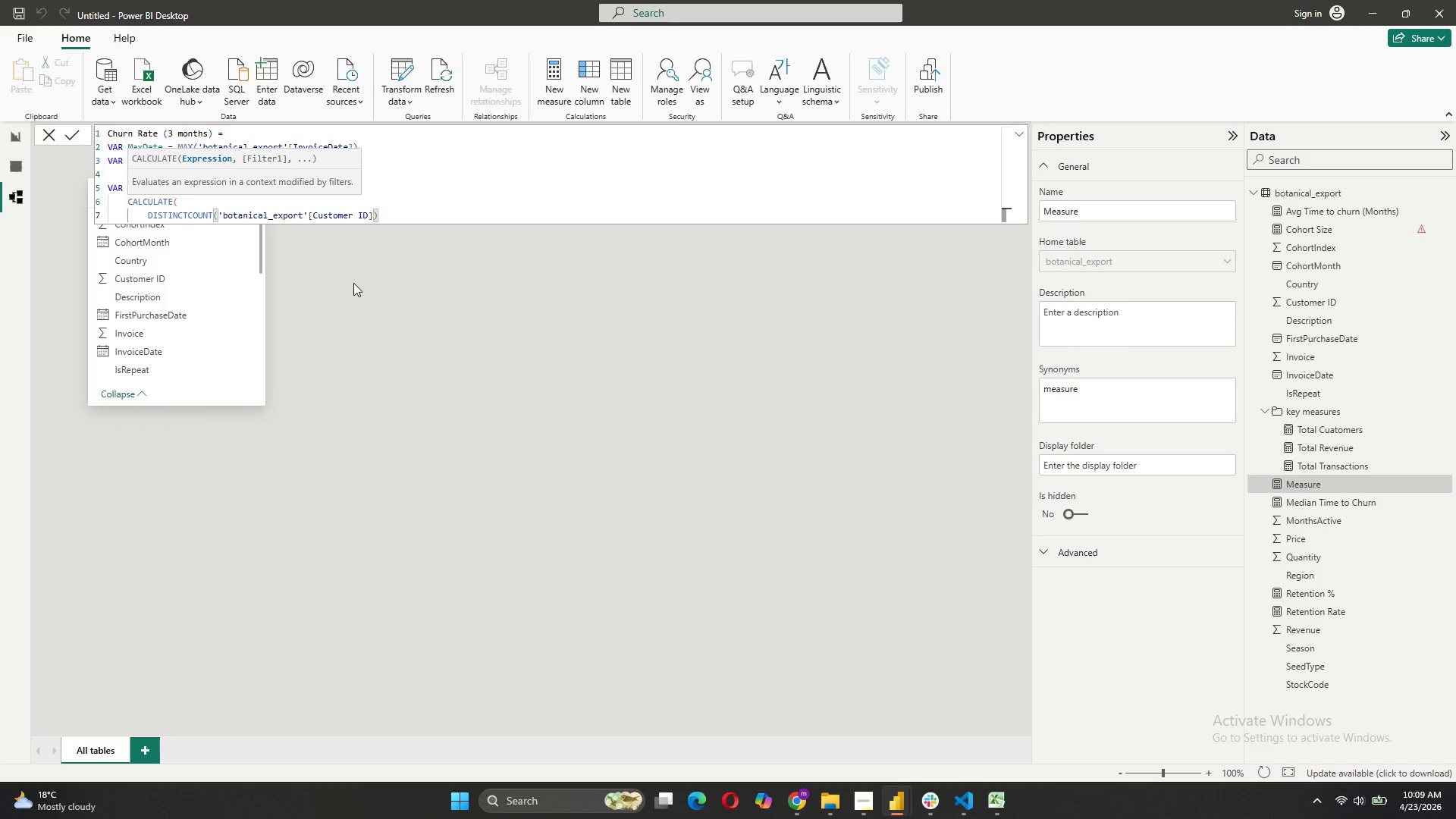 
key(Comma)
 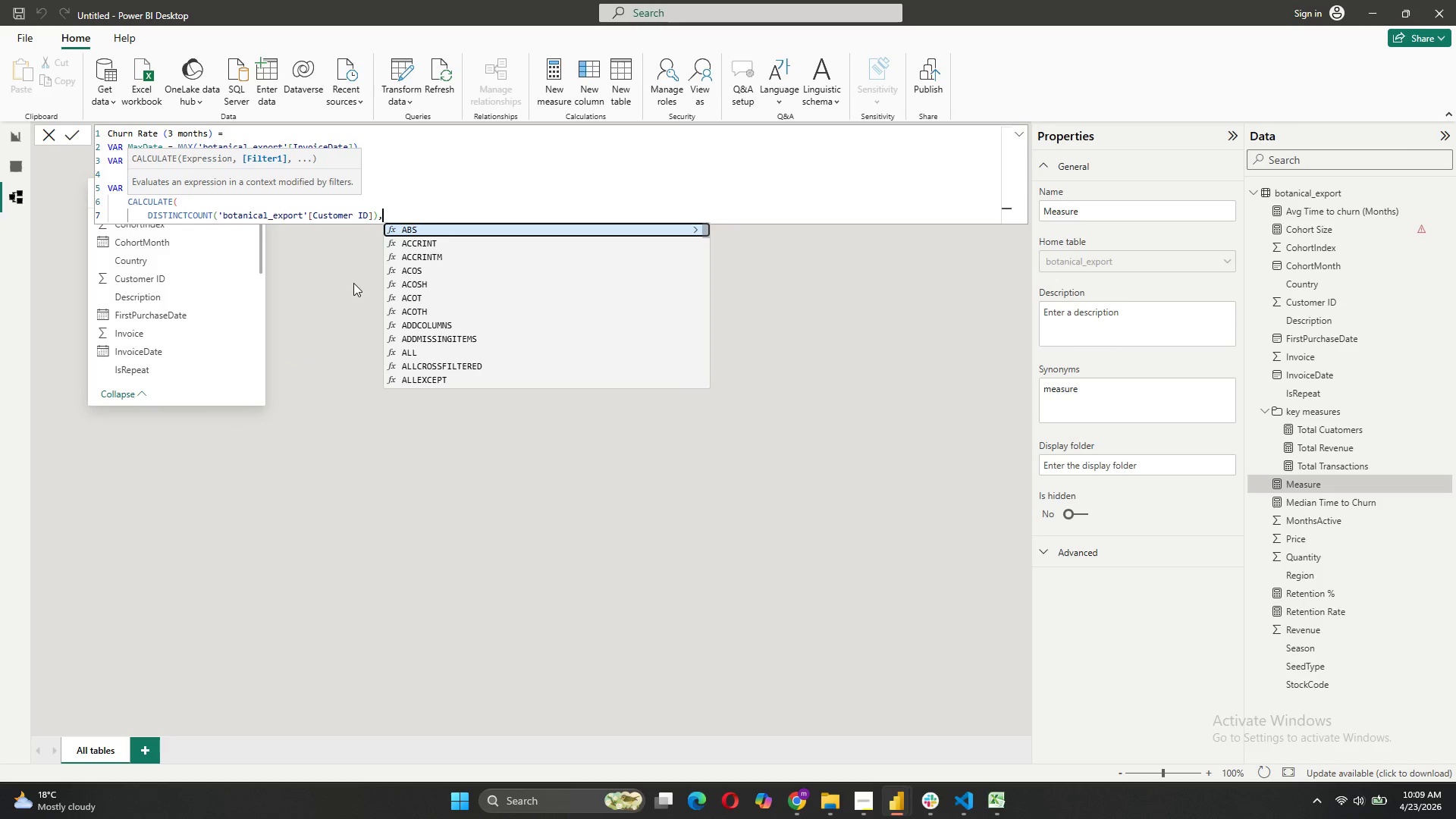 
key(Shift+ShiftRight)
 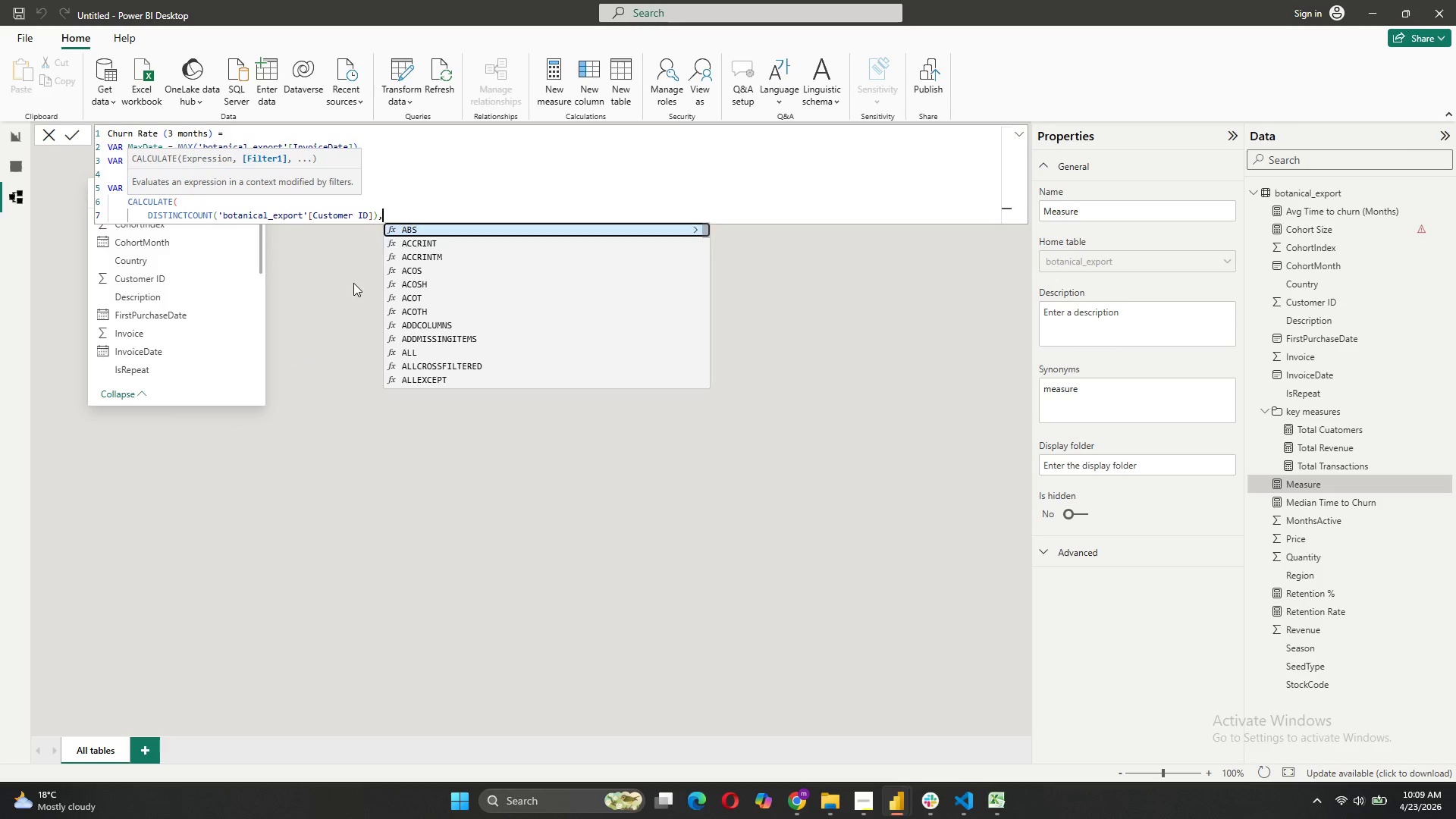 
key(Shift+Enter)
 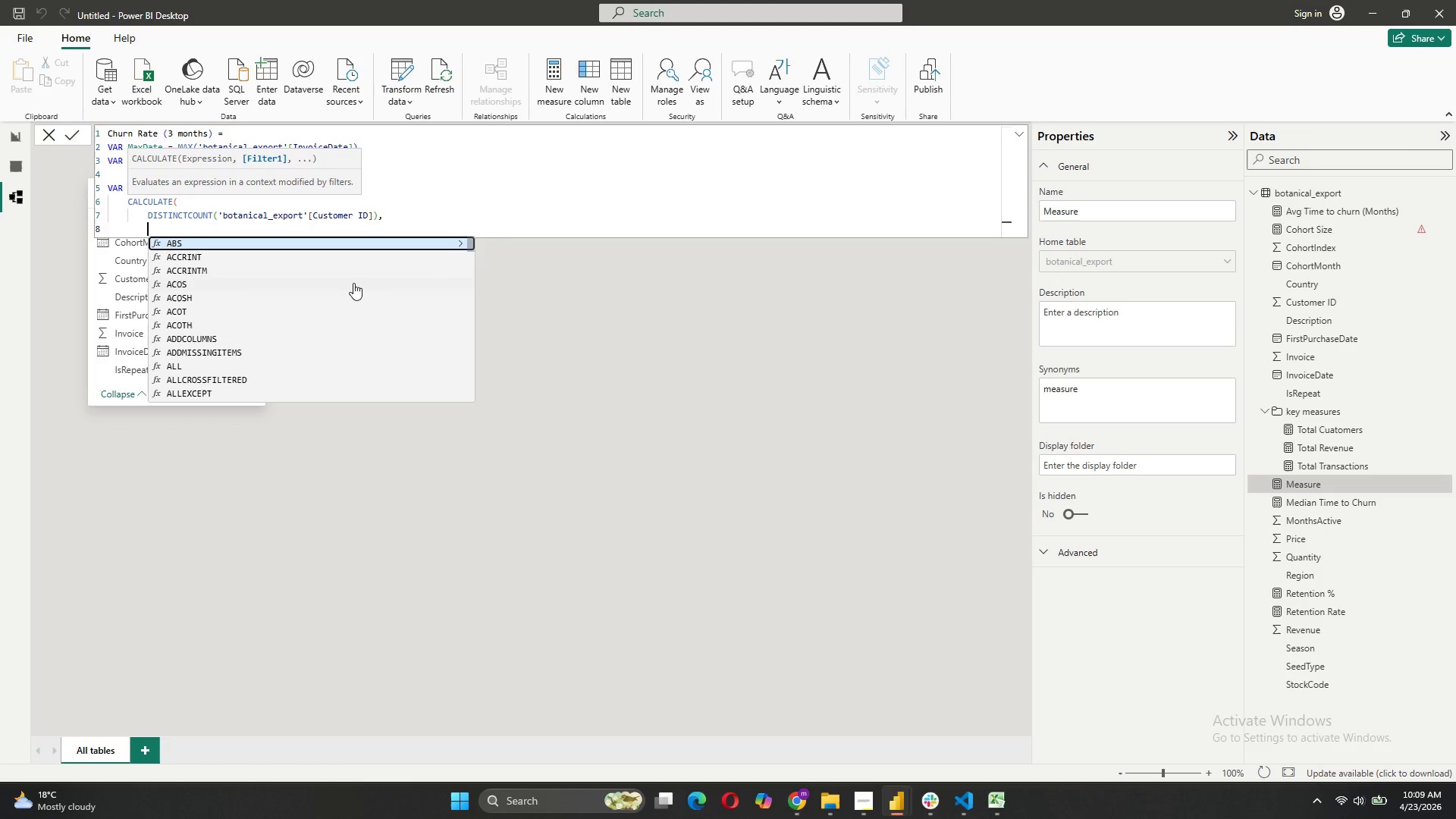 
key(Quote)
 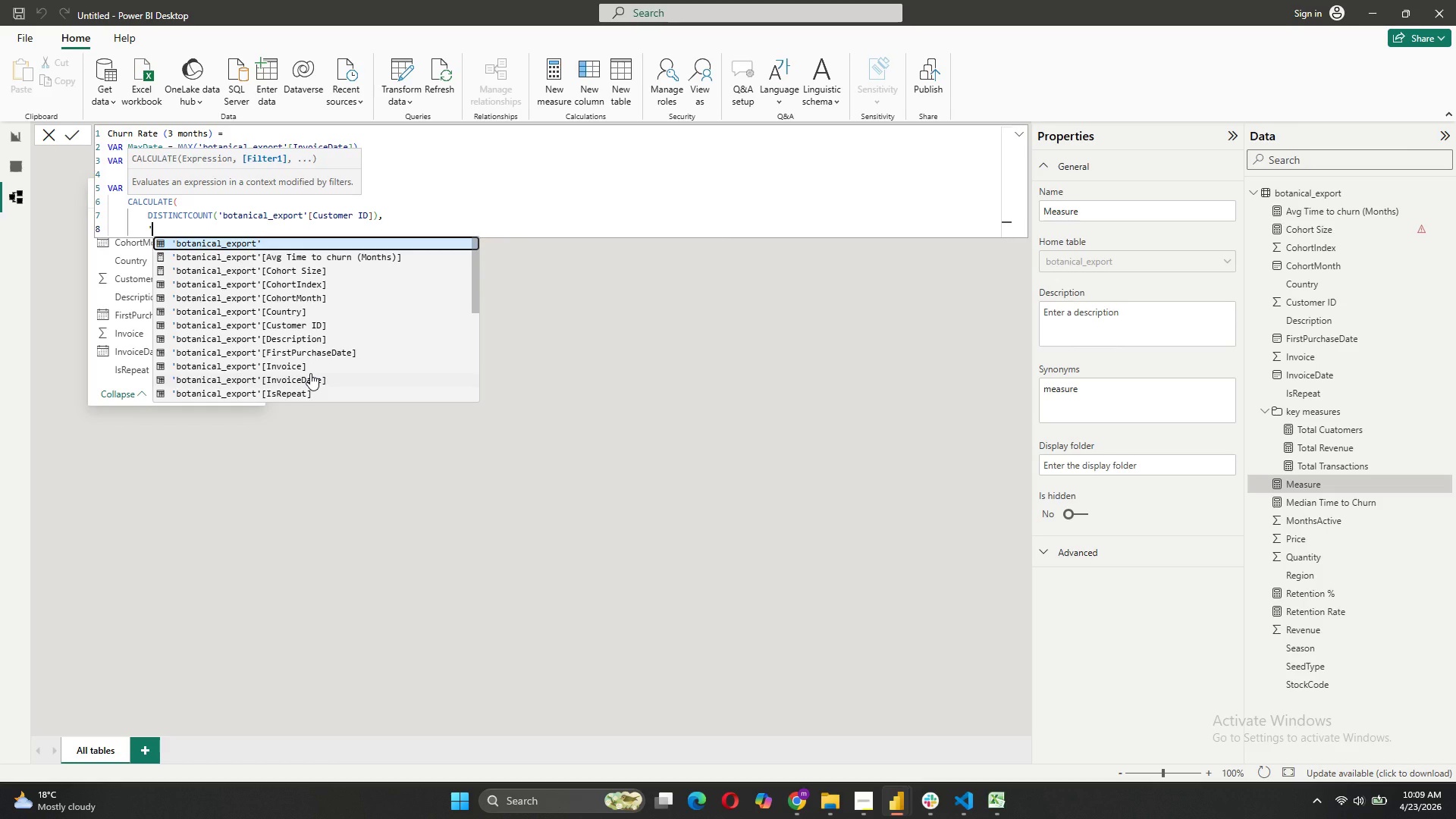 
wait(5.61)
 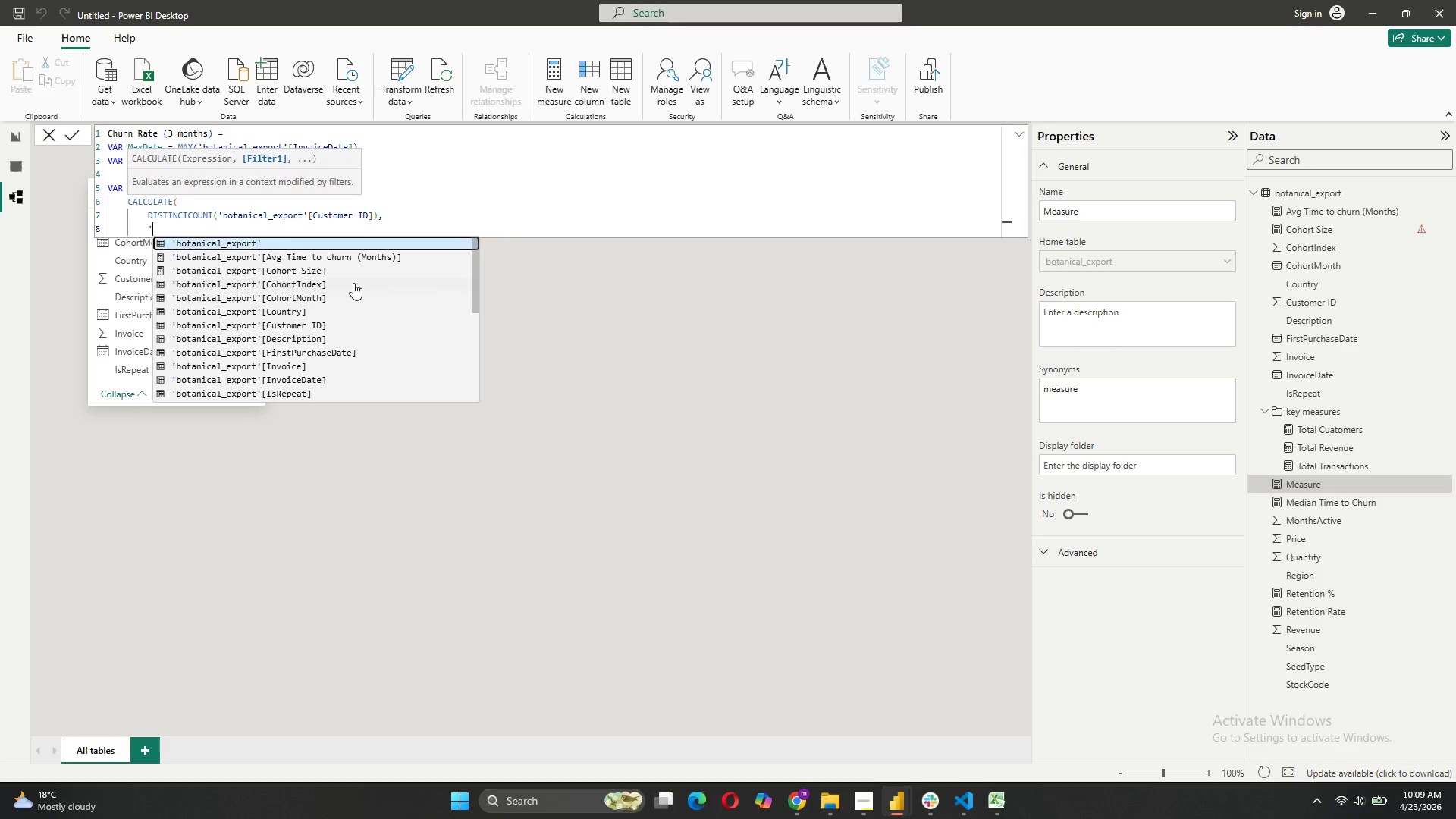 
left_click([310, 378])
 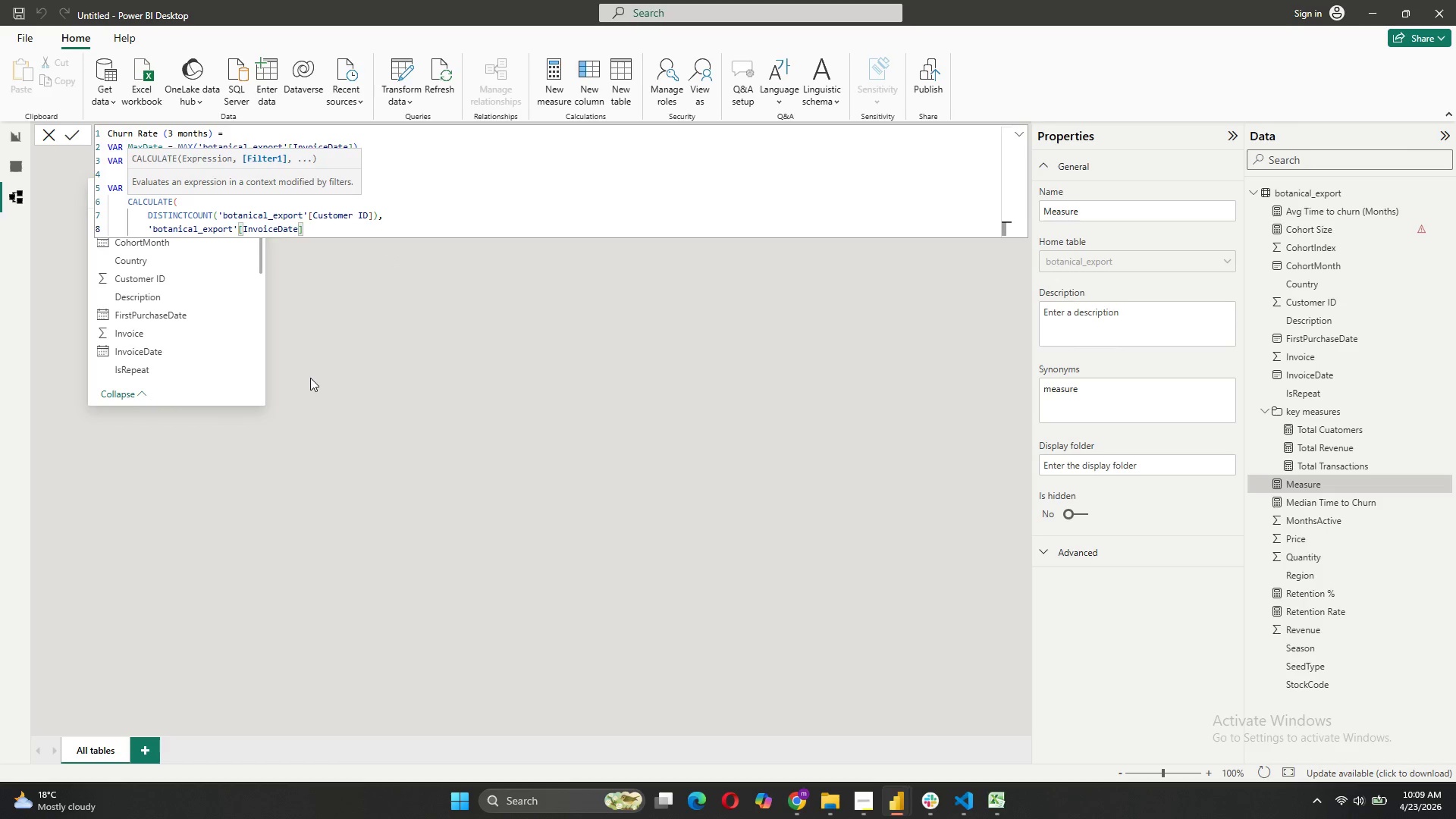 
type( > )
key(Backspace)
type(= Thre)
 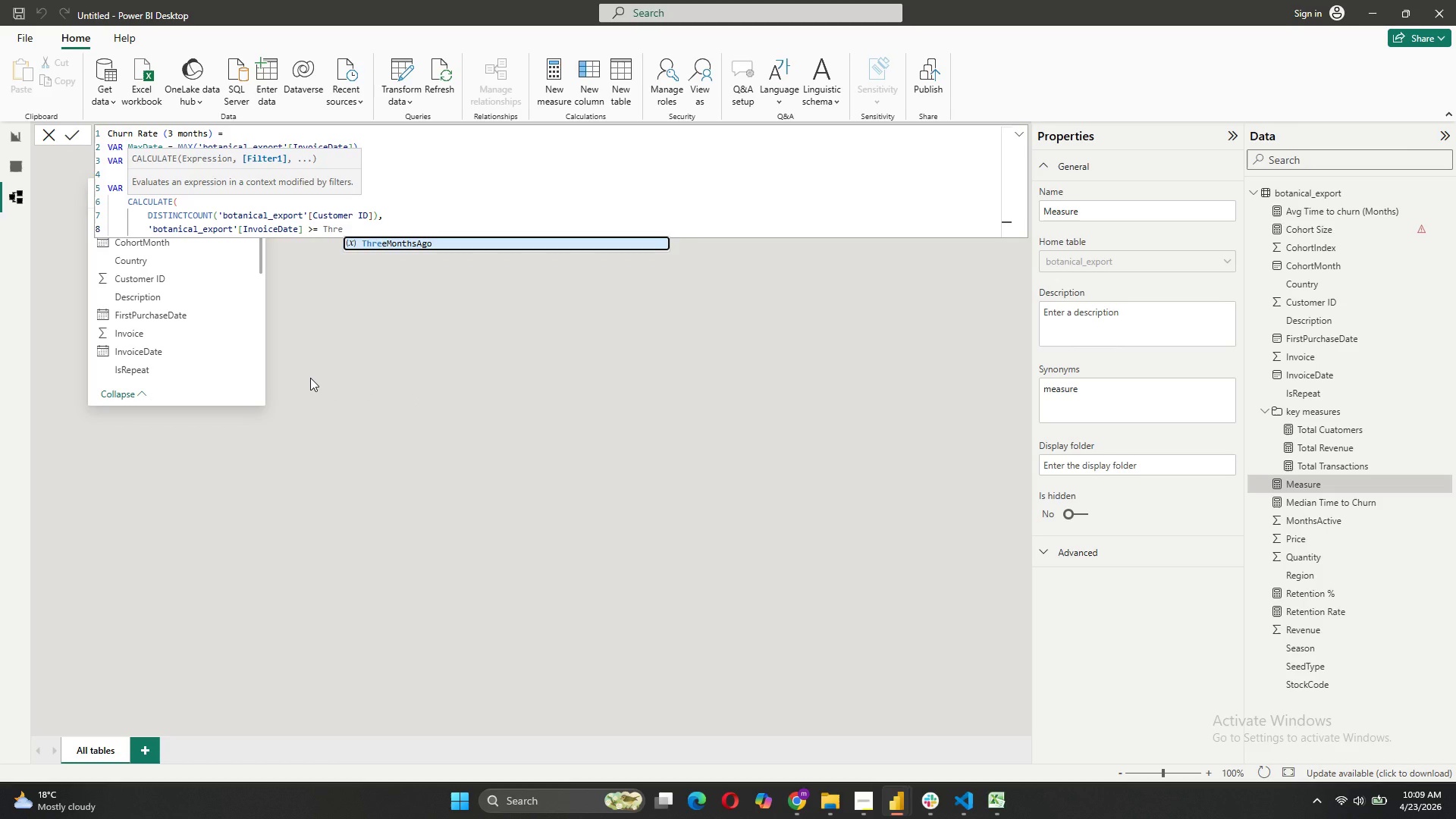 
left_click([381, 246])
 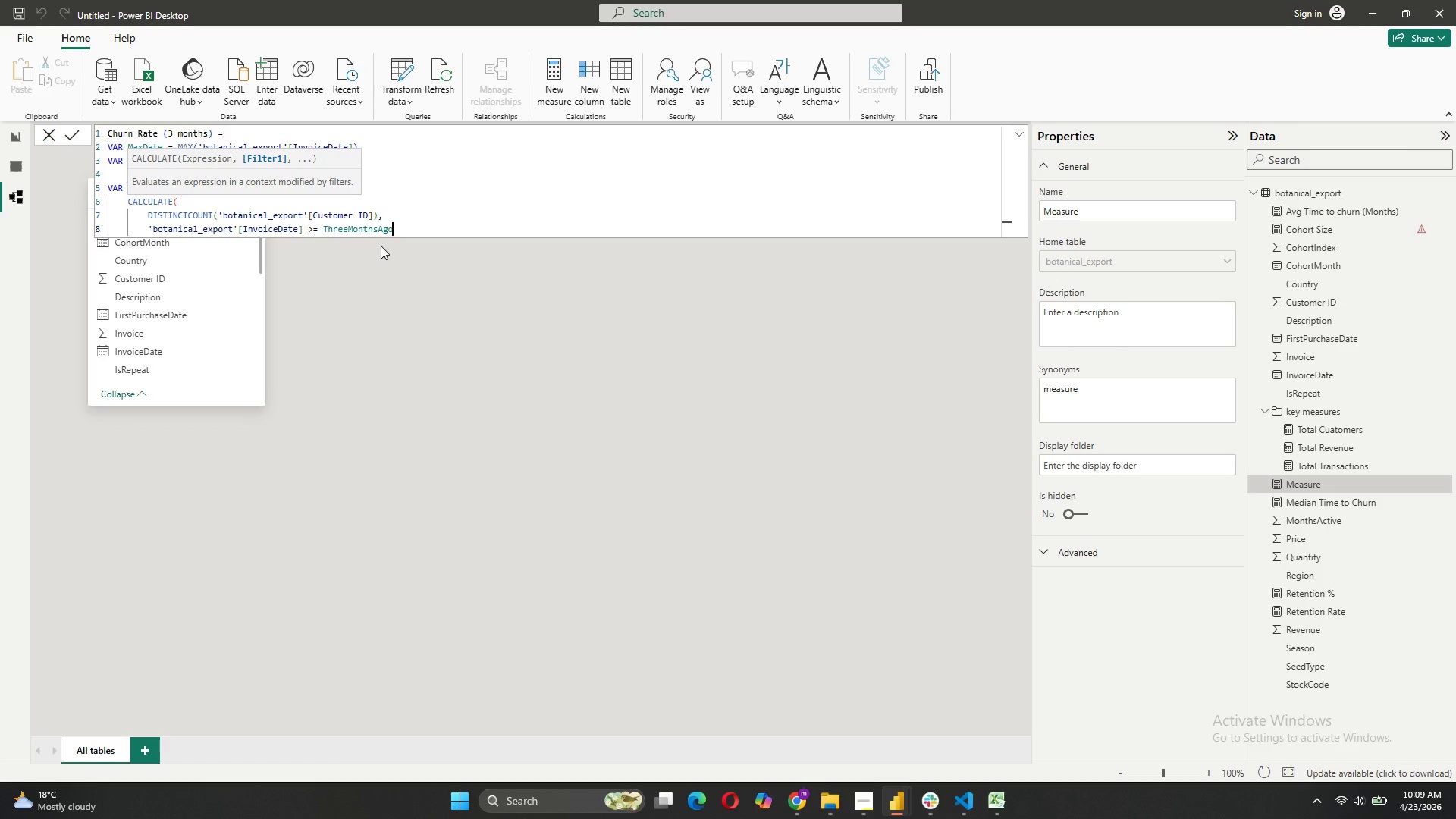 
key(Shift+ShiftRight)
 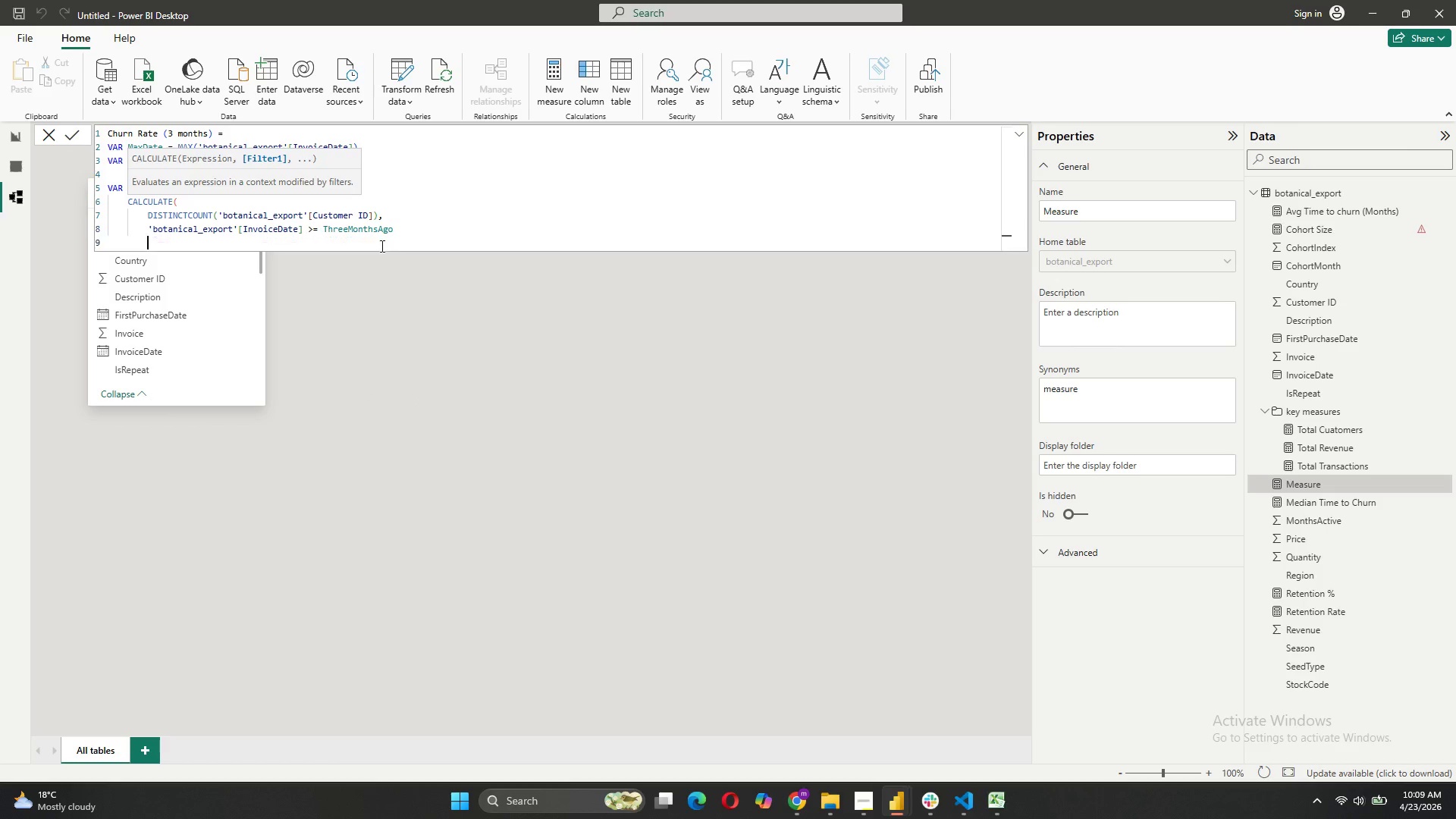 
key(Shift+Enter)
 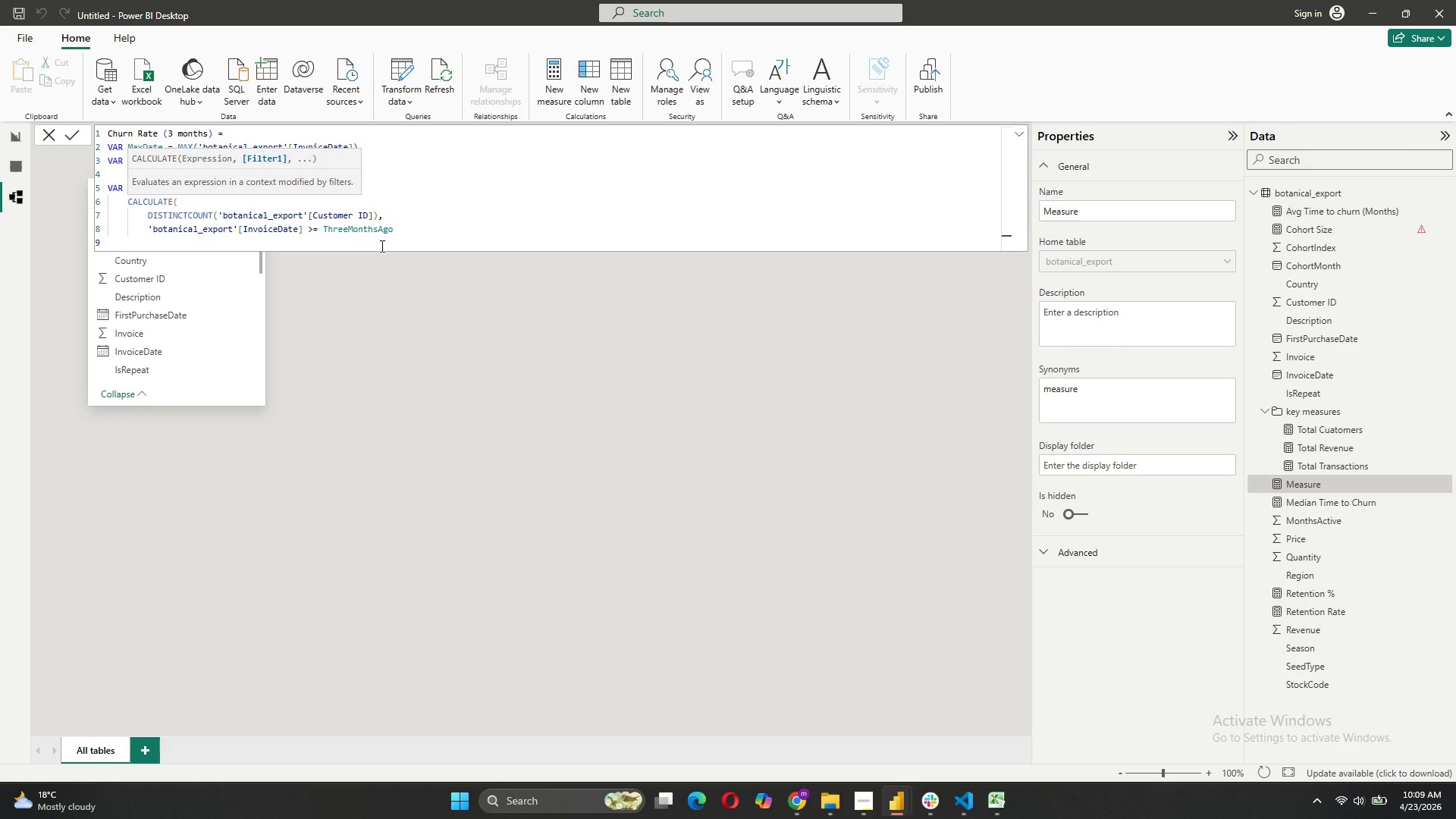 
key(Shift+0)
 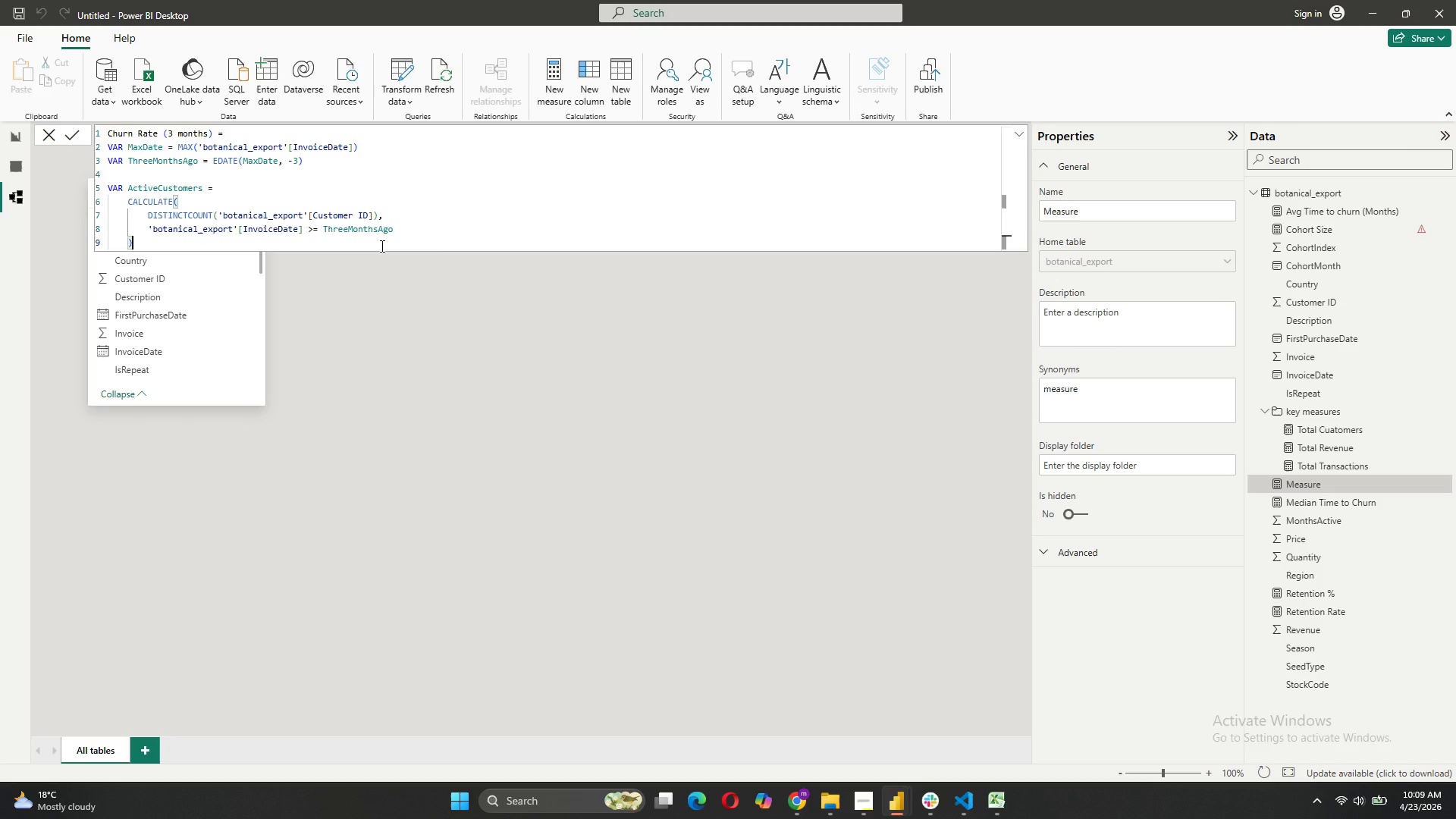 
key(Shift+ShiftRight)
 